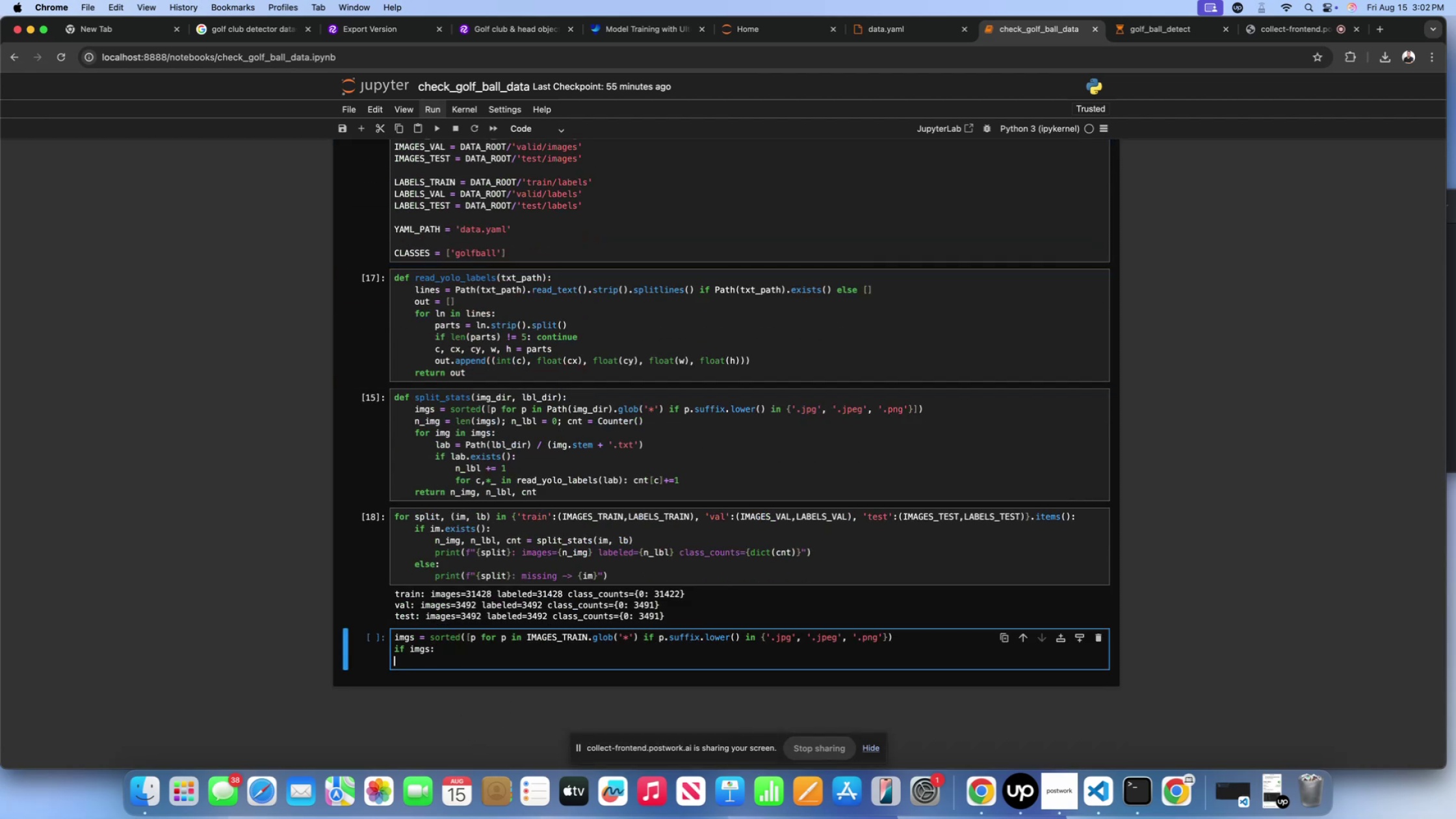 
key(Backspace)
 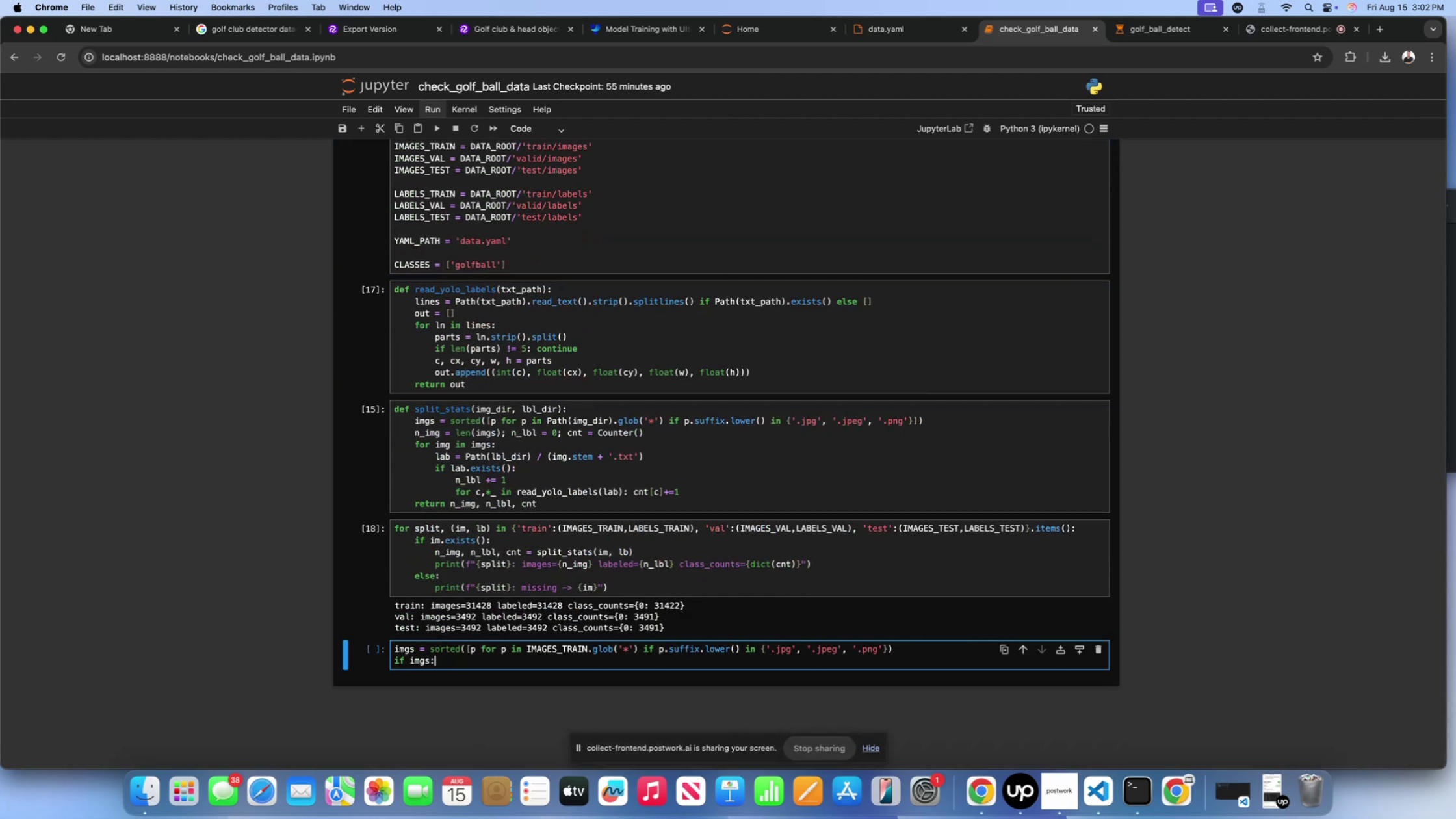 
key(Enter)
 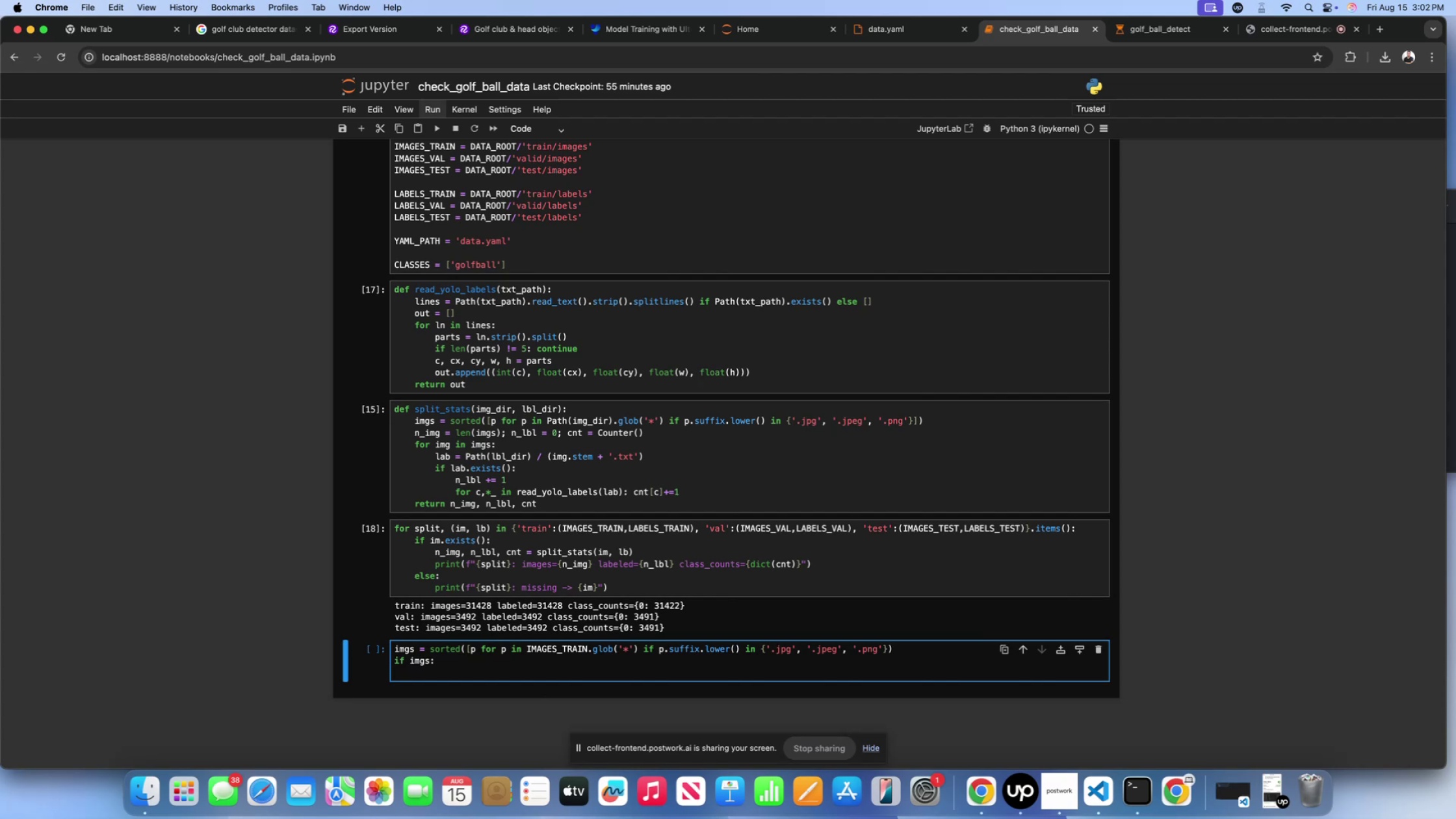 
type(p = random)
 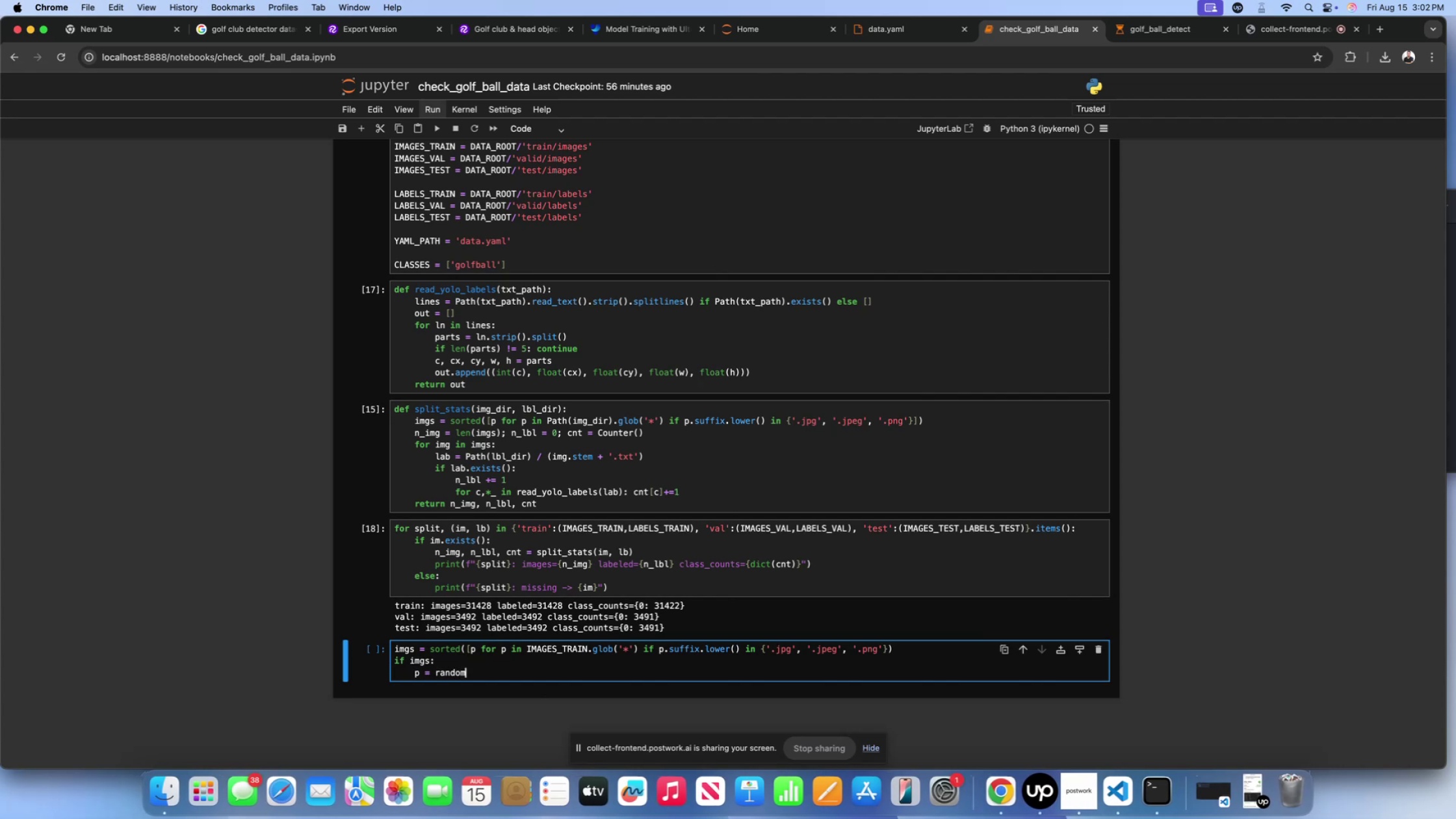 
wait(5.4)
 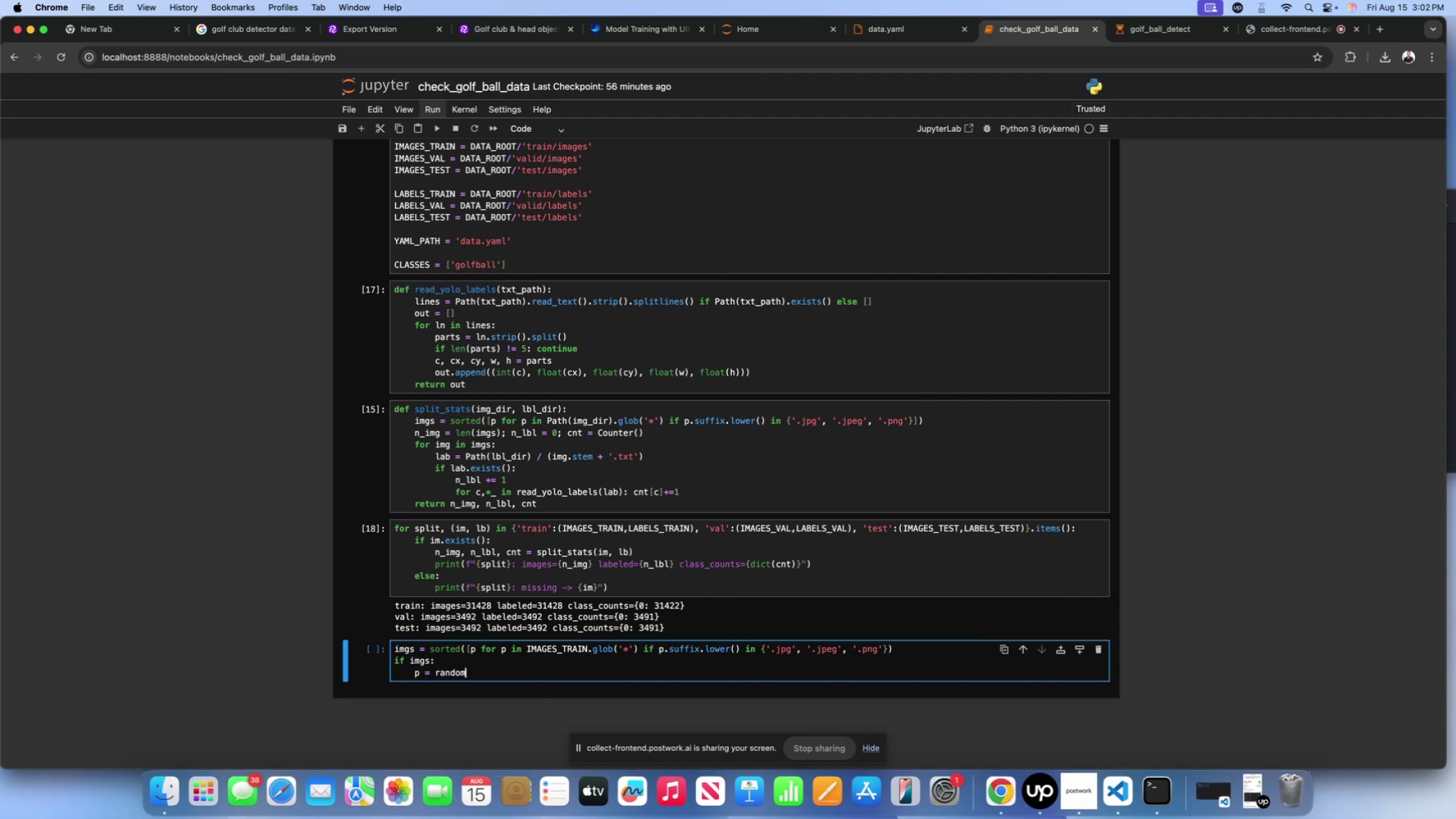 
type(.choice)
 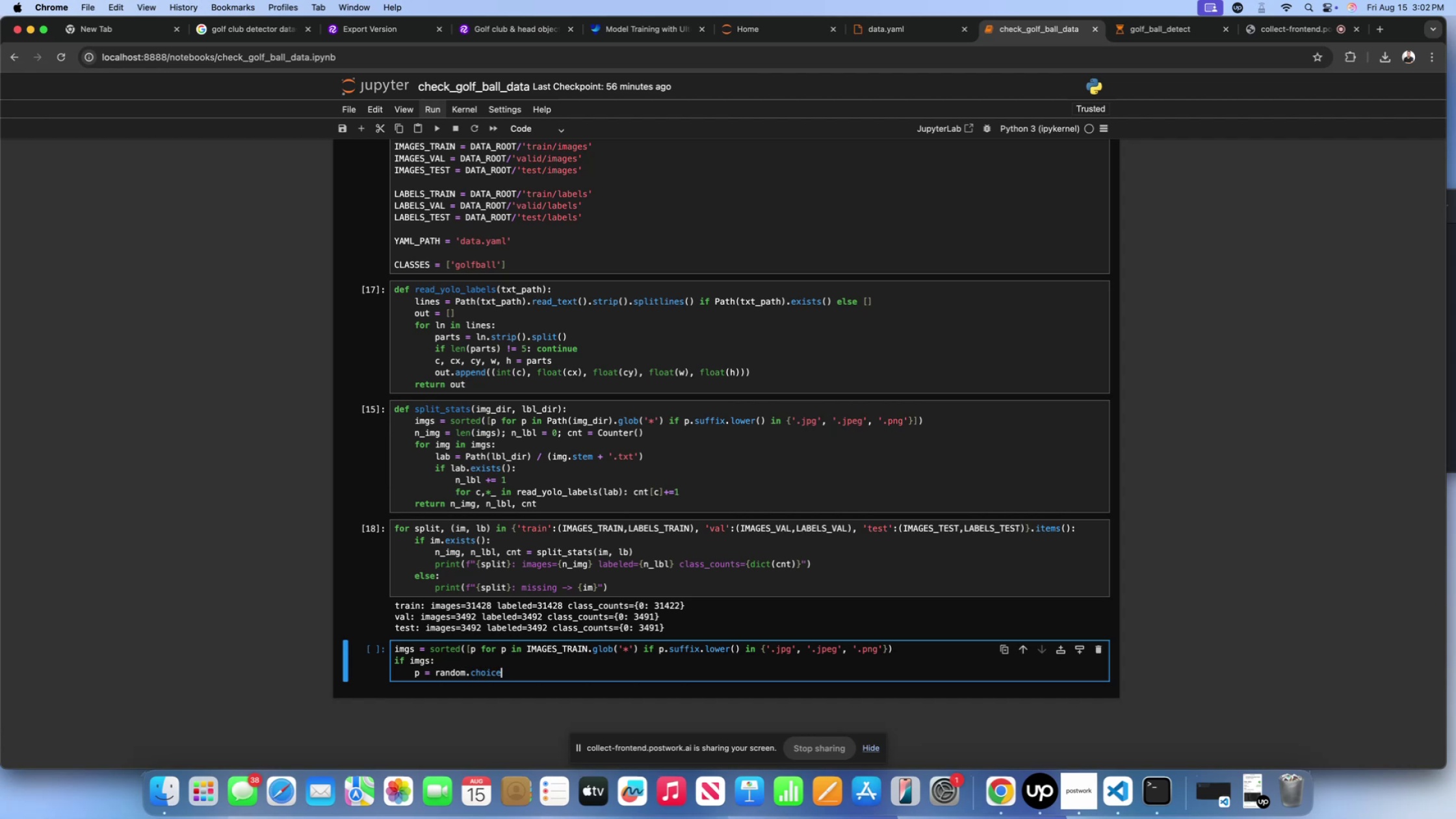 
key(Shift+ShiftLeft)
 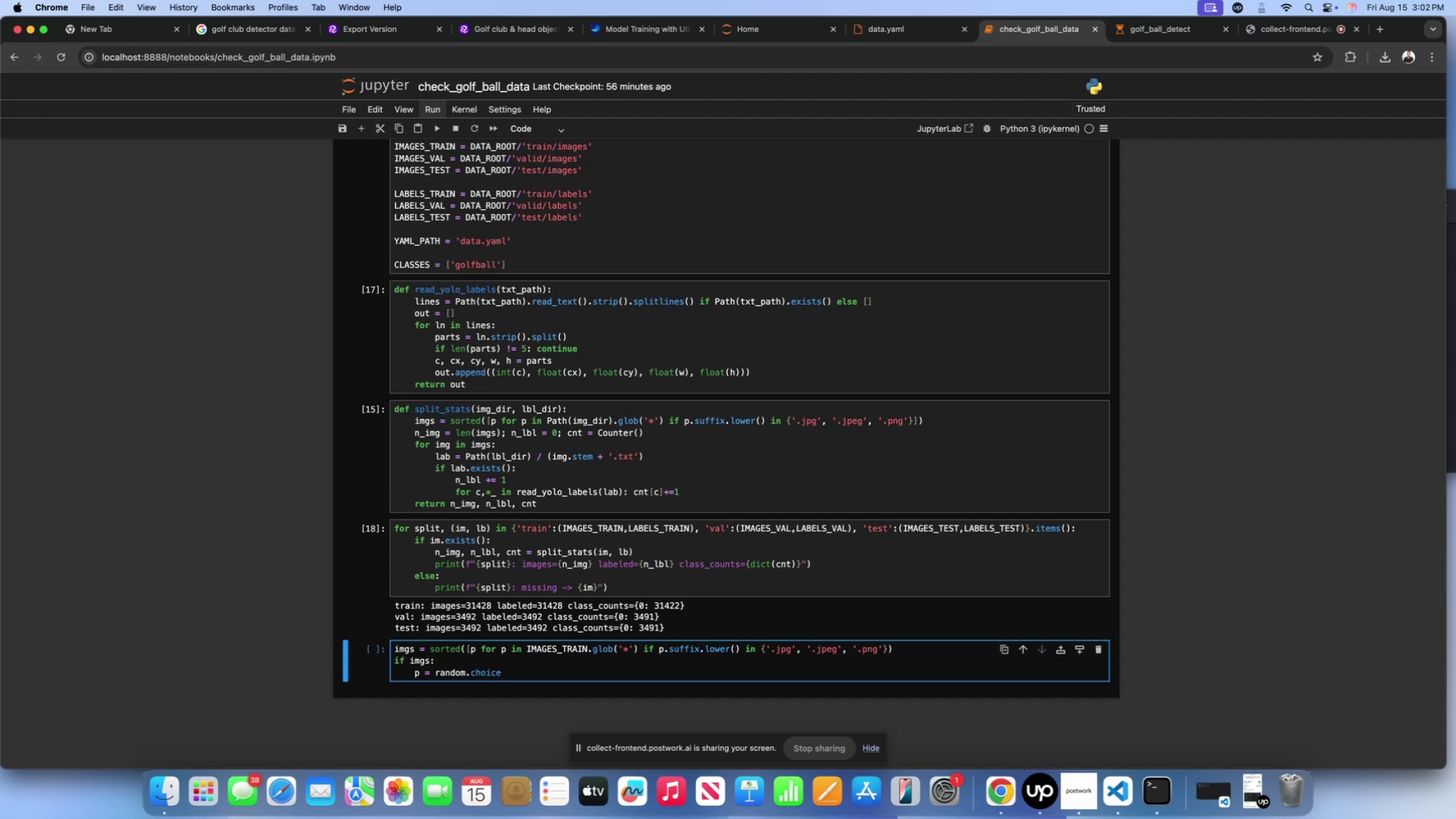 
key(Shift+9)
 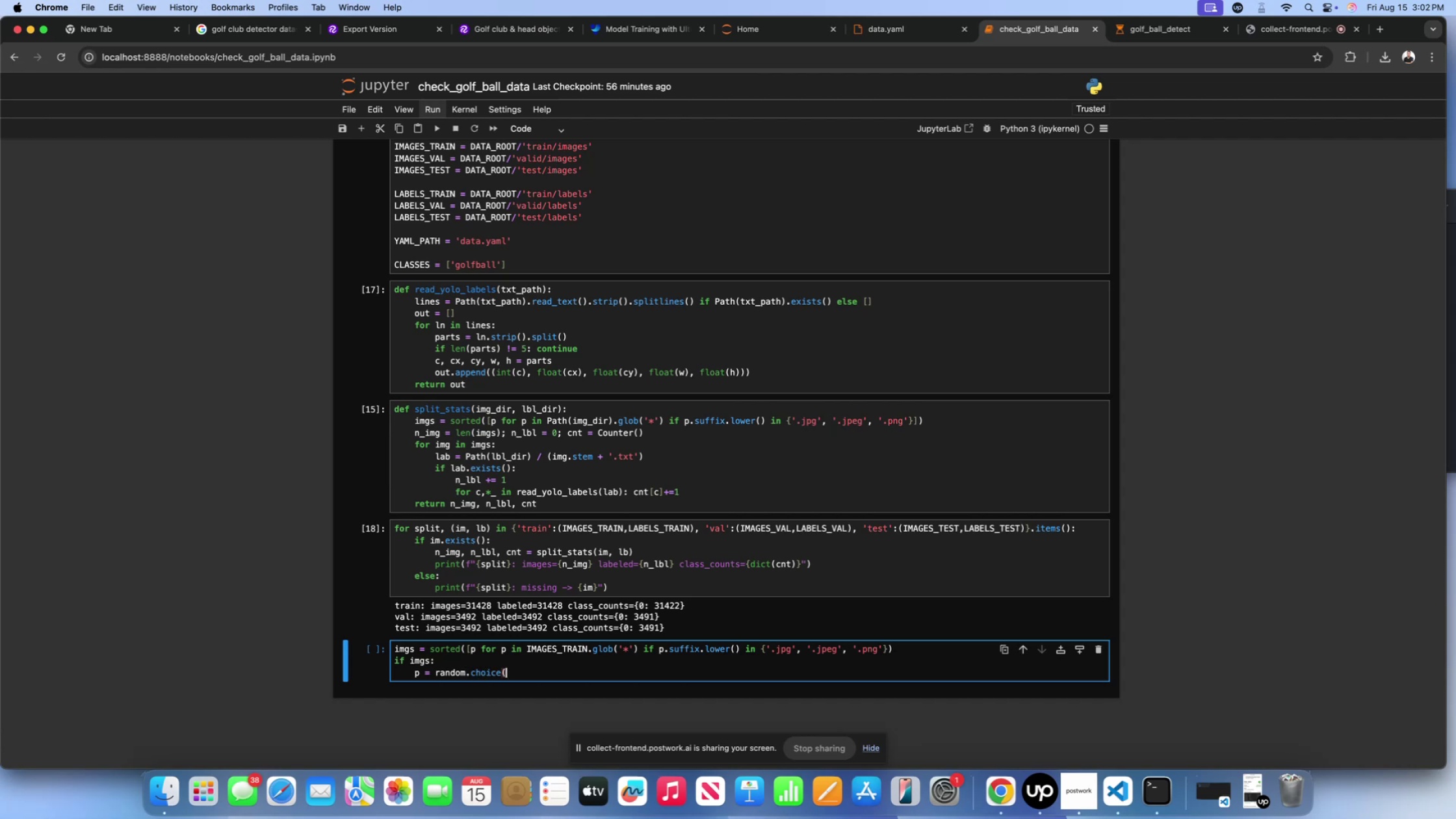 
key(Shift+ShiftLeft)
 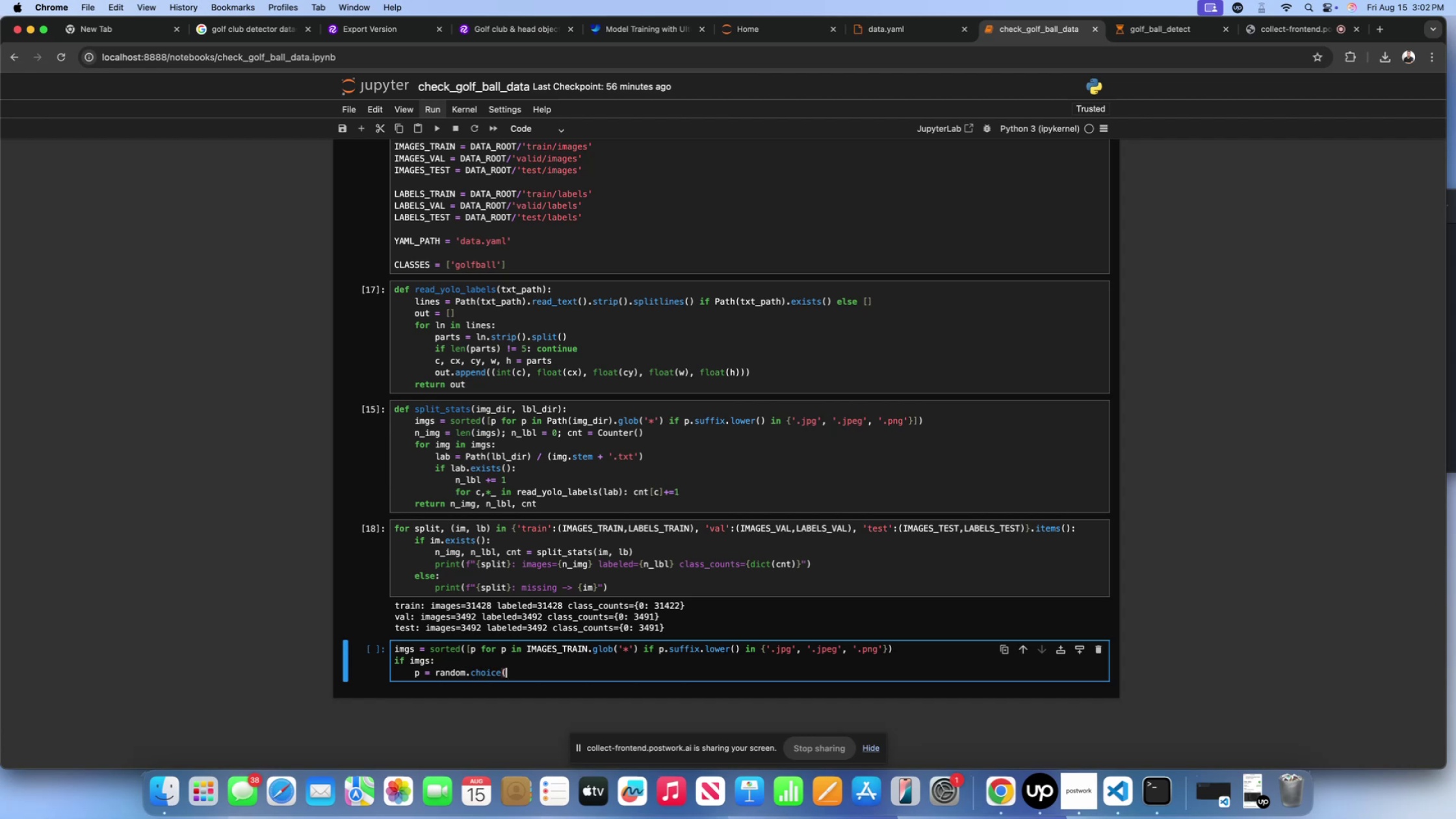 
key(Shift+0)
 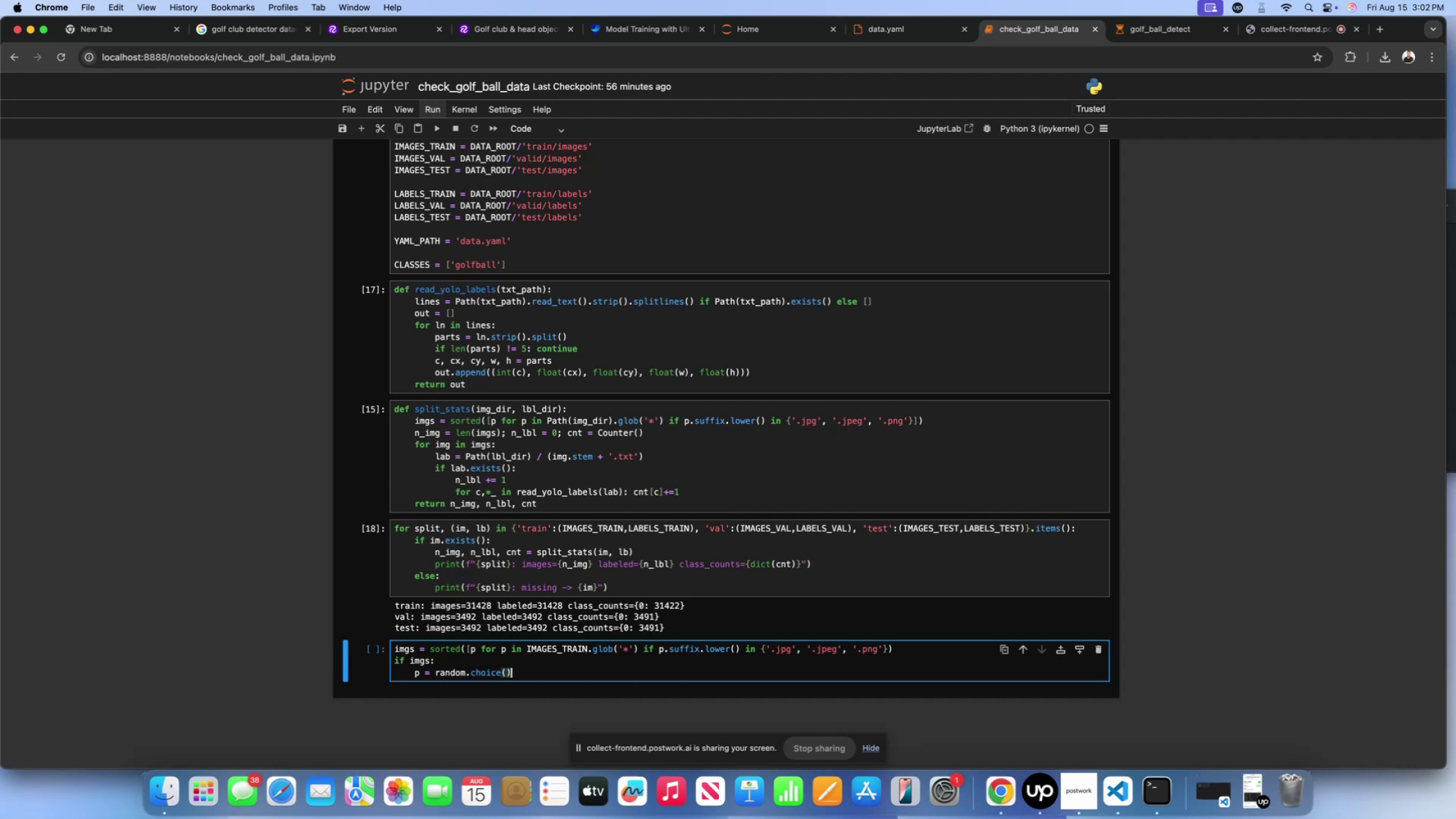 
key(ArrowLeft)
 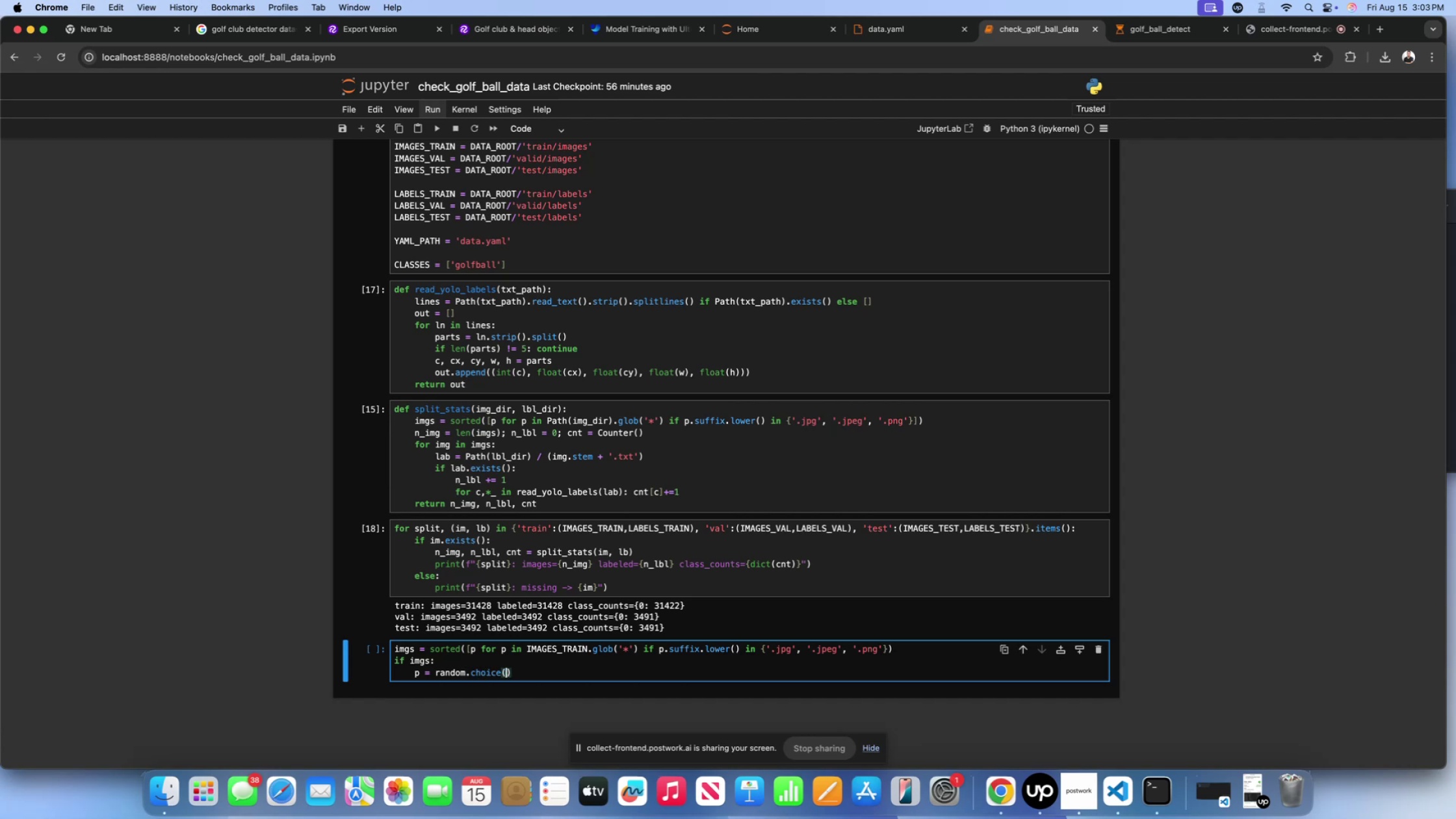 
type(imgs)
 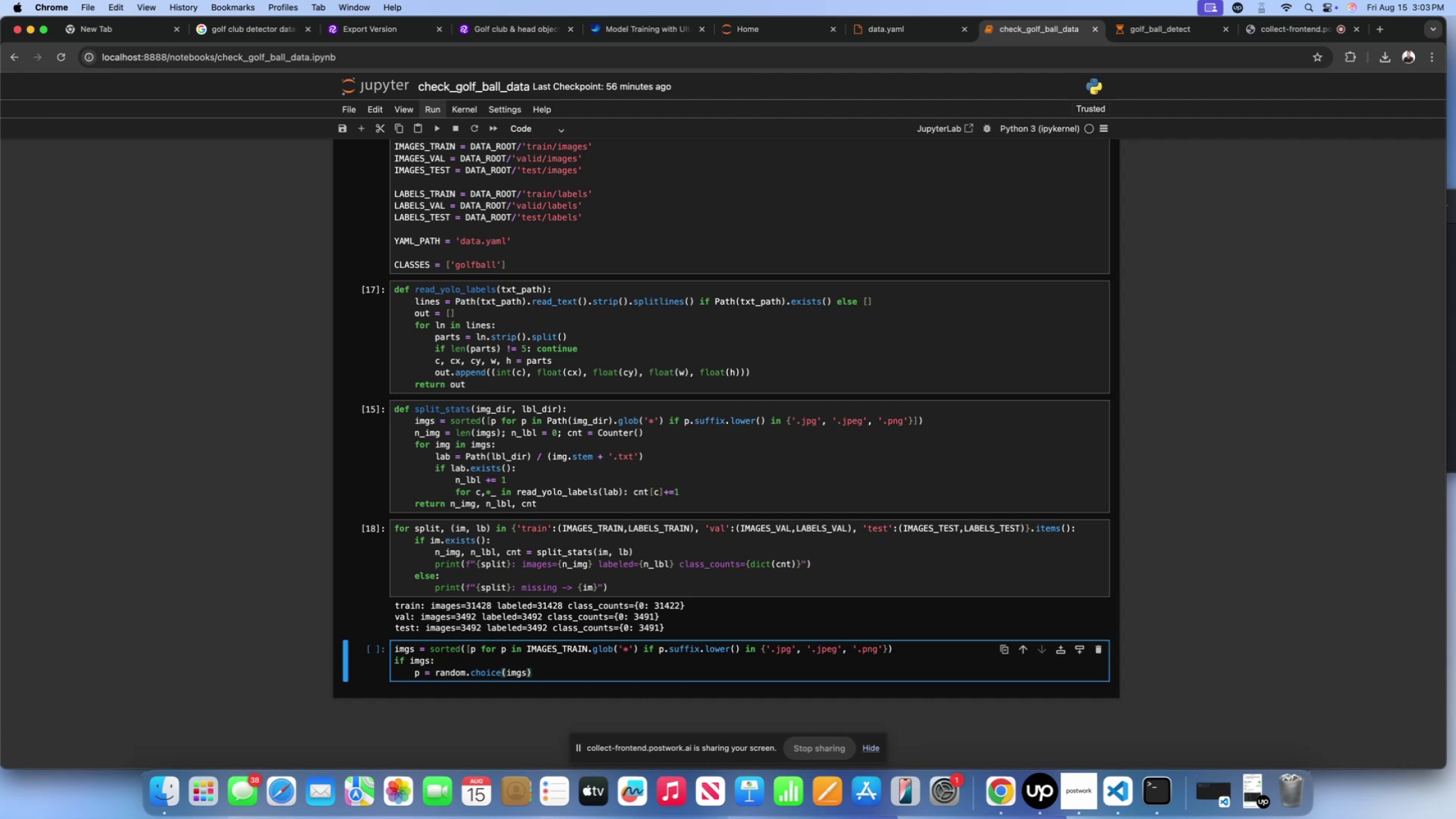 
key(ArrowRight)
 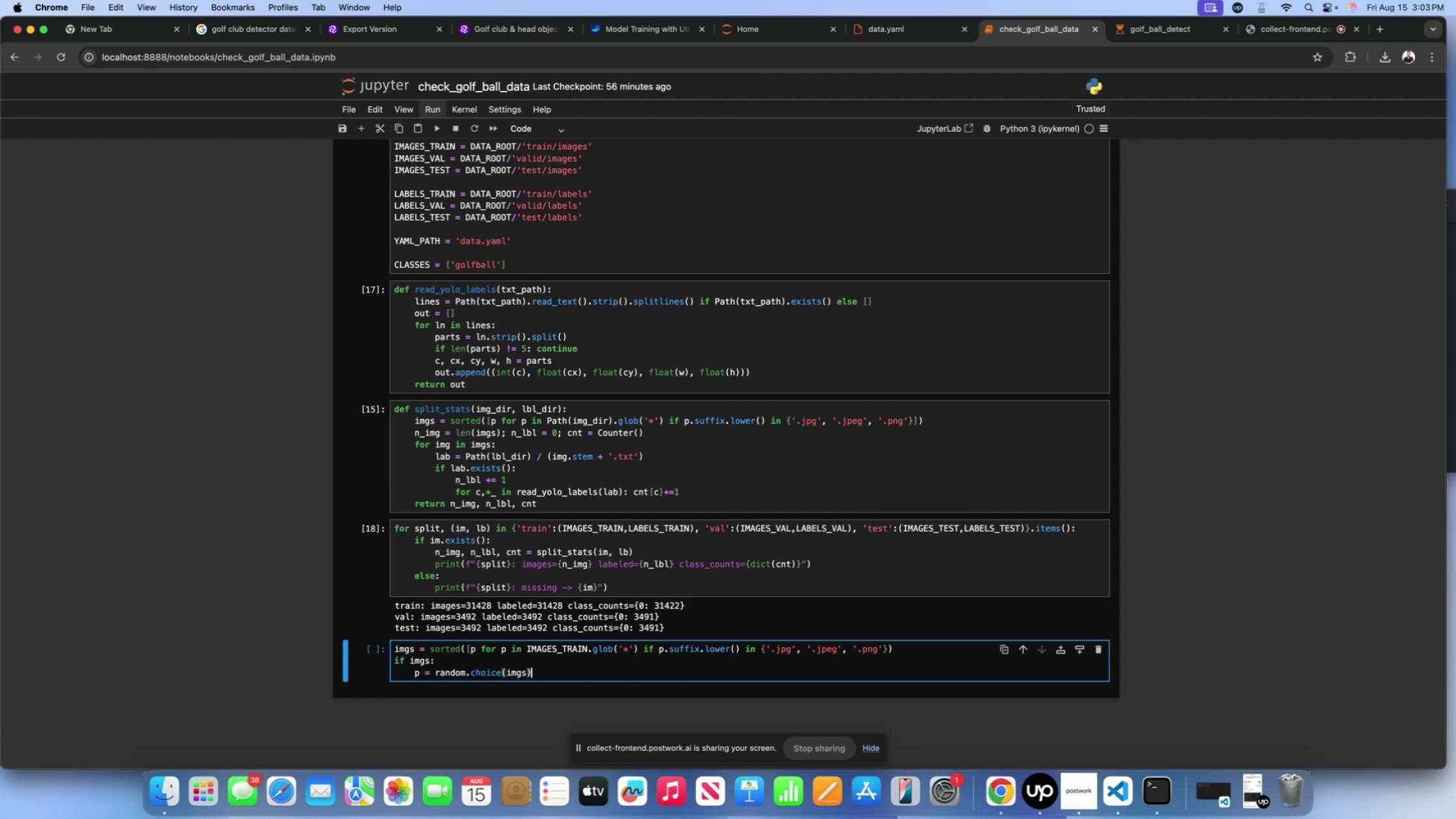 
key(Enter)
 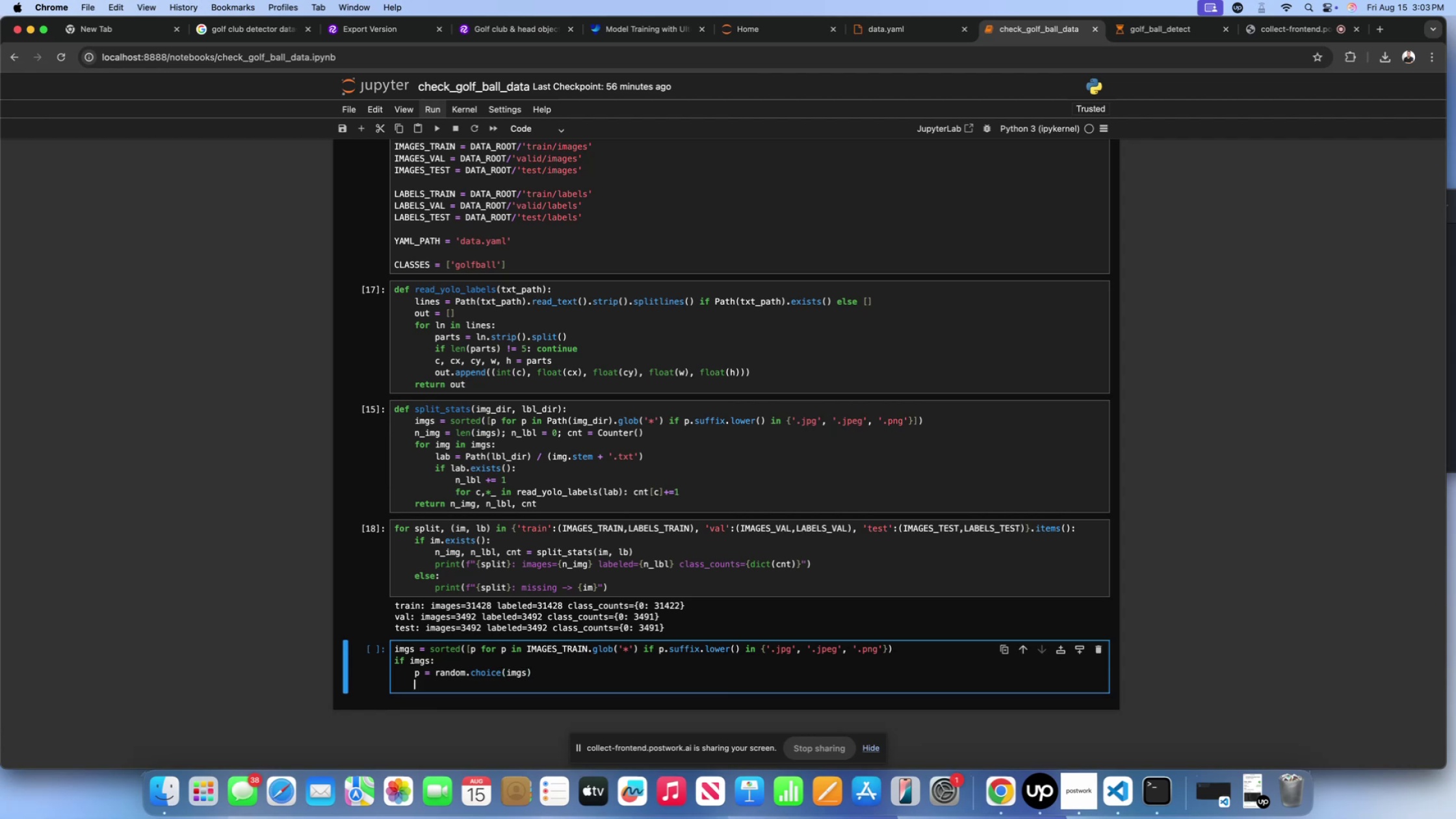 
type(img = cv2.cvtColor())
 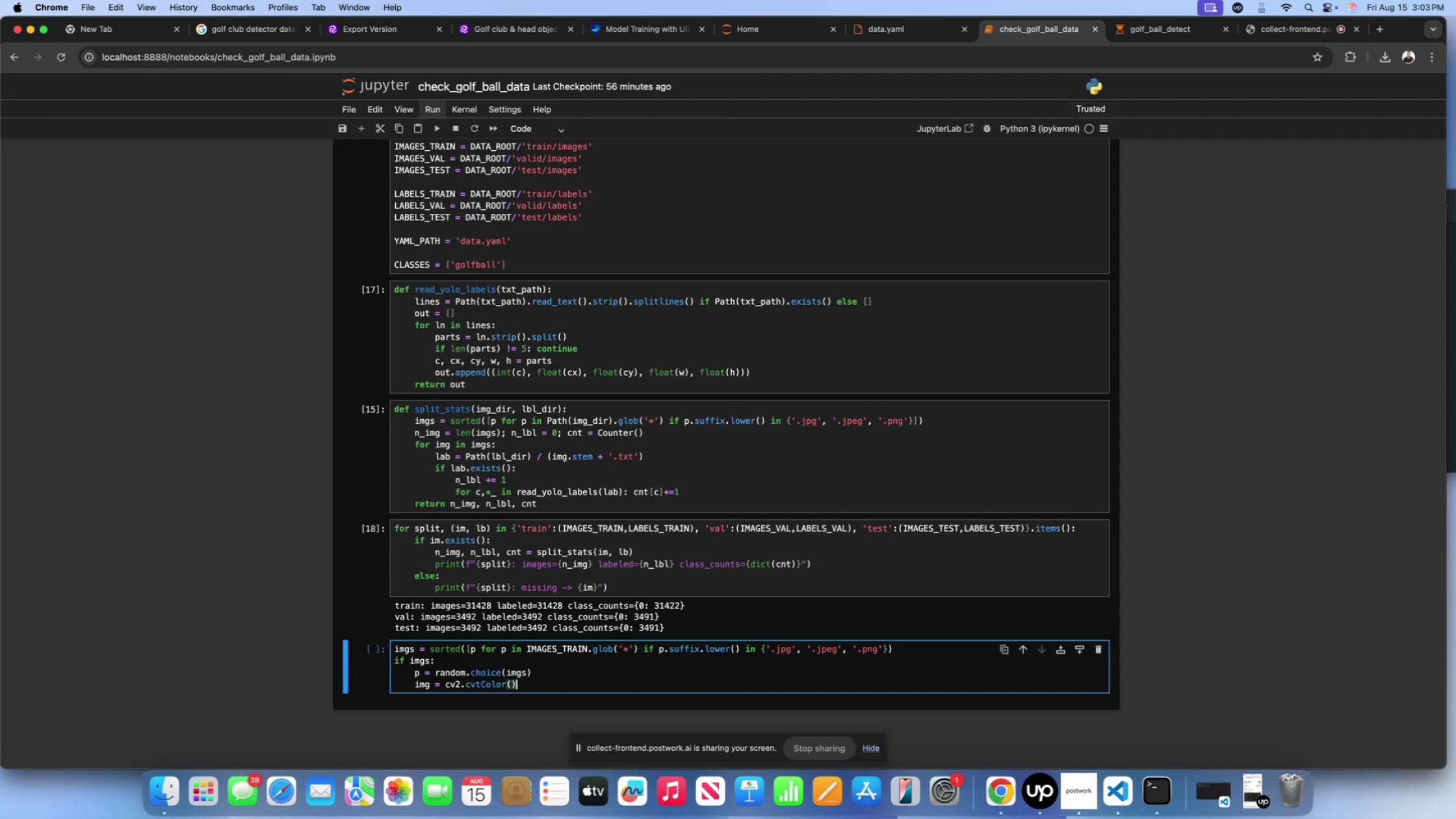 
key(ArrowLeft)
 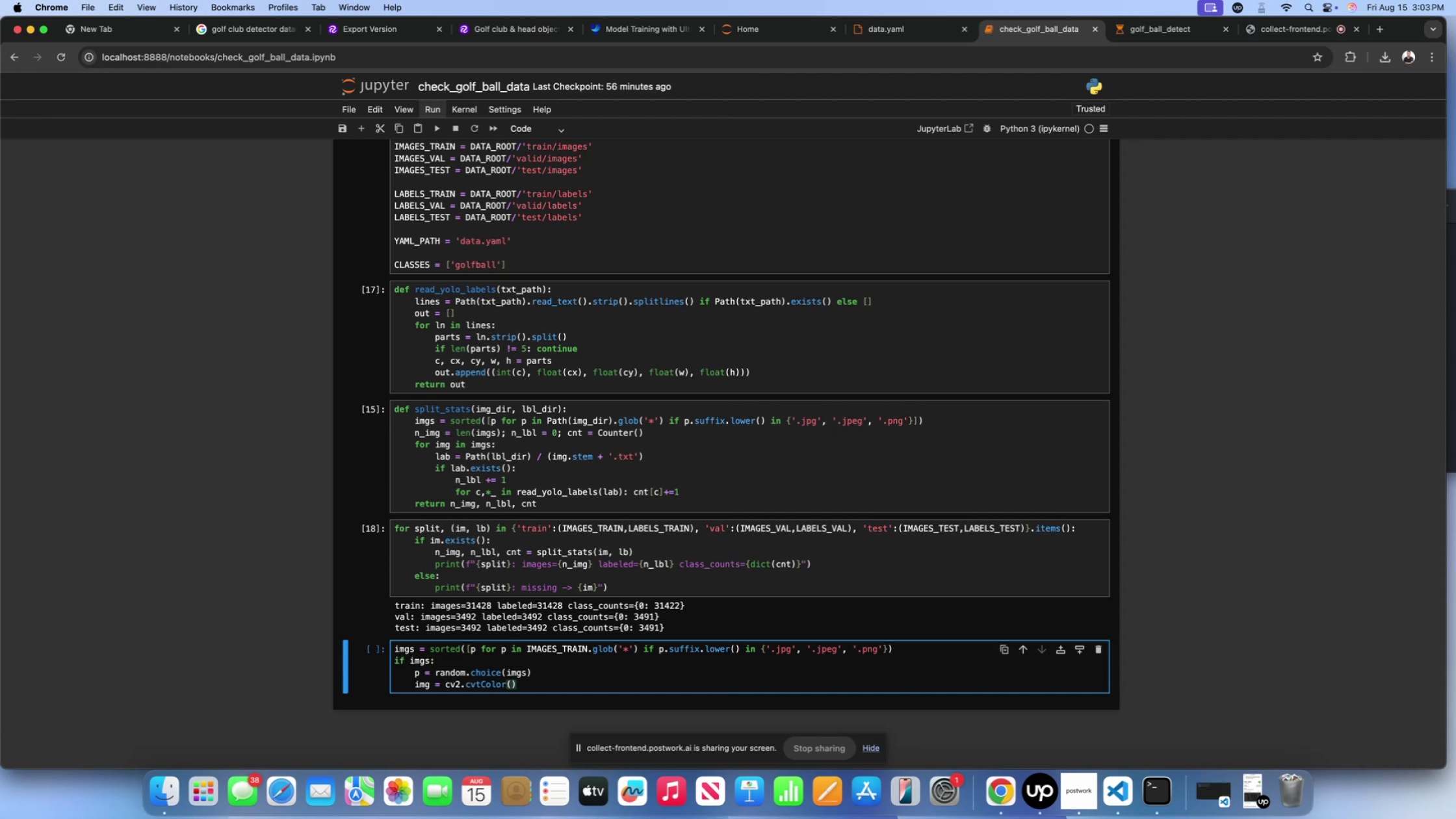 
wait(8.06)
 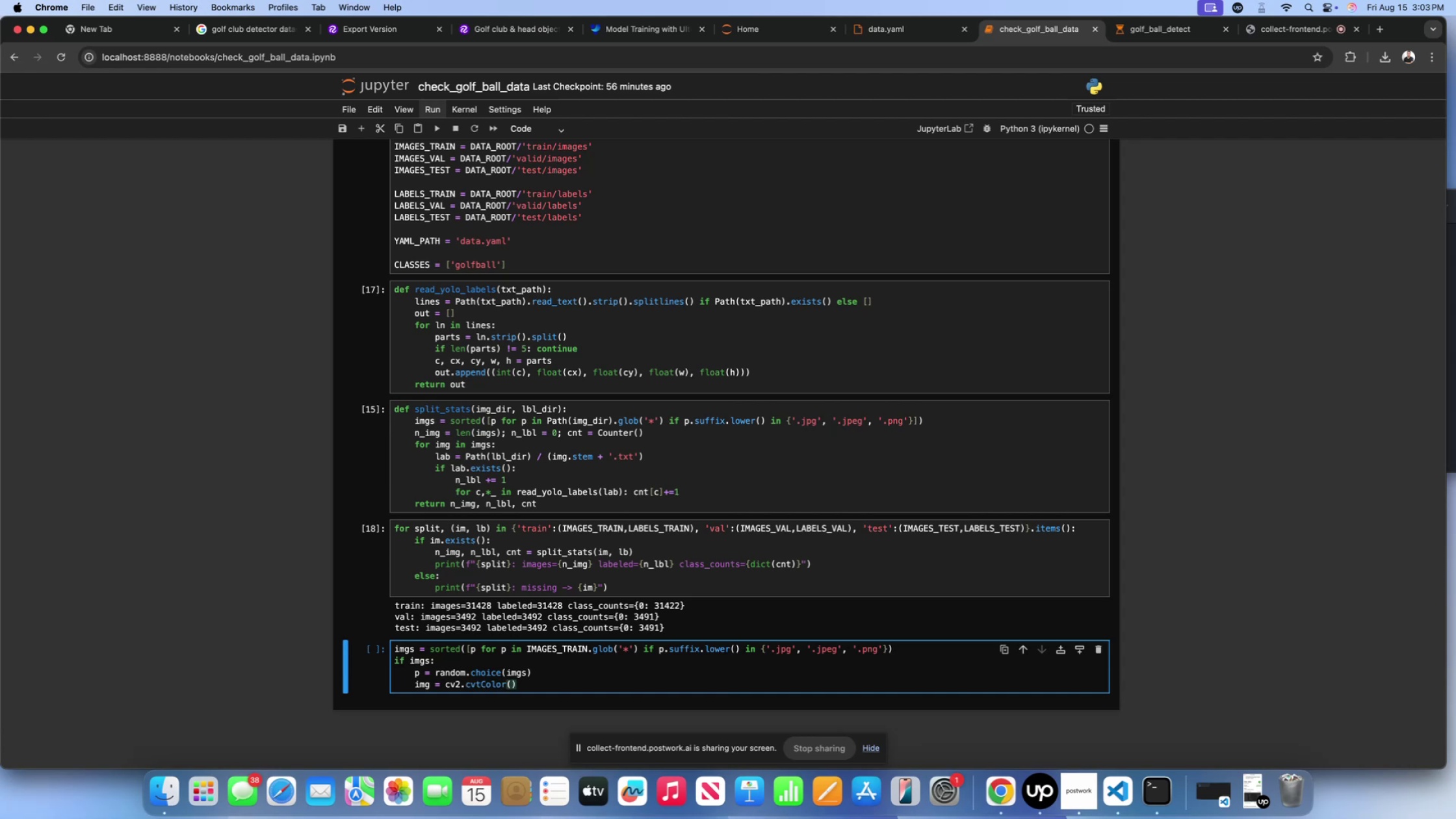 
type(cv2)
 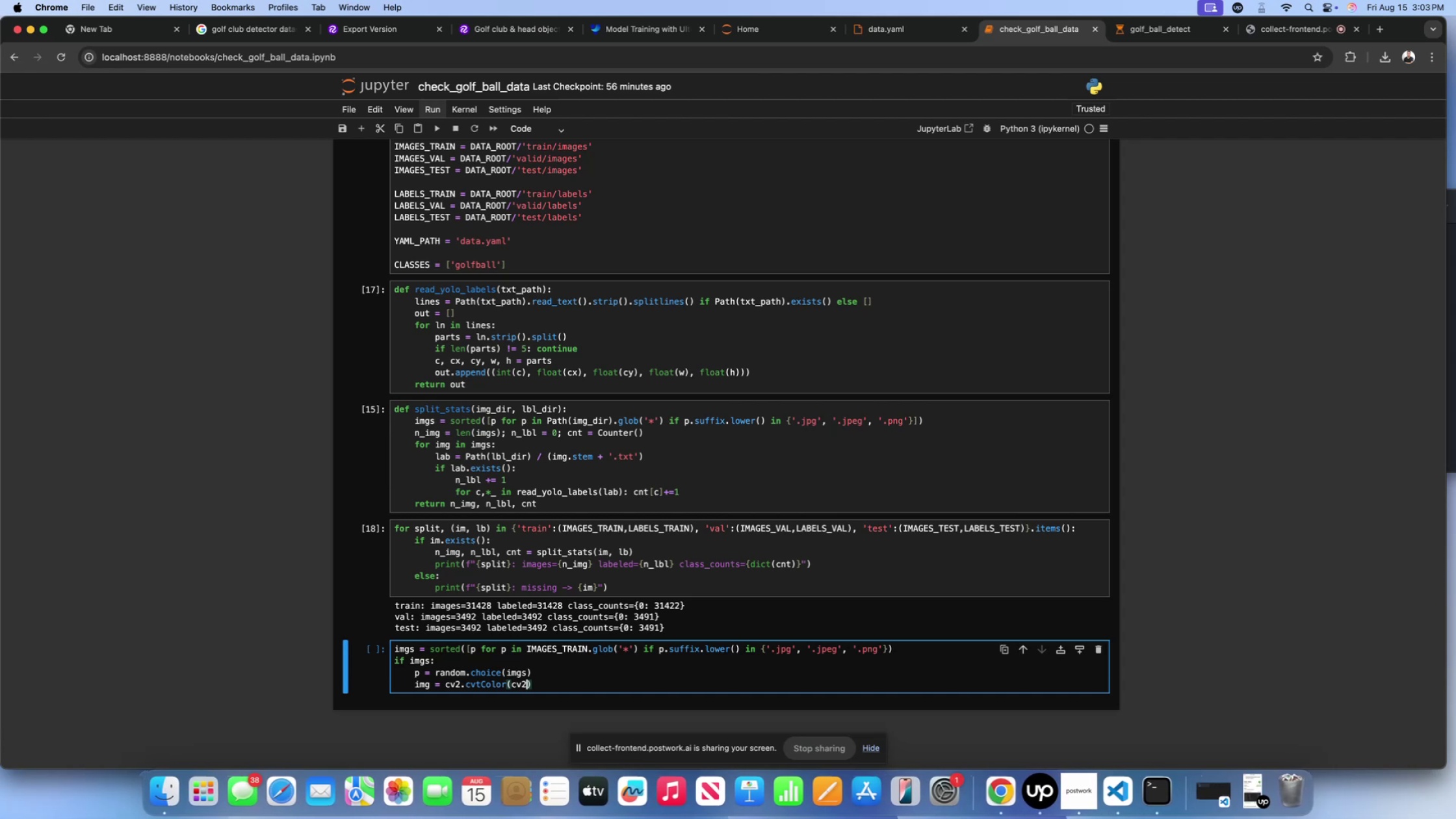 
wait(18.81)
 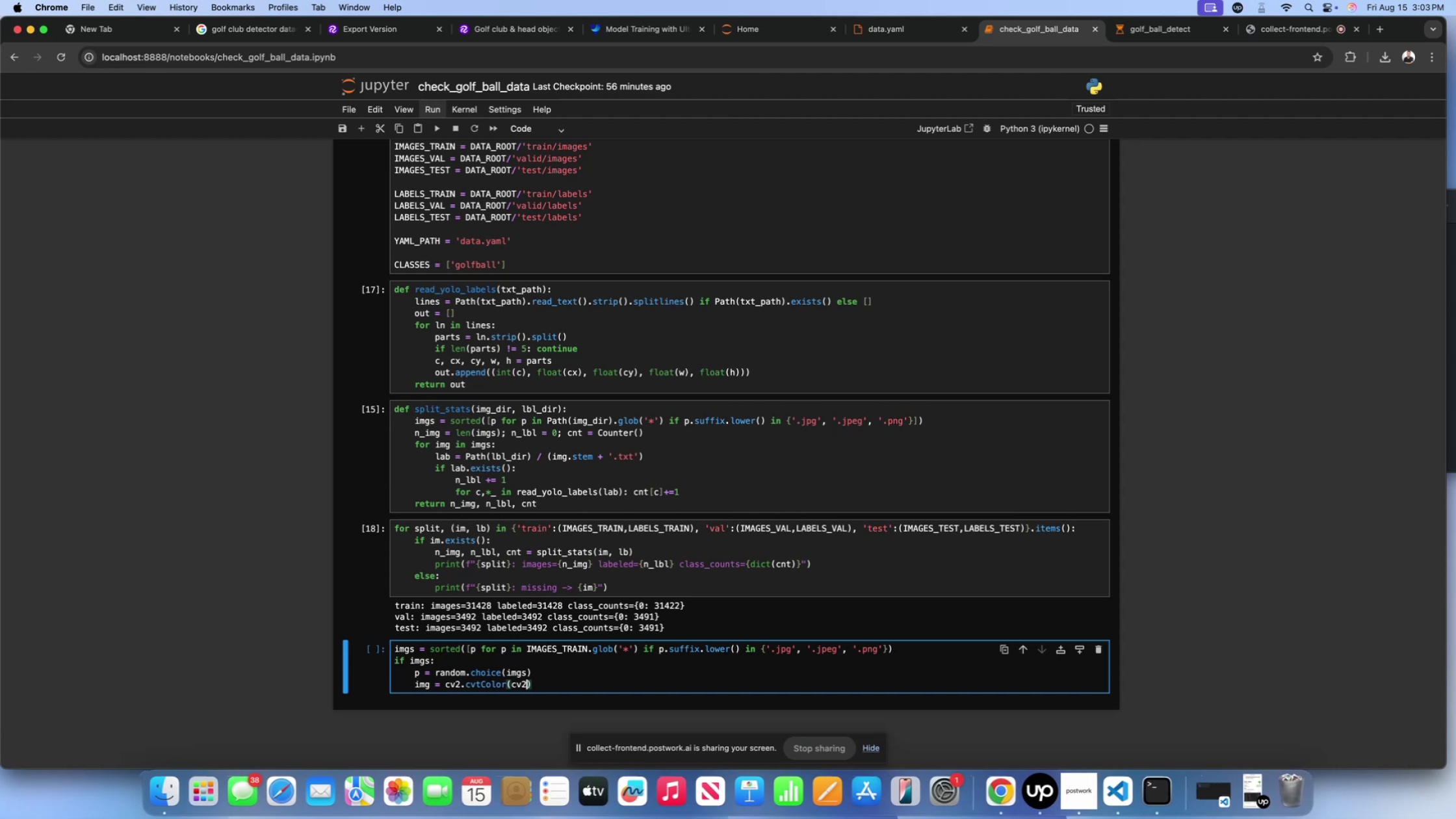 
type(.imread())
 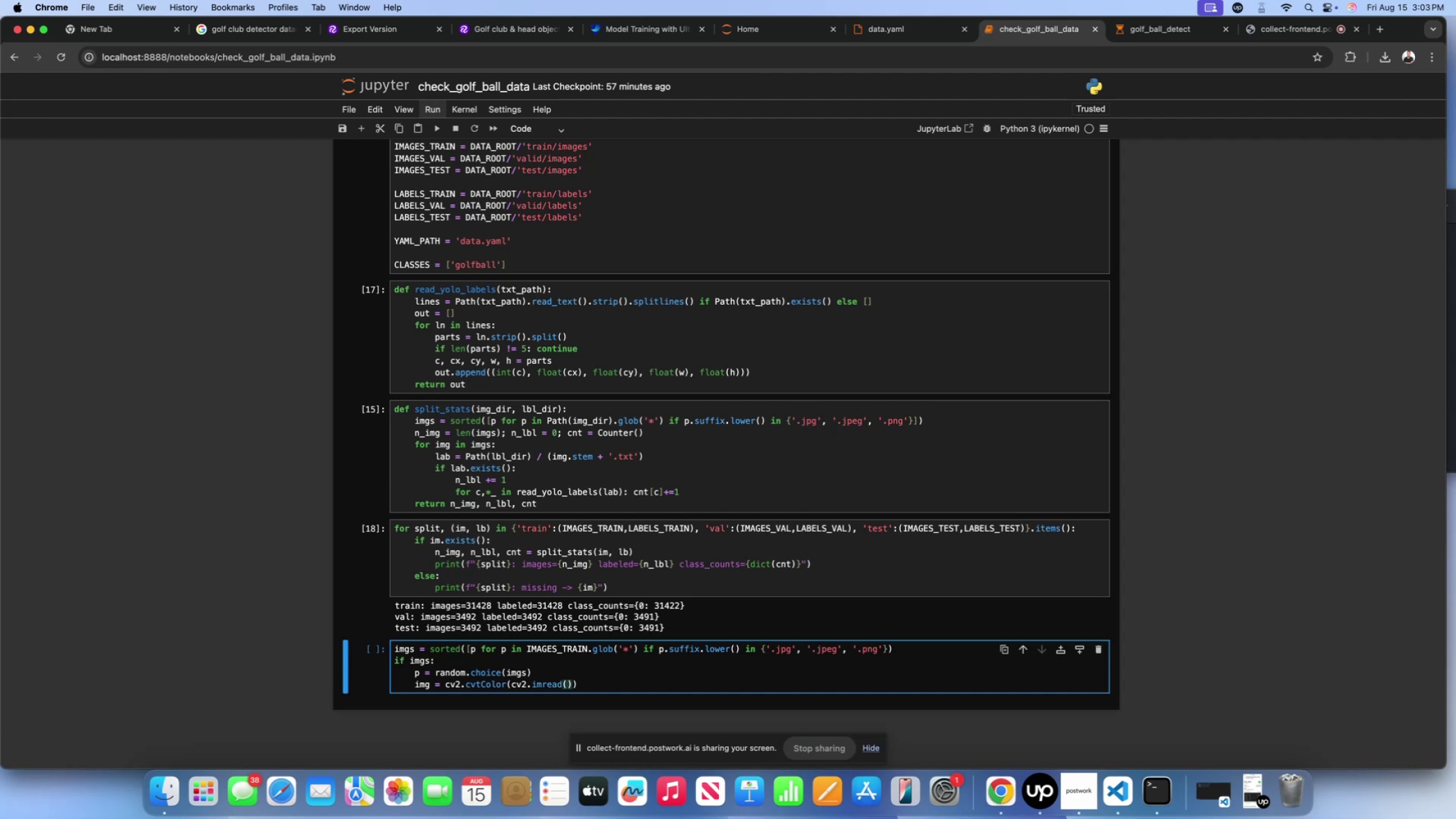 
type(, v)
key(Backspace)
type(cv2.COLOR_BGR2RHB)
key(Backspace)
key(Backspace)
type(GB)
 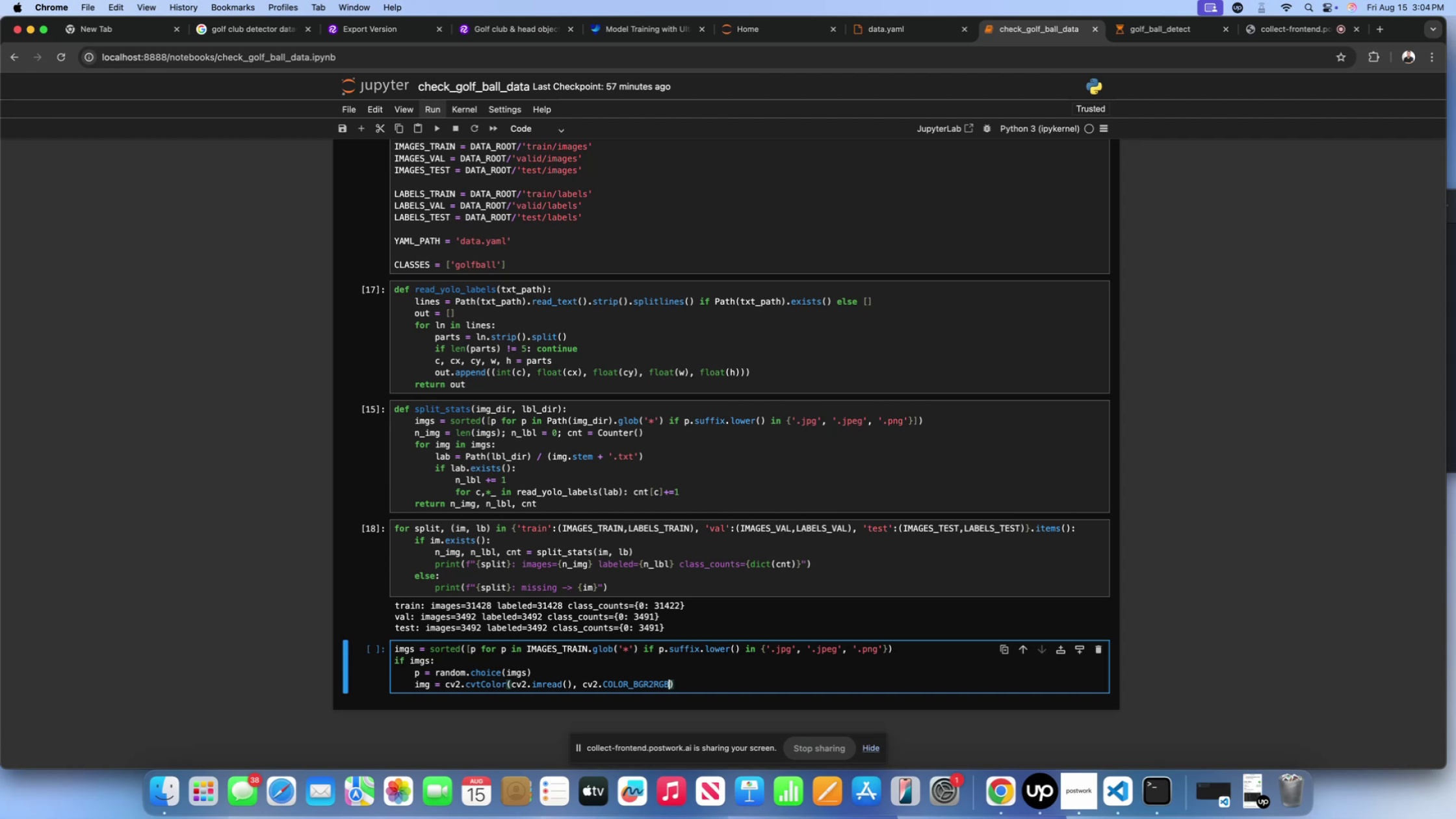 
double_click([692, 678])
 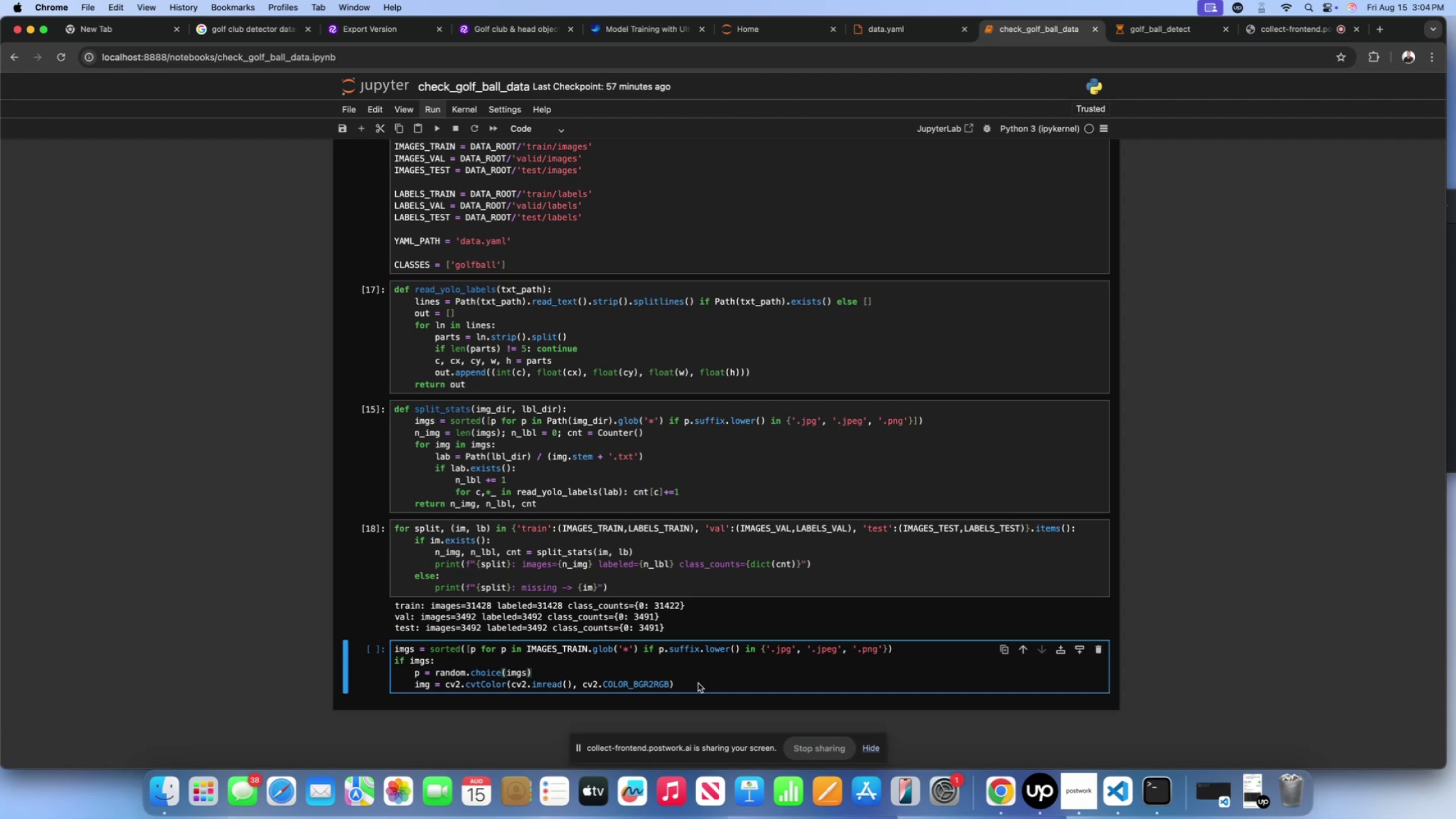 
left_click([698, 683])
 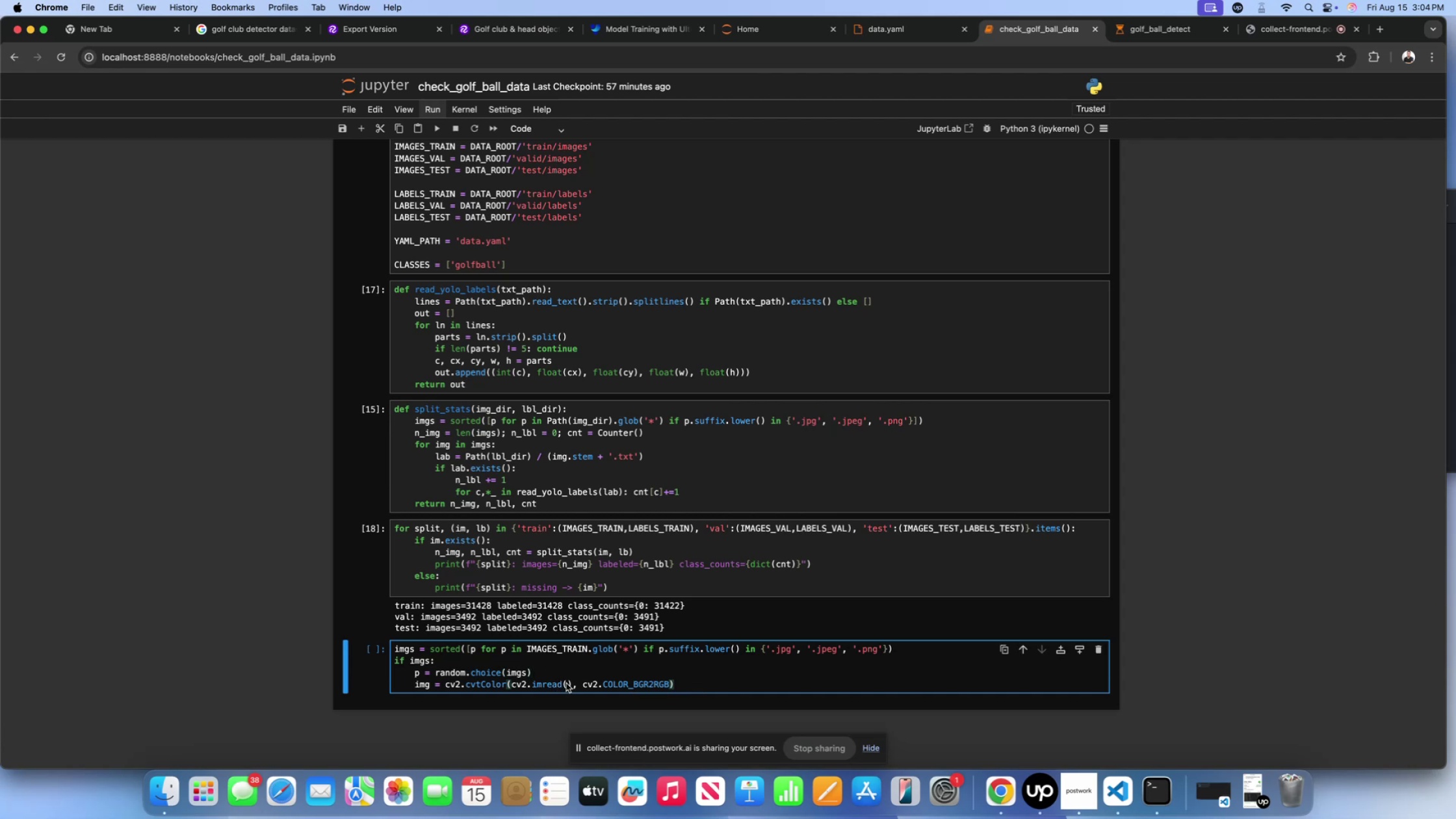 
left_click([569, 682])
 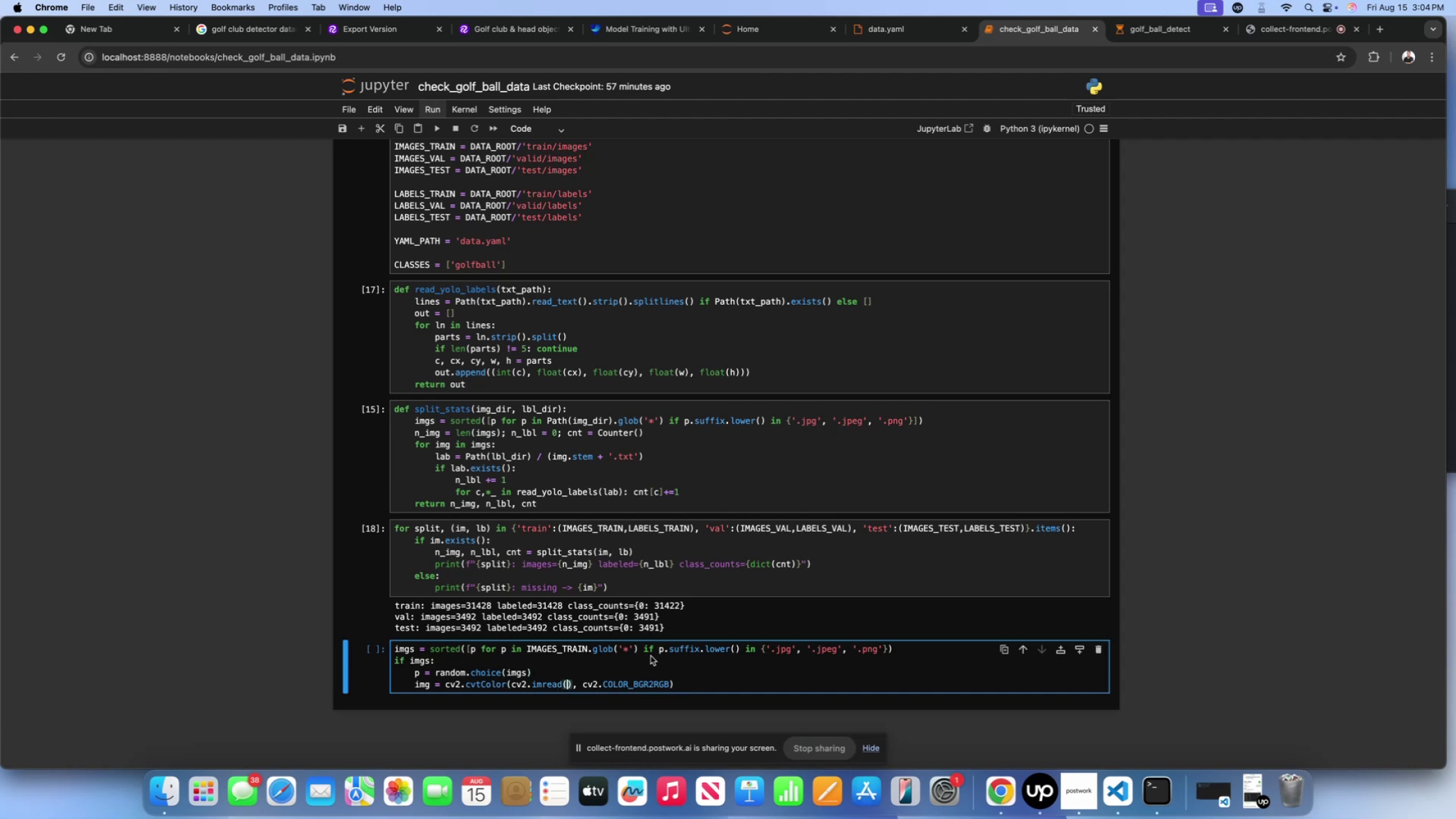 
wait(8.87)
 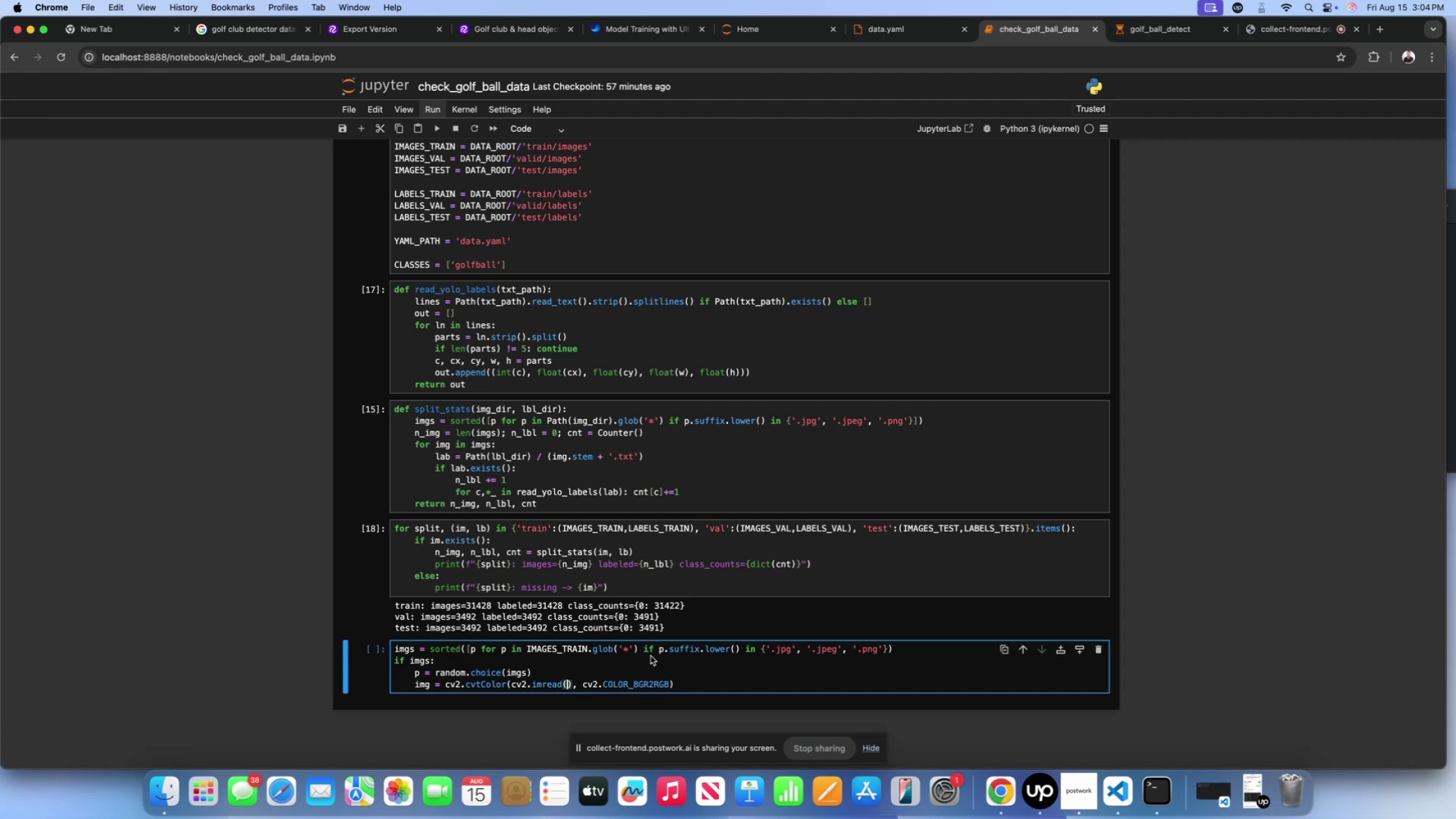 
type(str())
 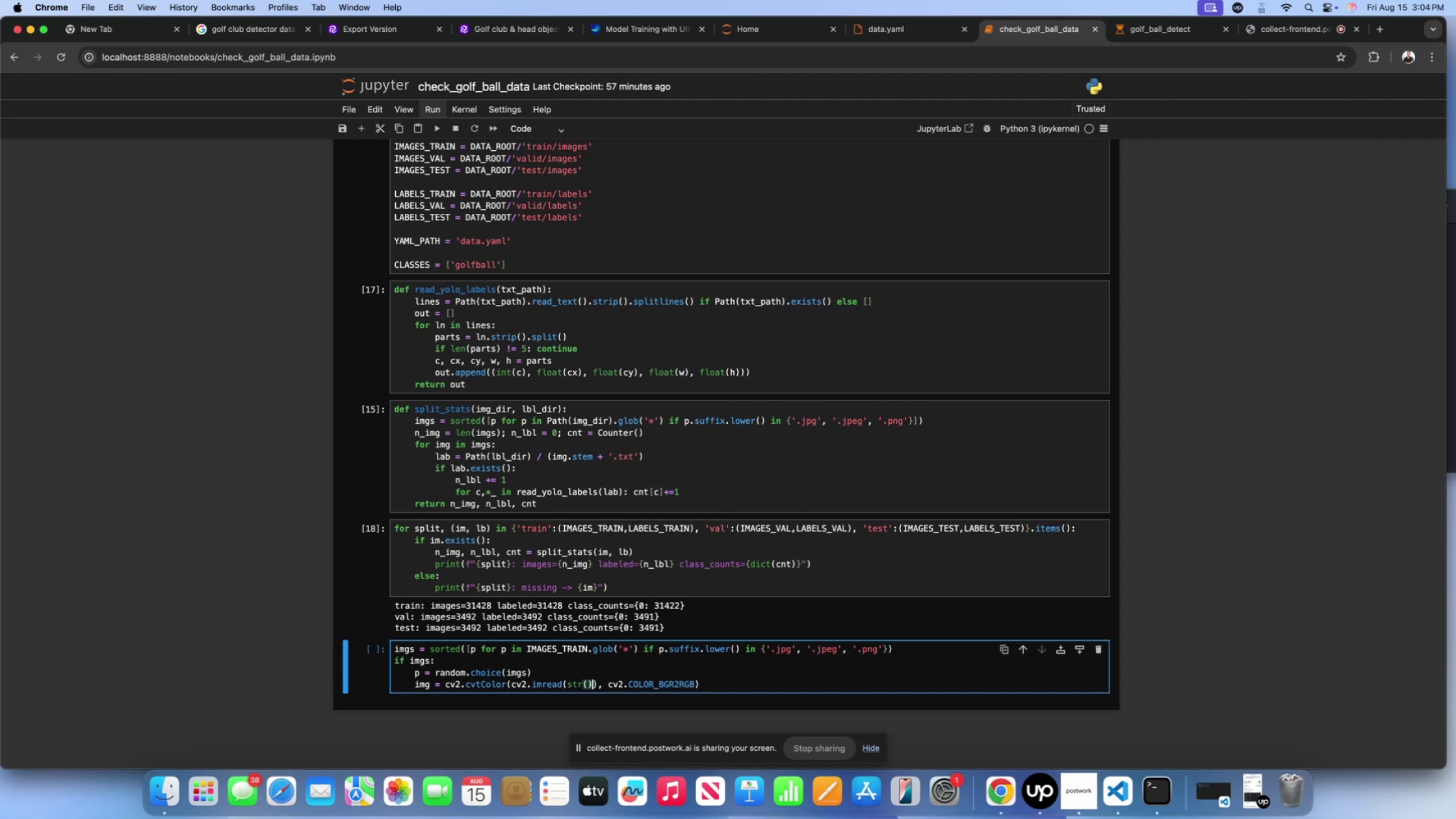 
key(ArrowLeft)
 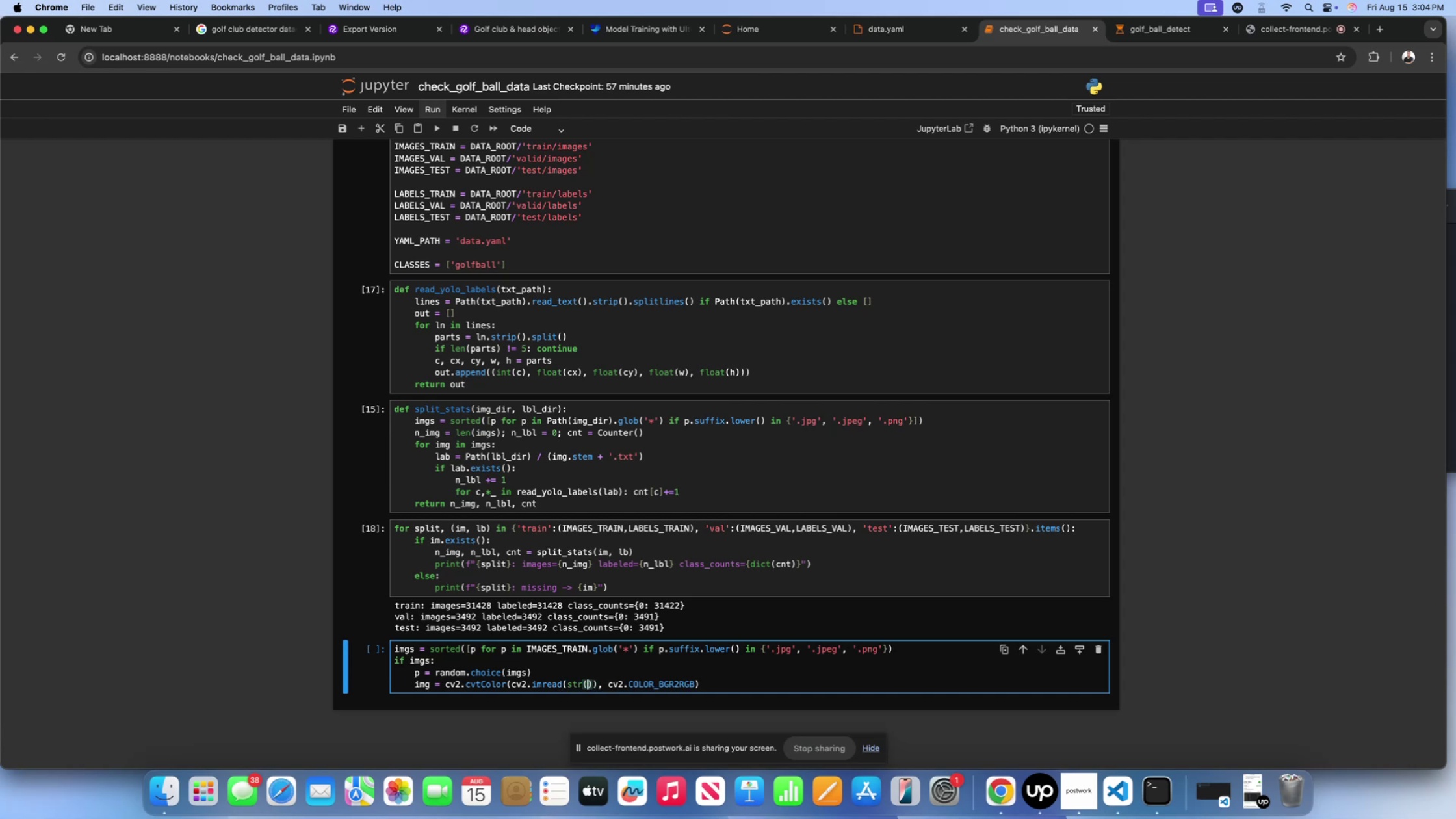 
key(P)
 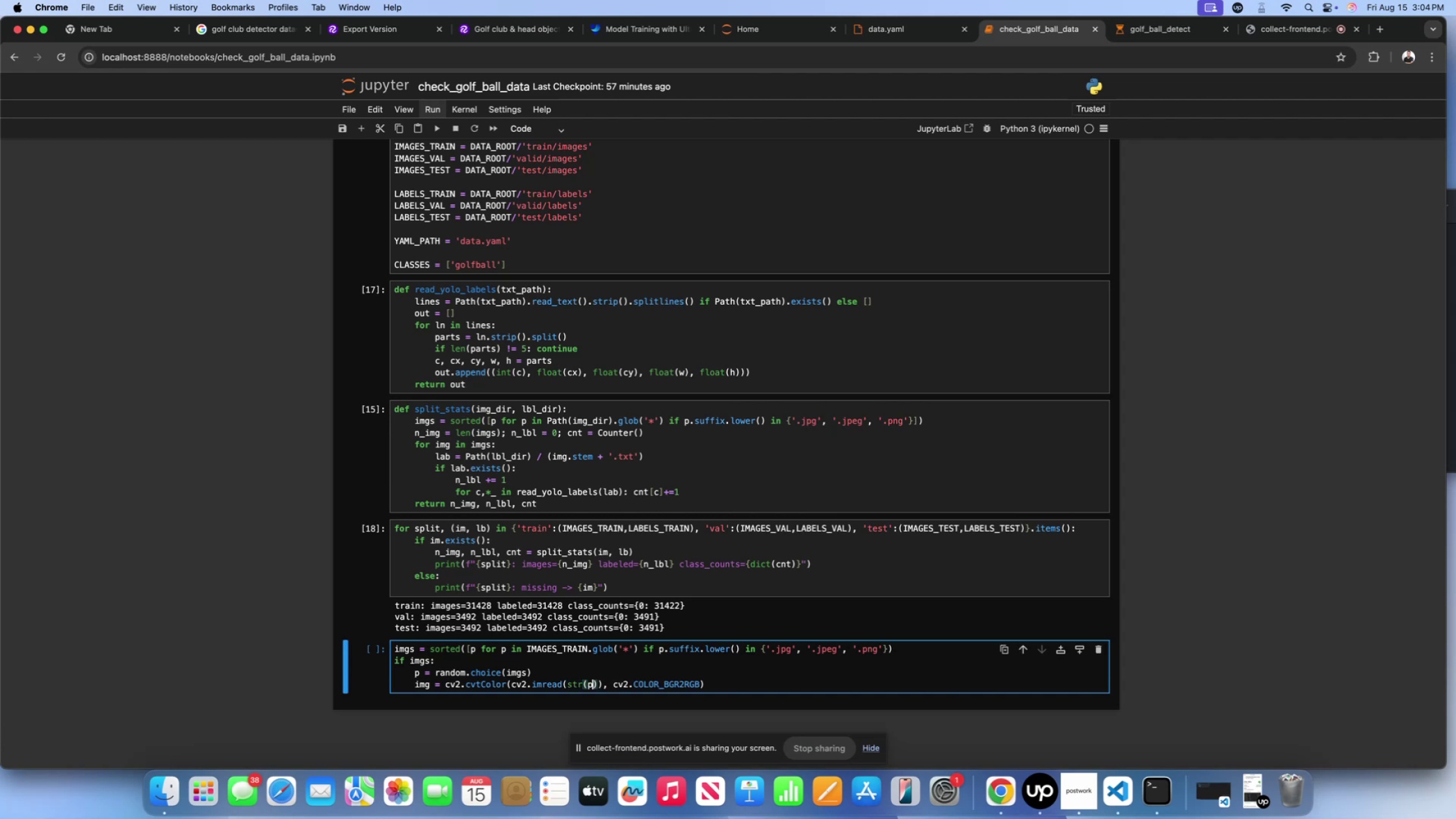 
key(ArrowRight)
 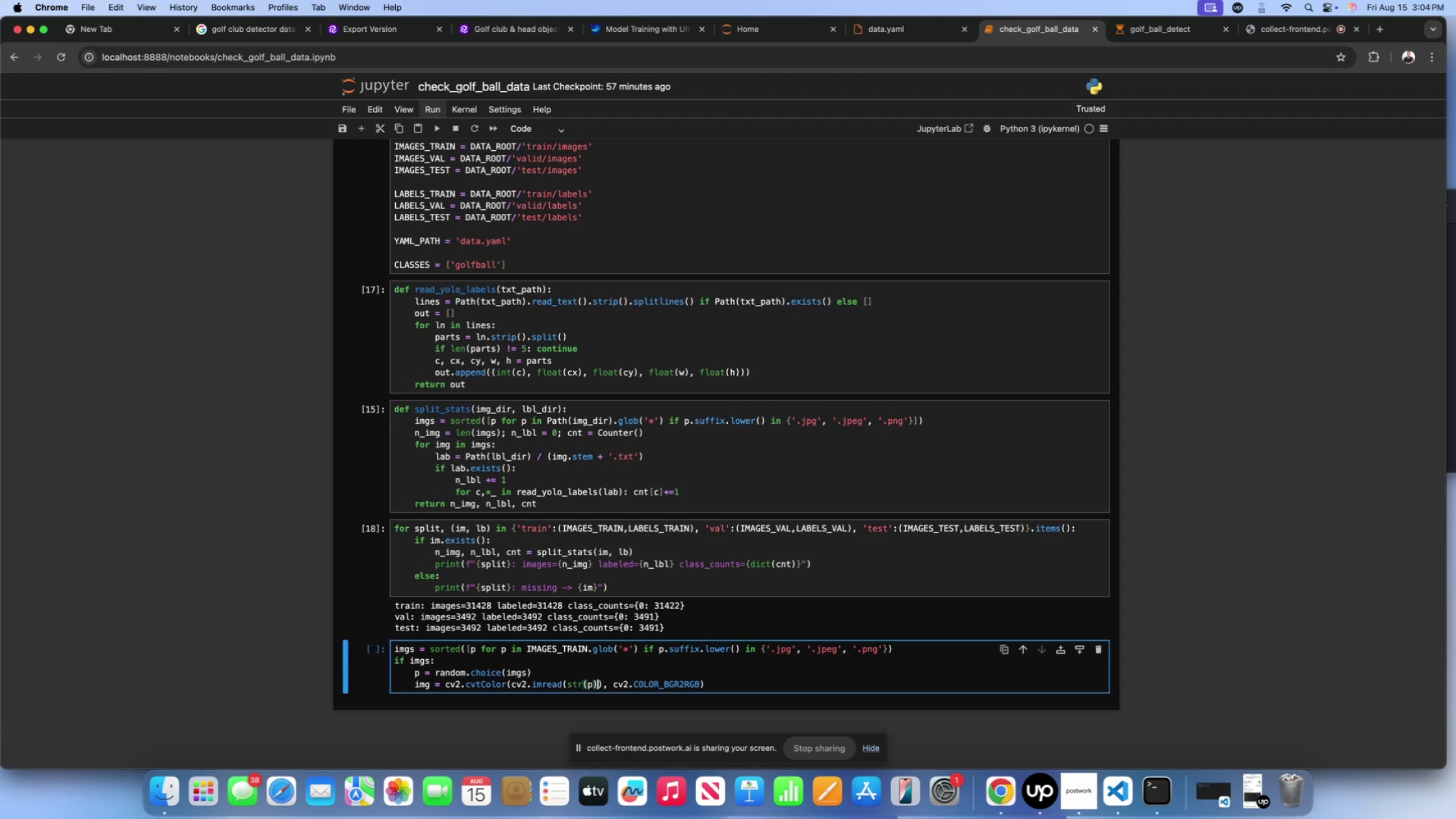 
key(ArrowRight)
 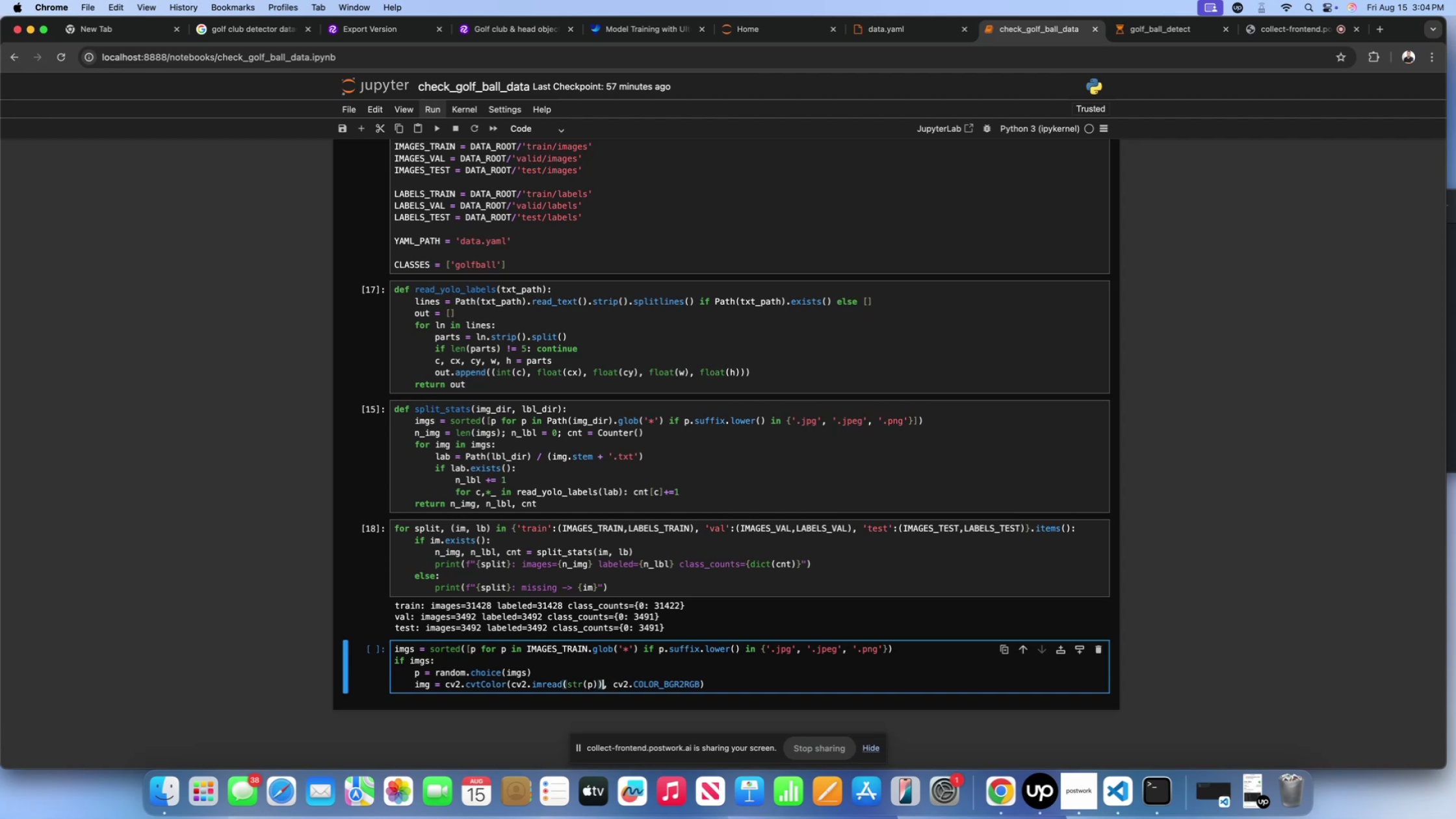 
key(ArrowRight)
 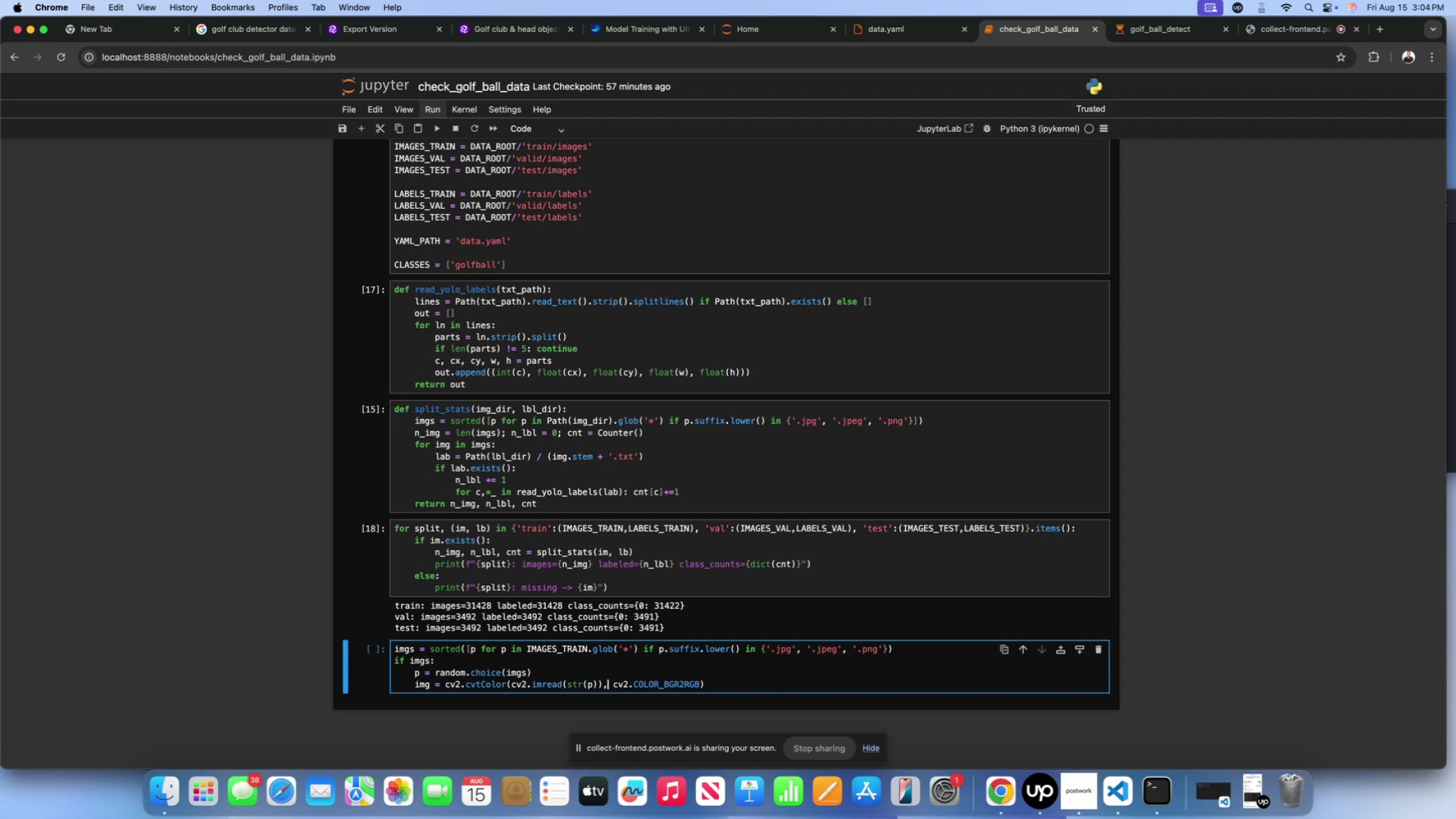 
key(ArrowRight)
 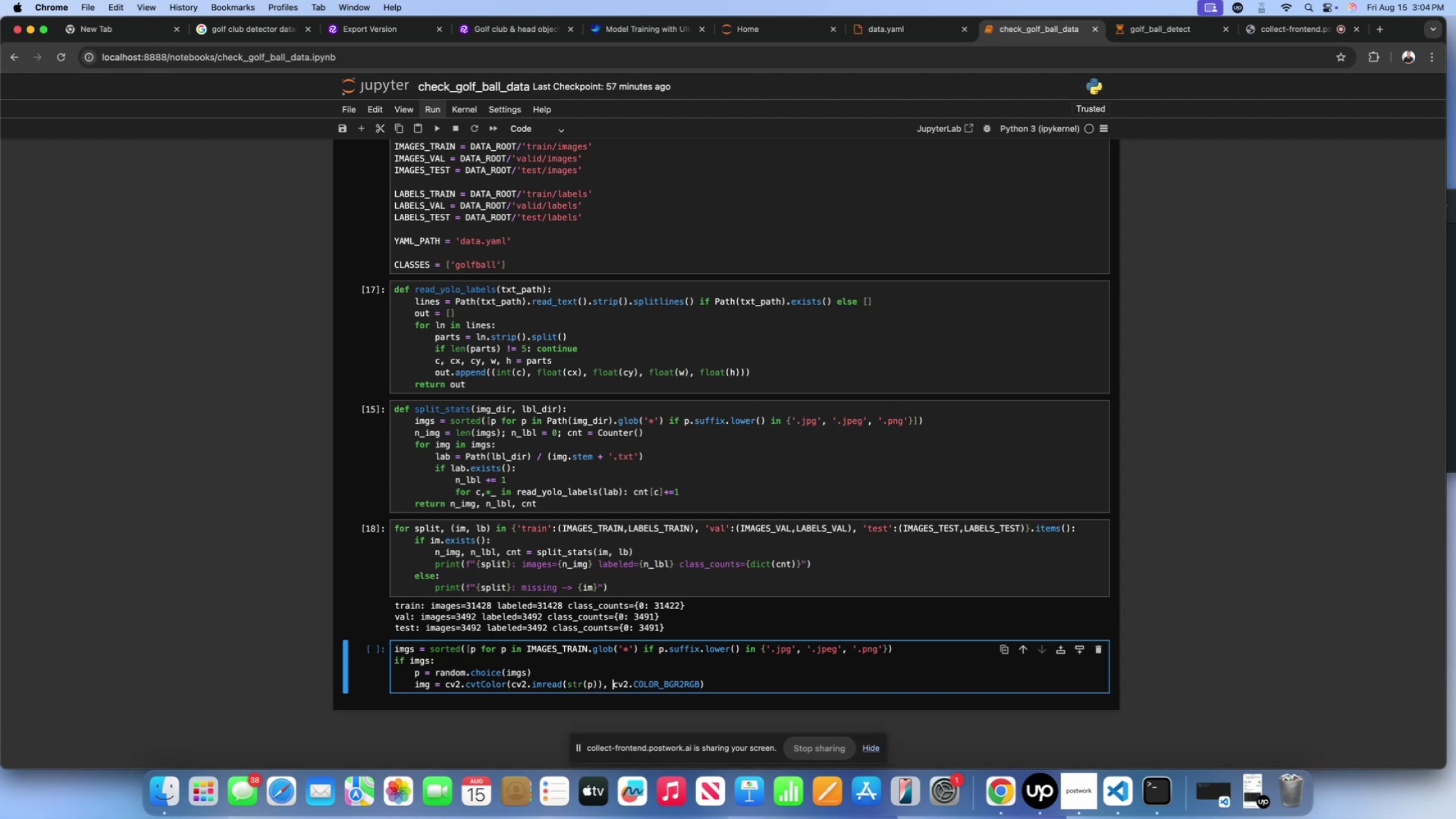 
key(ArrowRight)
 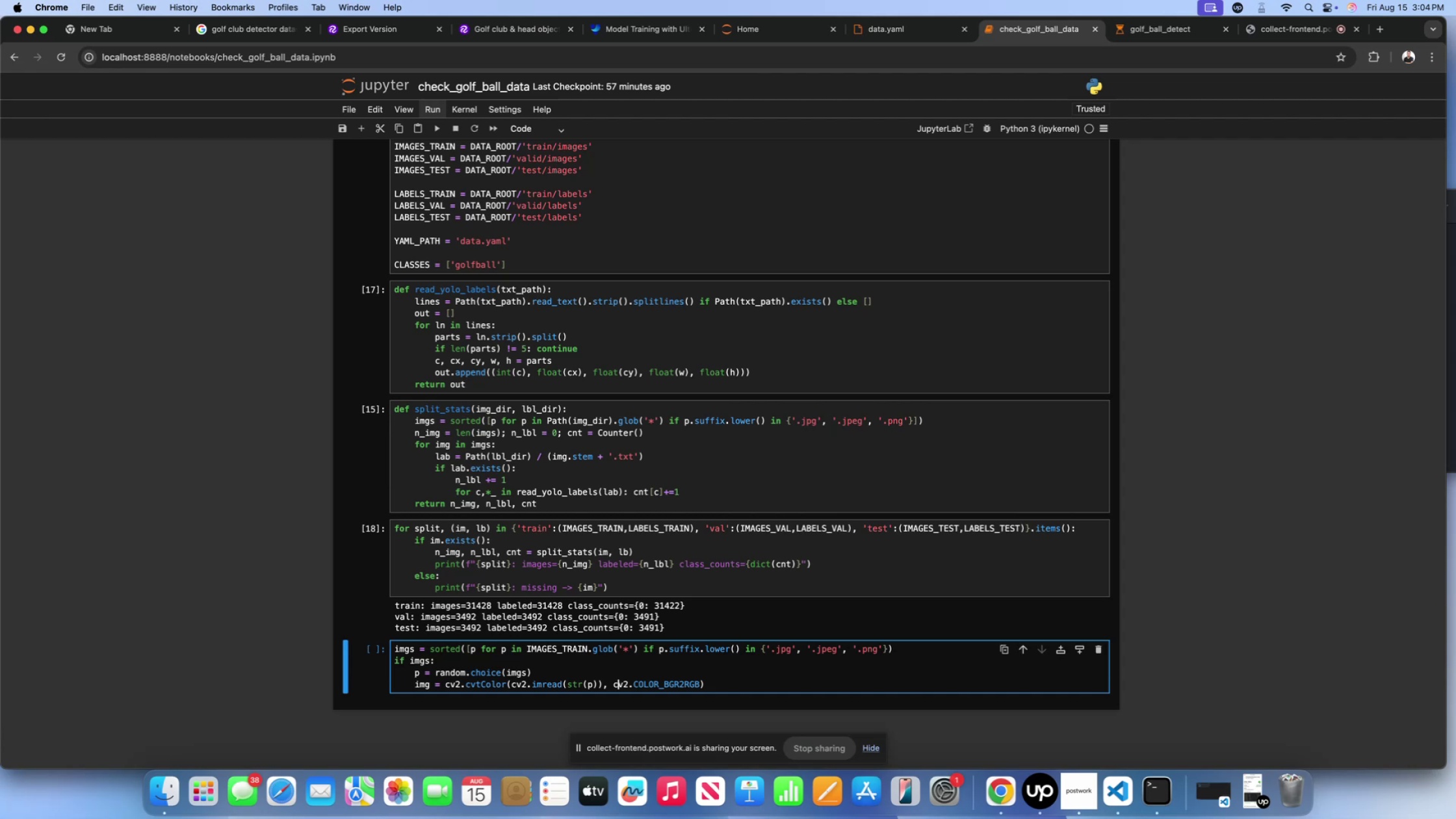 
key(ArrowRight)
 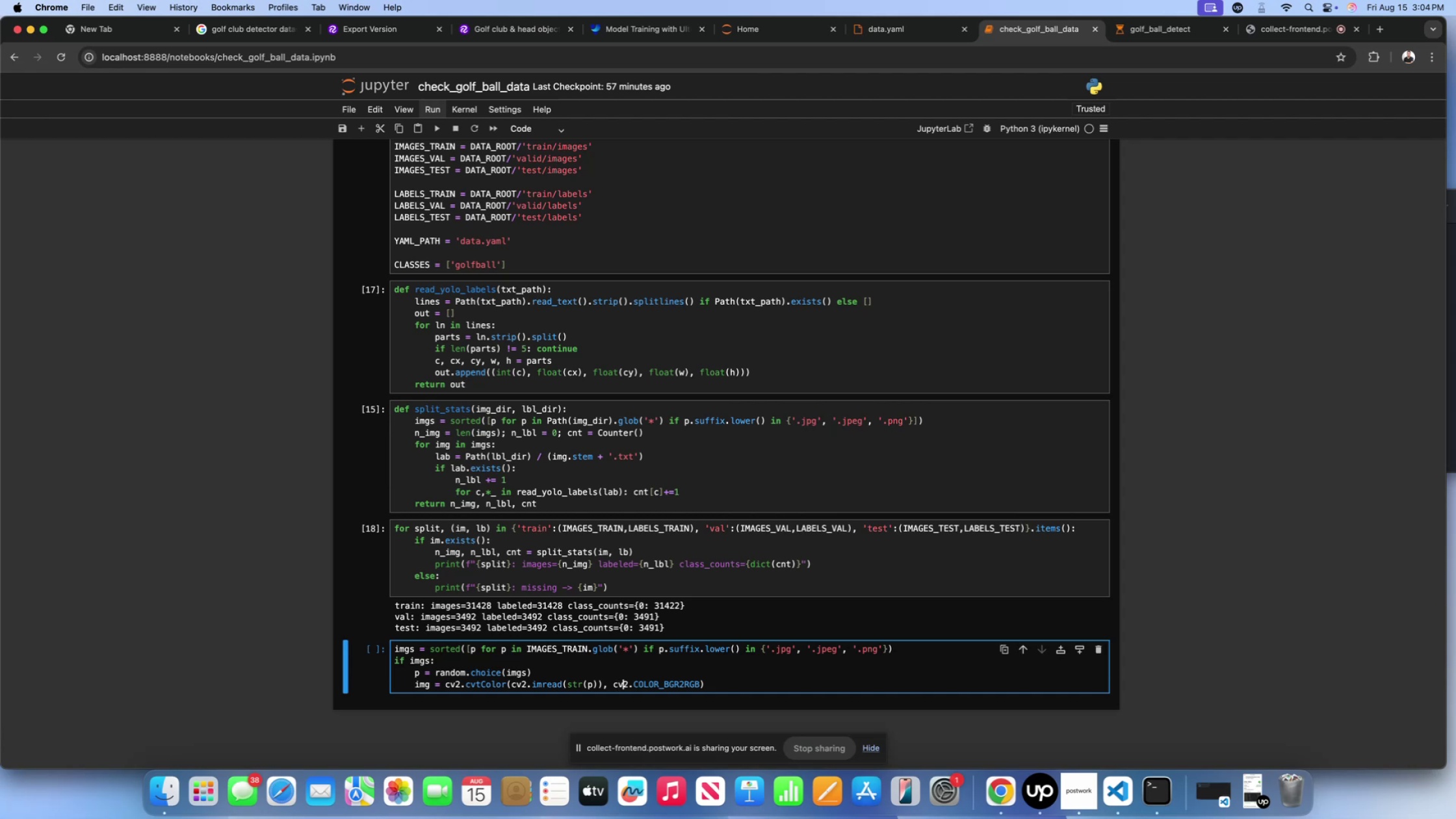 
key(ArrowRight)
 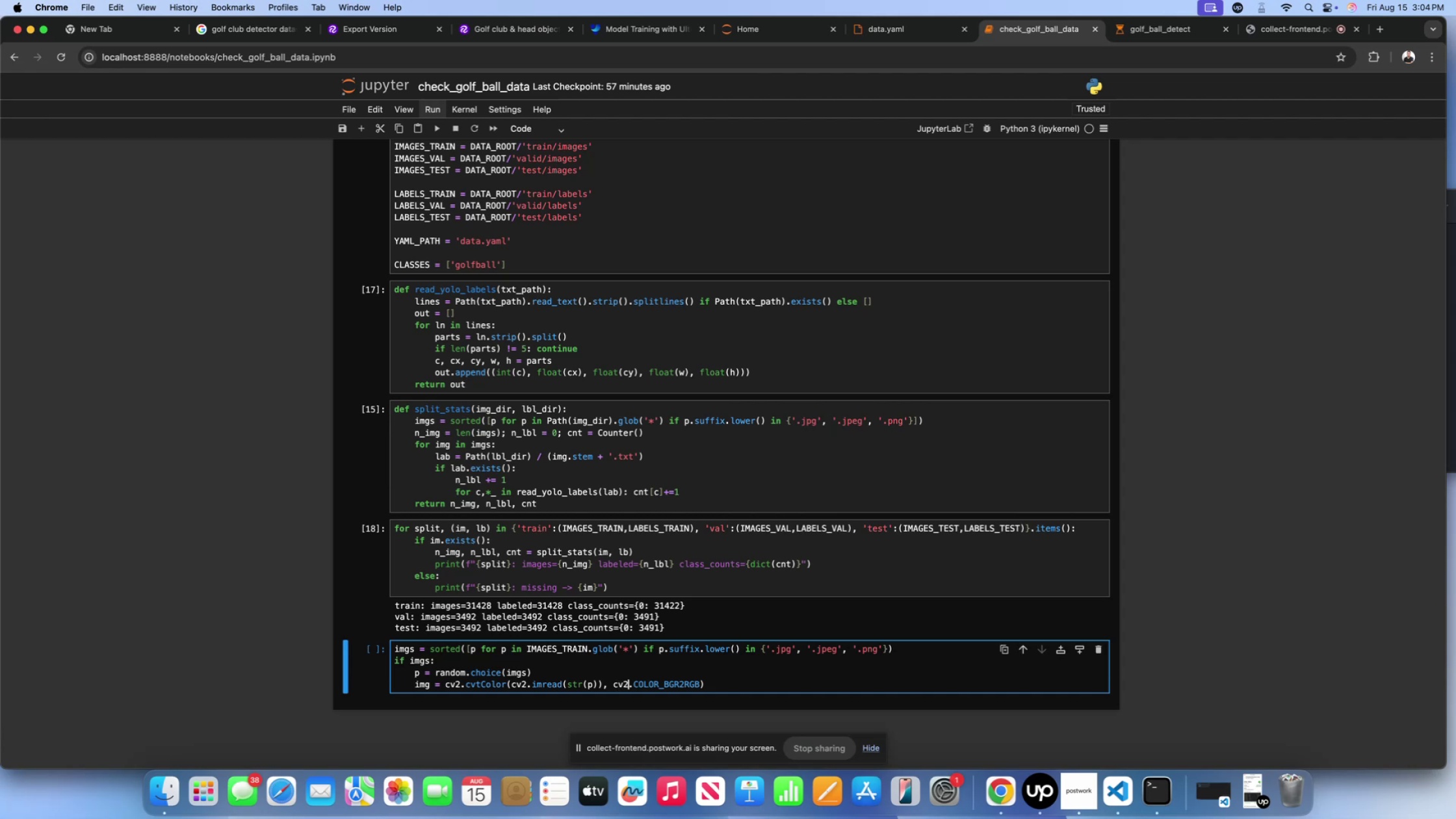 
key(ArrowRight)
 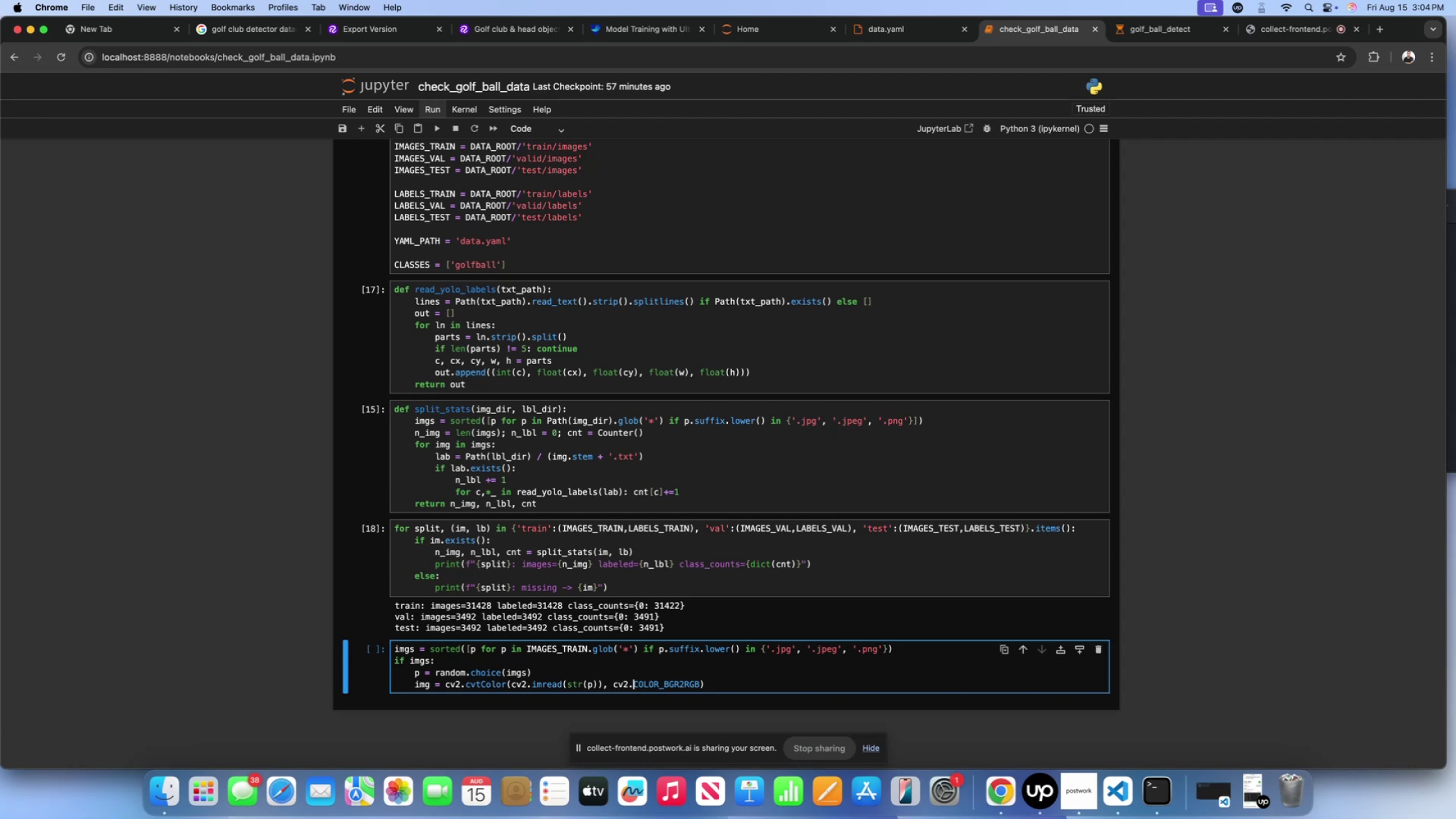 
key(ArrowRight)
 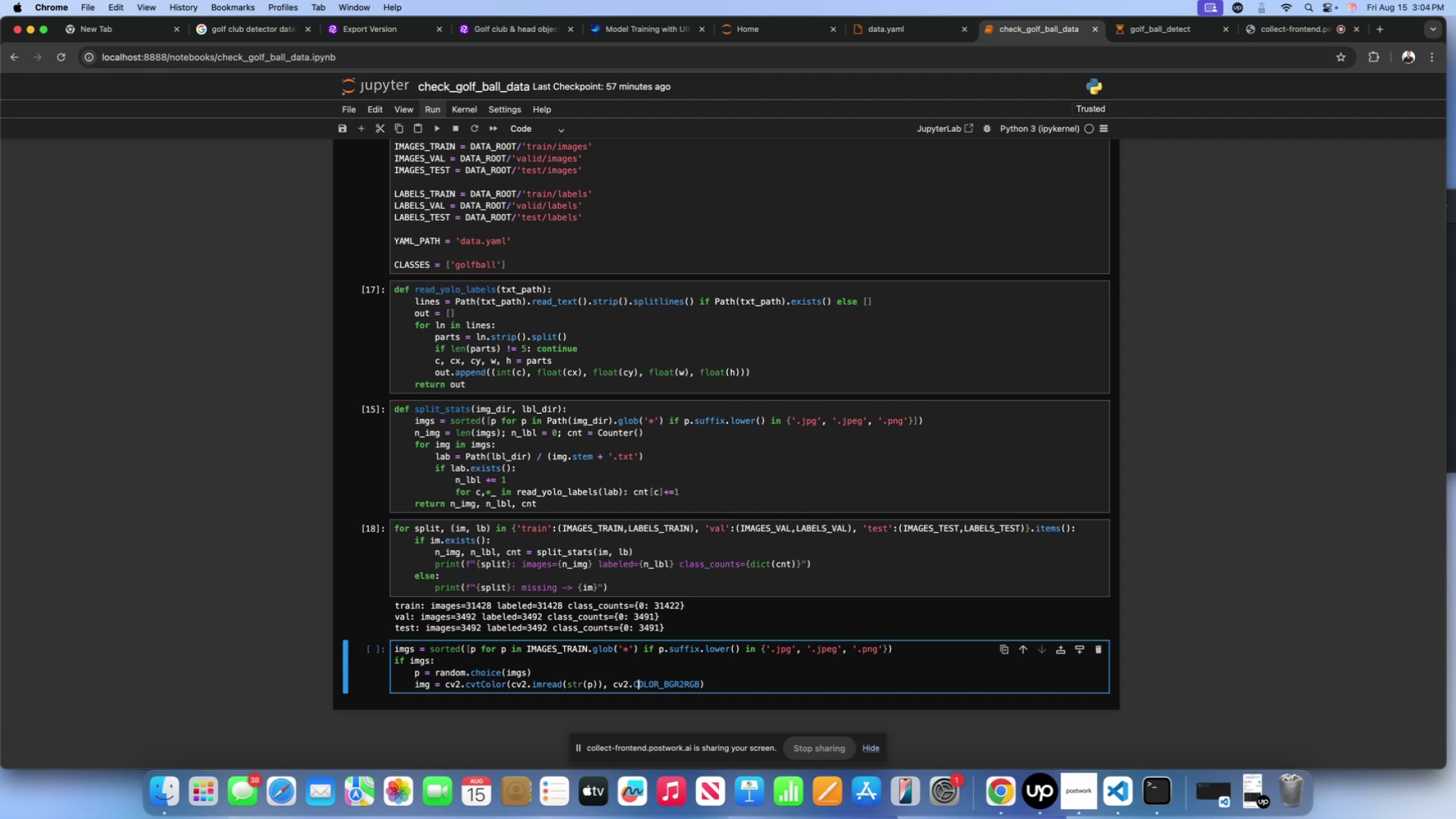 
key(ArrowRight)
 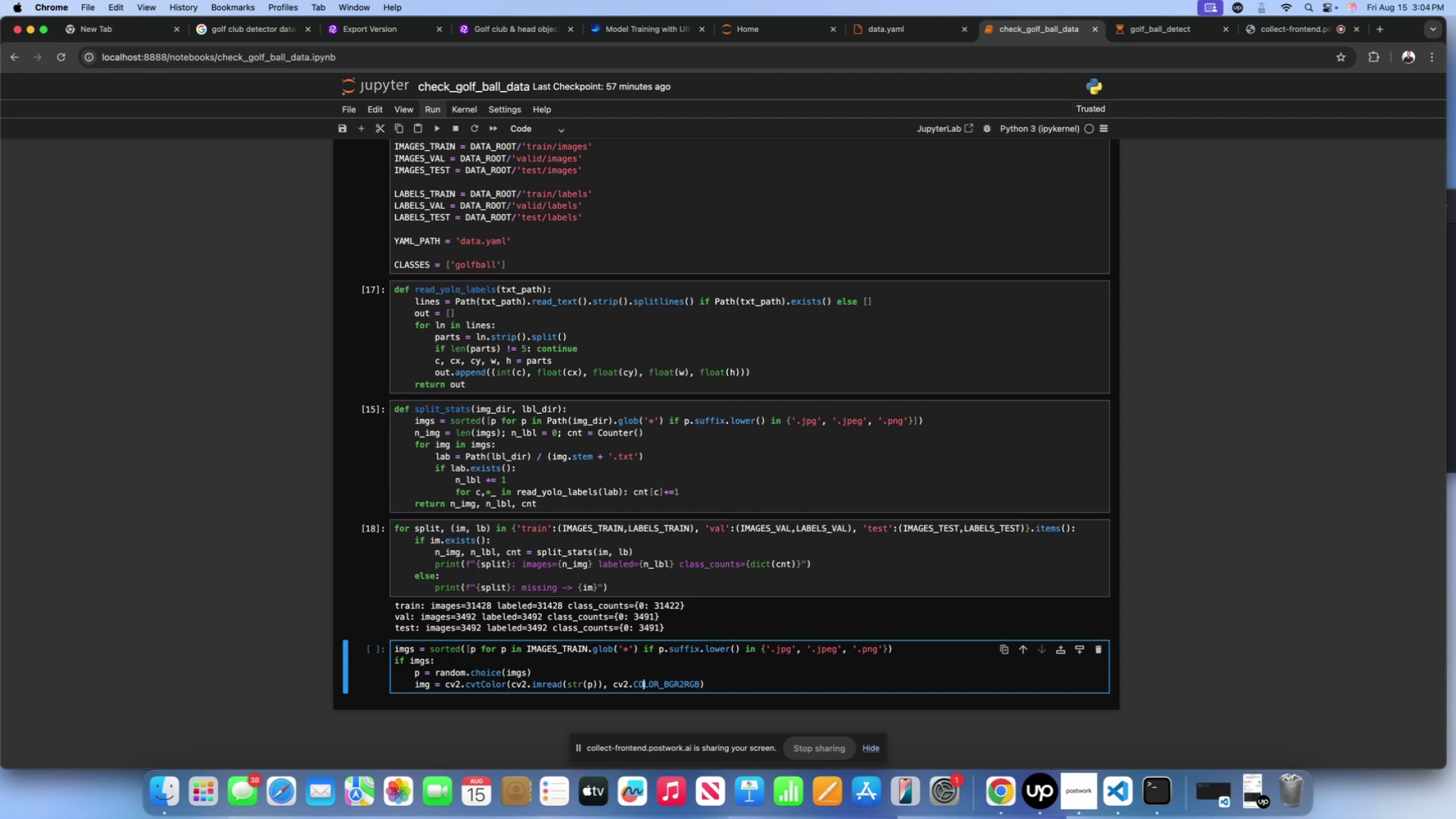 
key(ArrowRight)
 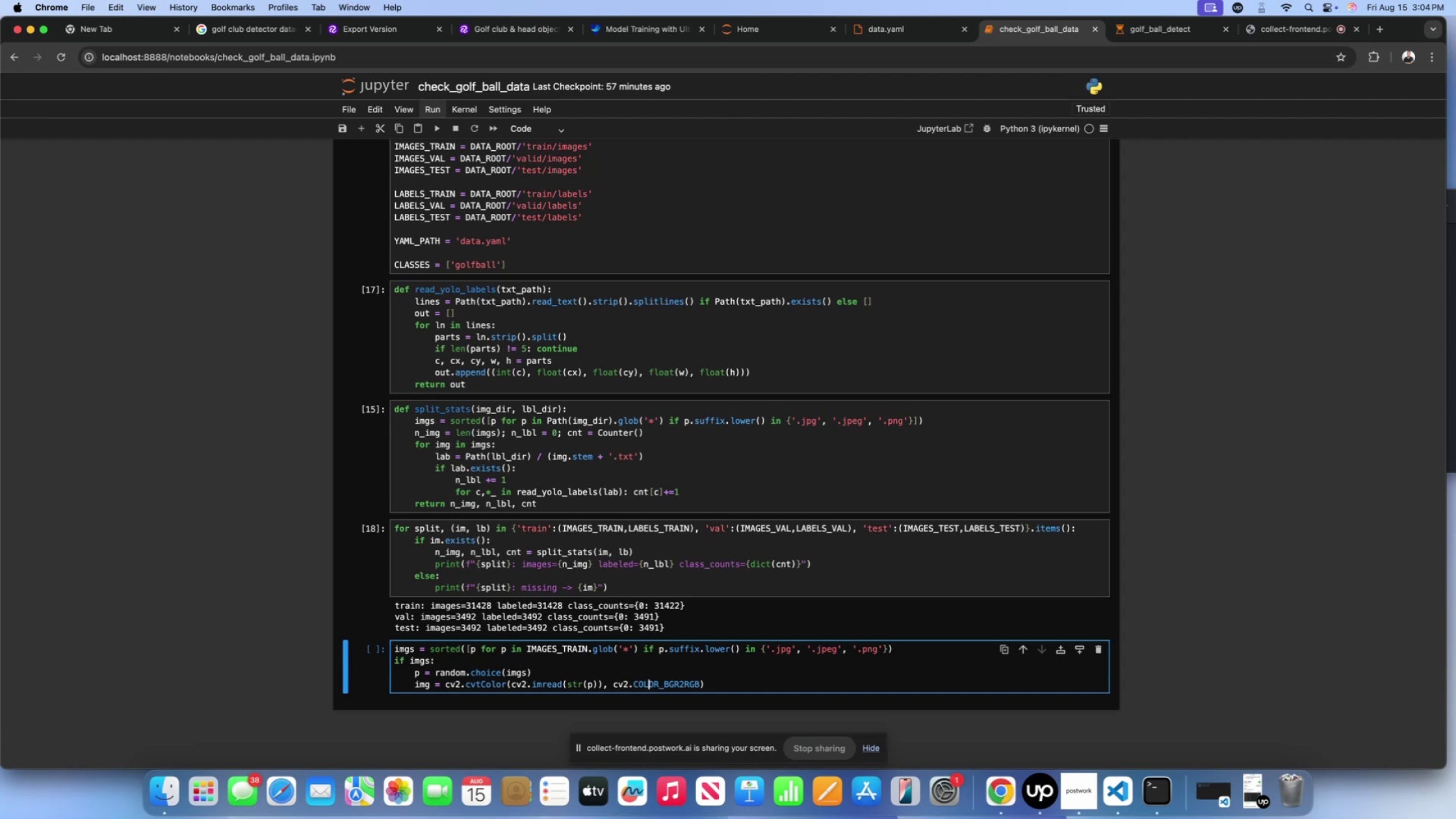 
key(ArrowRight)
 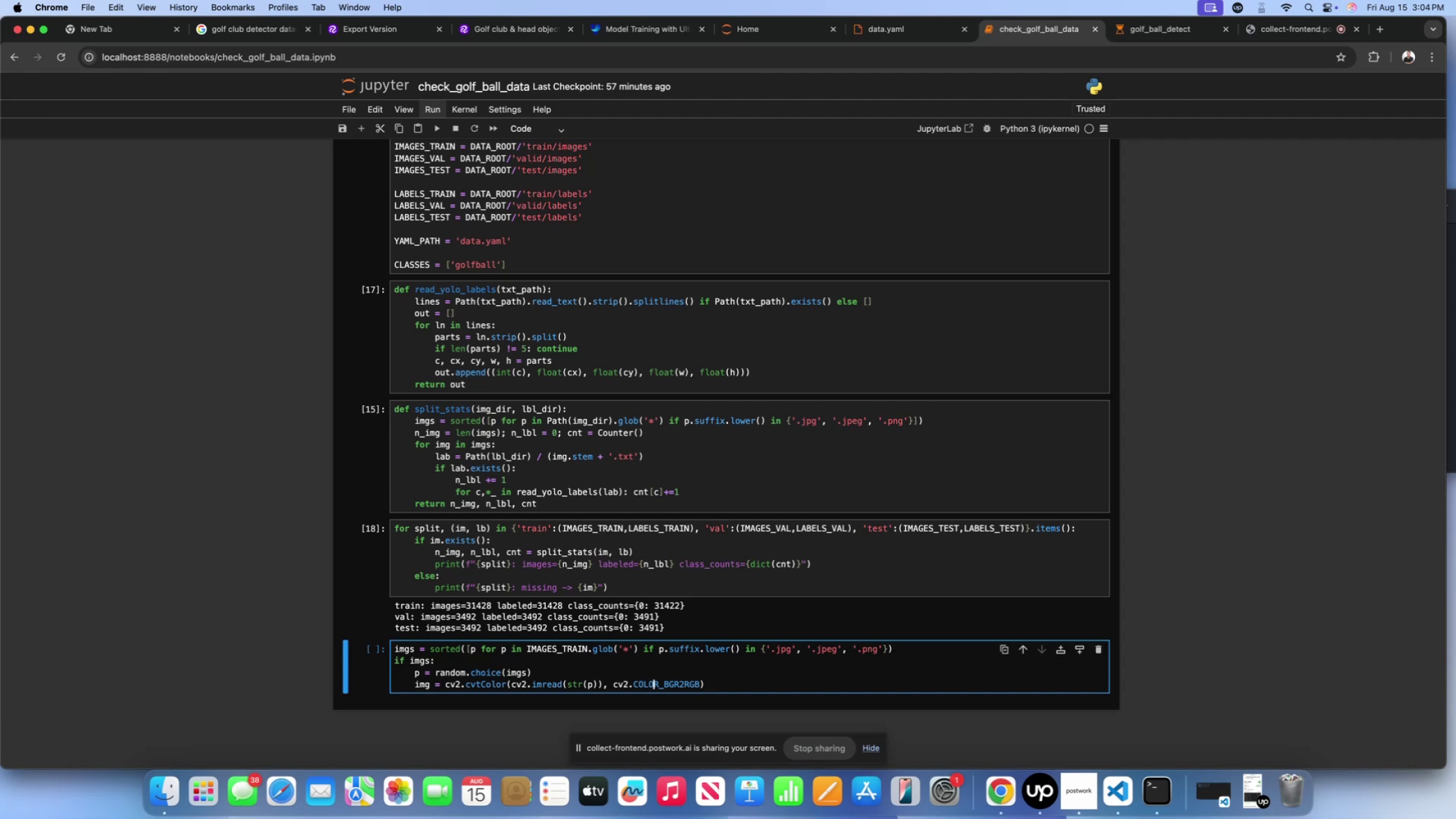 
key(ArrowRight)
 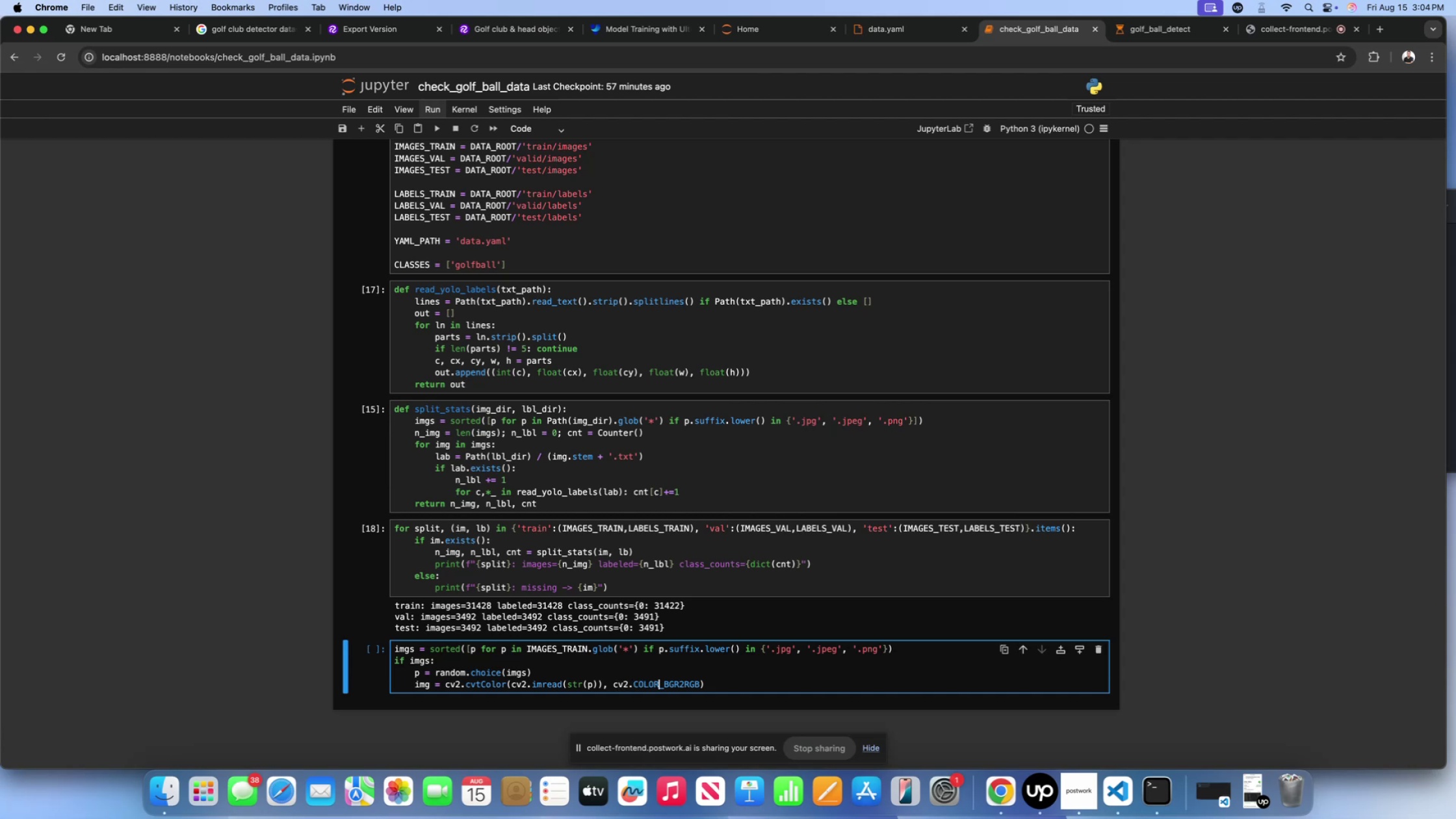 
key(ArrowRight)
 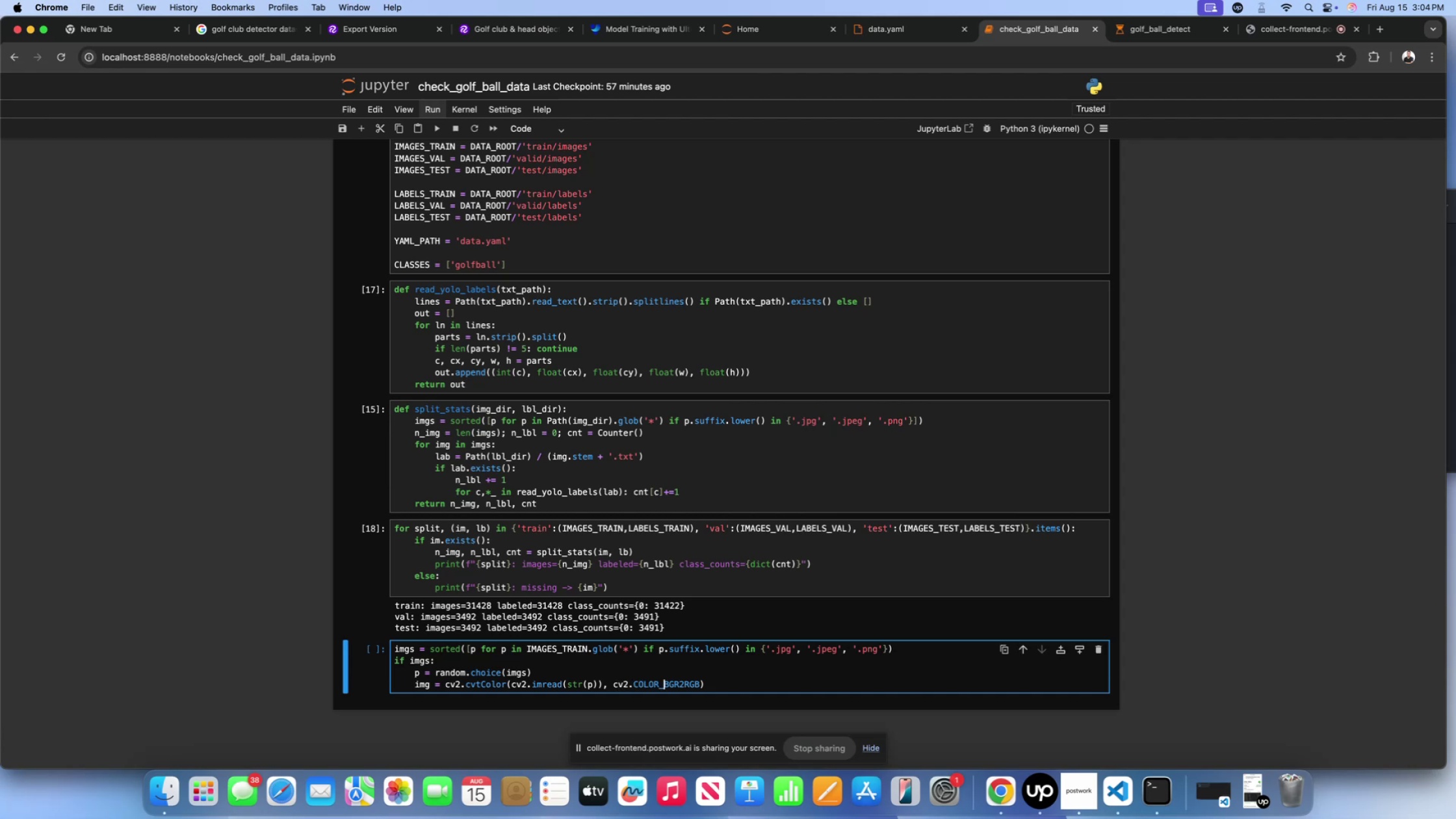 
key(ArrowRight)
 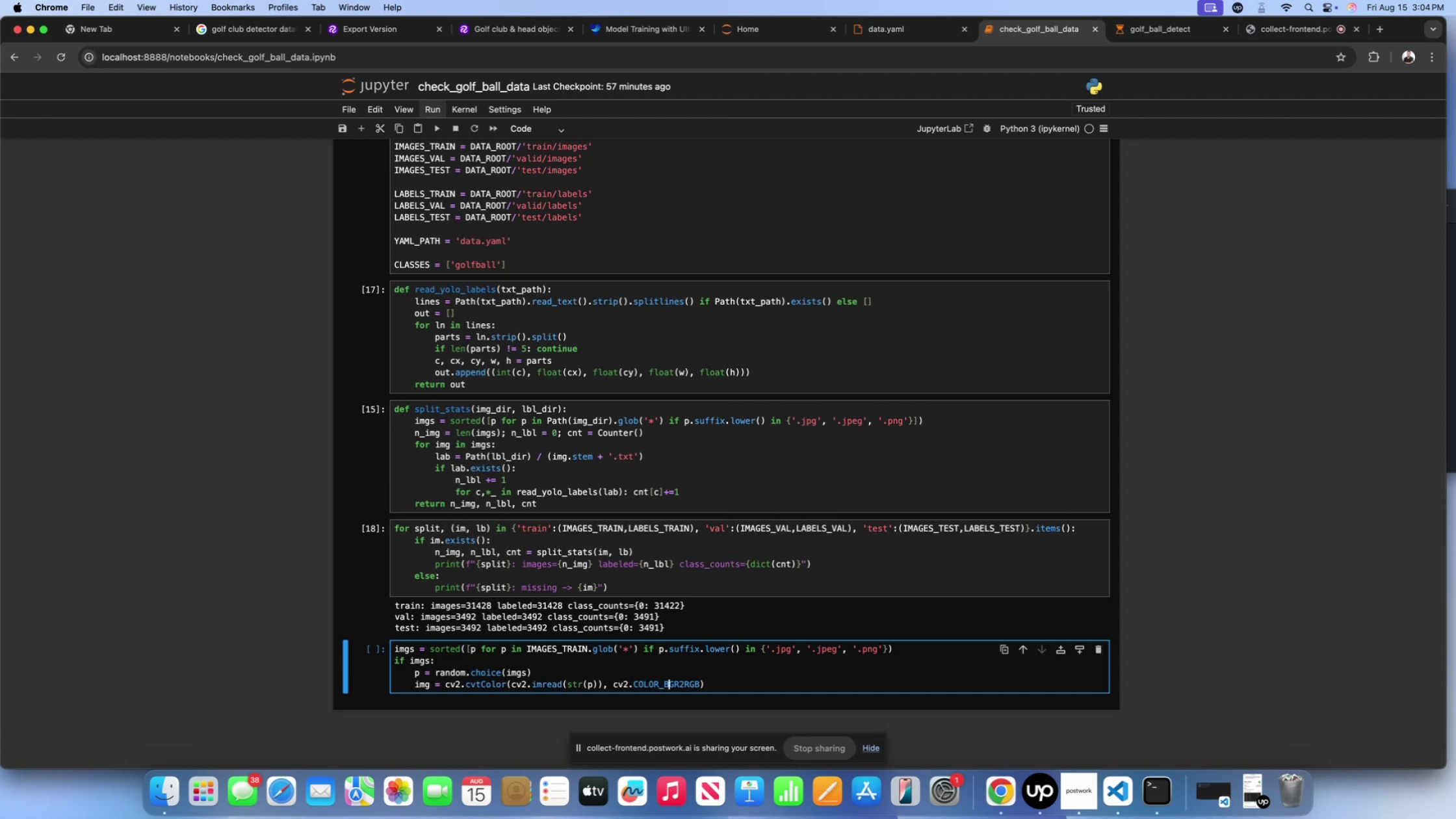 
key(ArrowRight)
 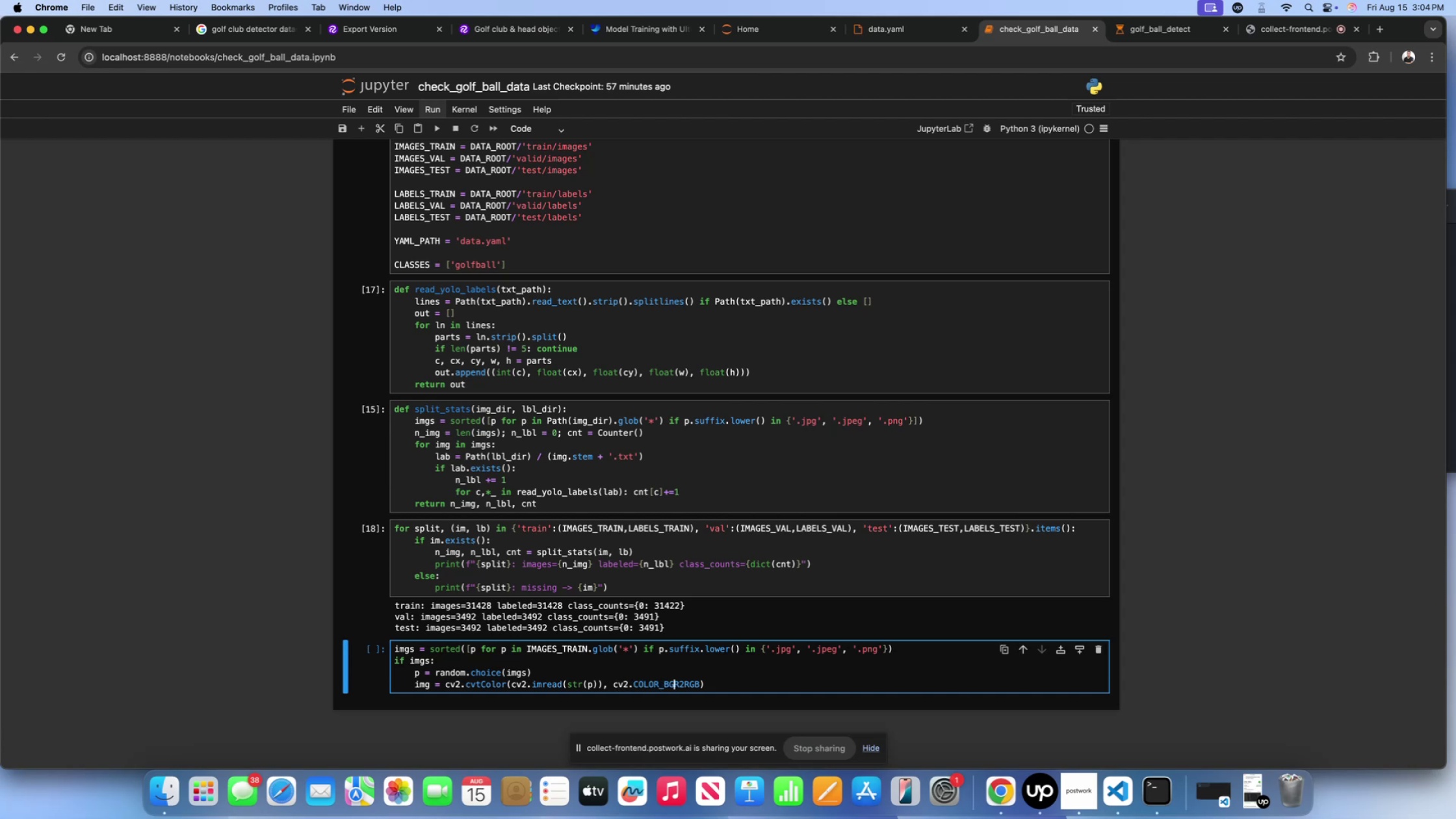 
key(ArrowRight)
 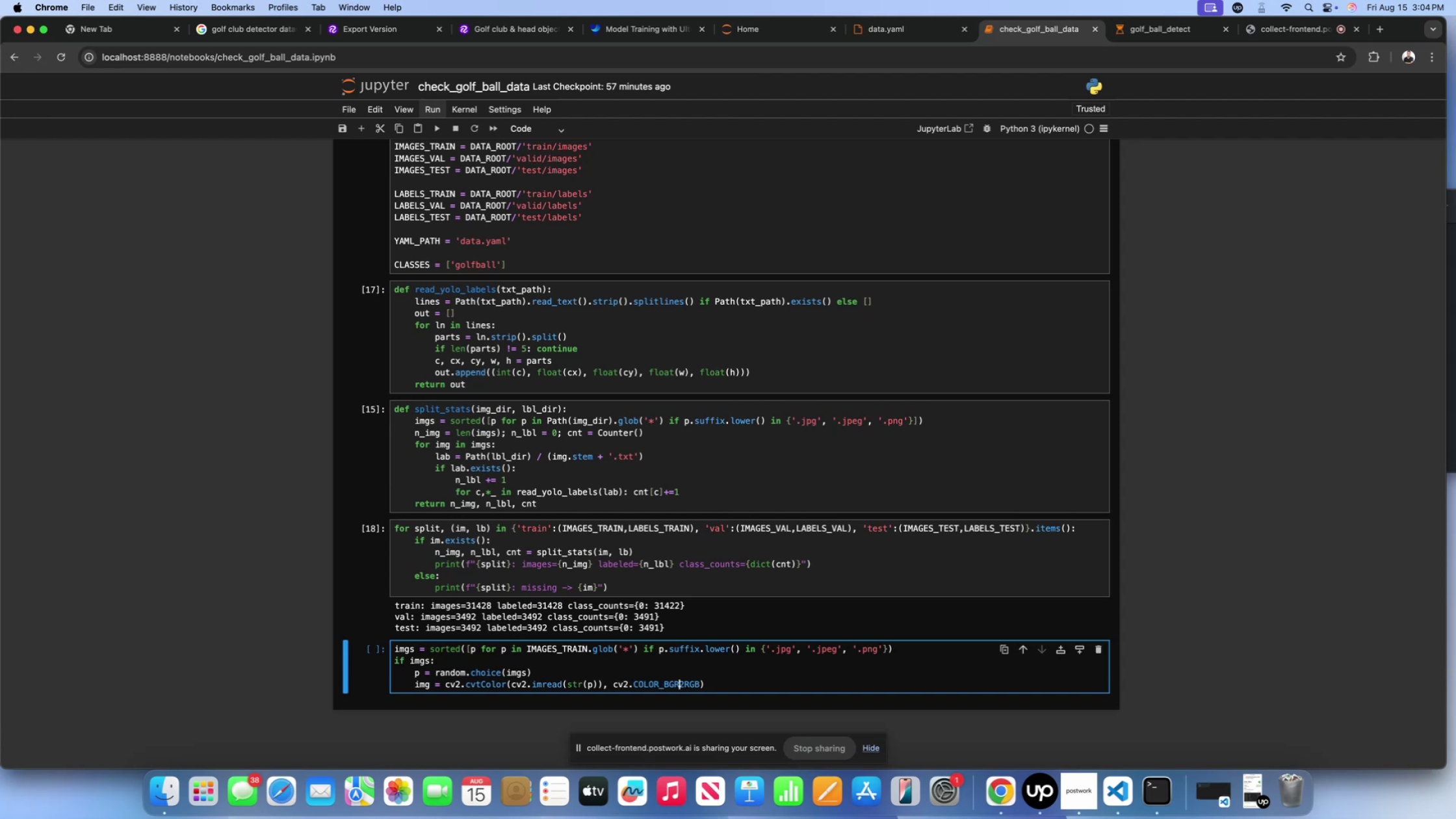 
key(ArrowRight)
 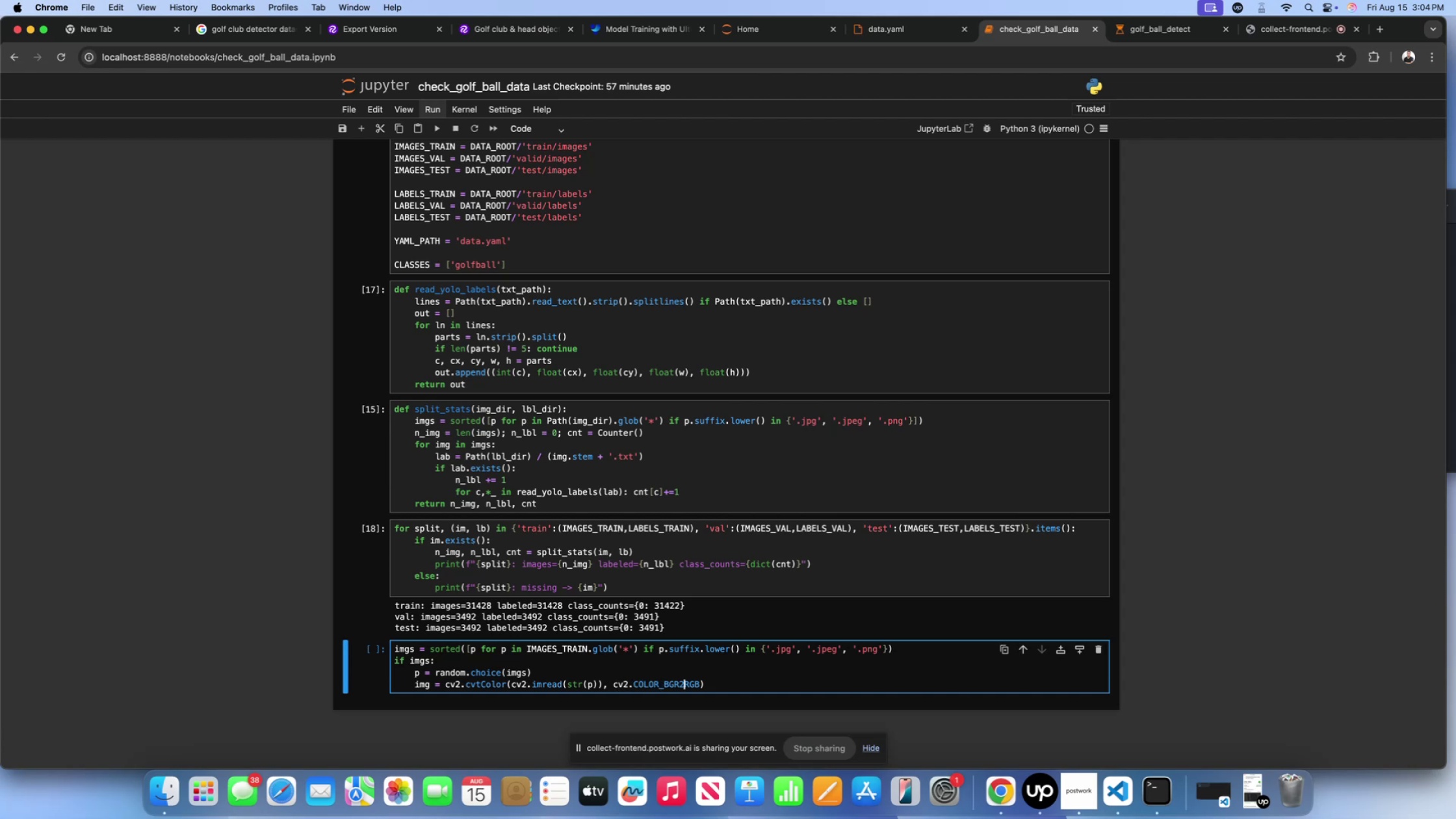 
key(ArrowRight)
 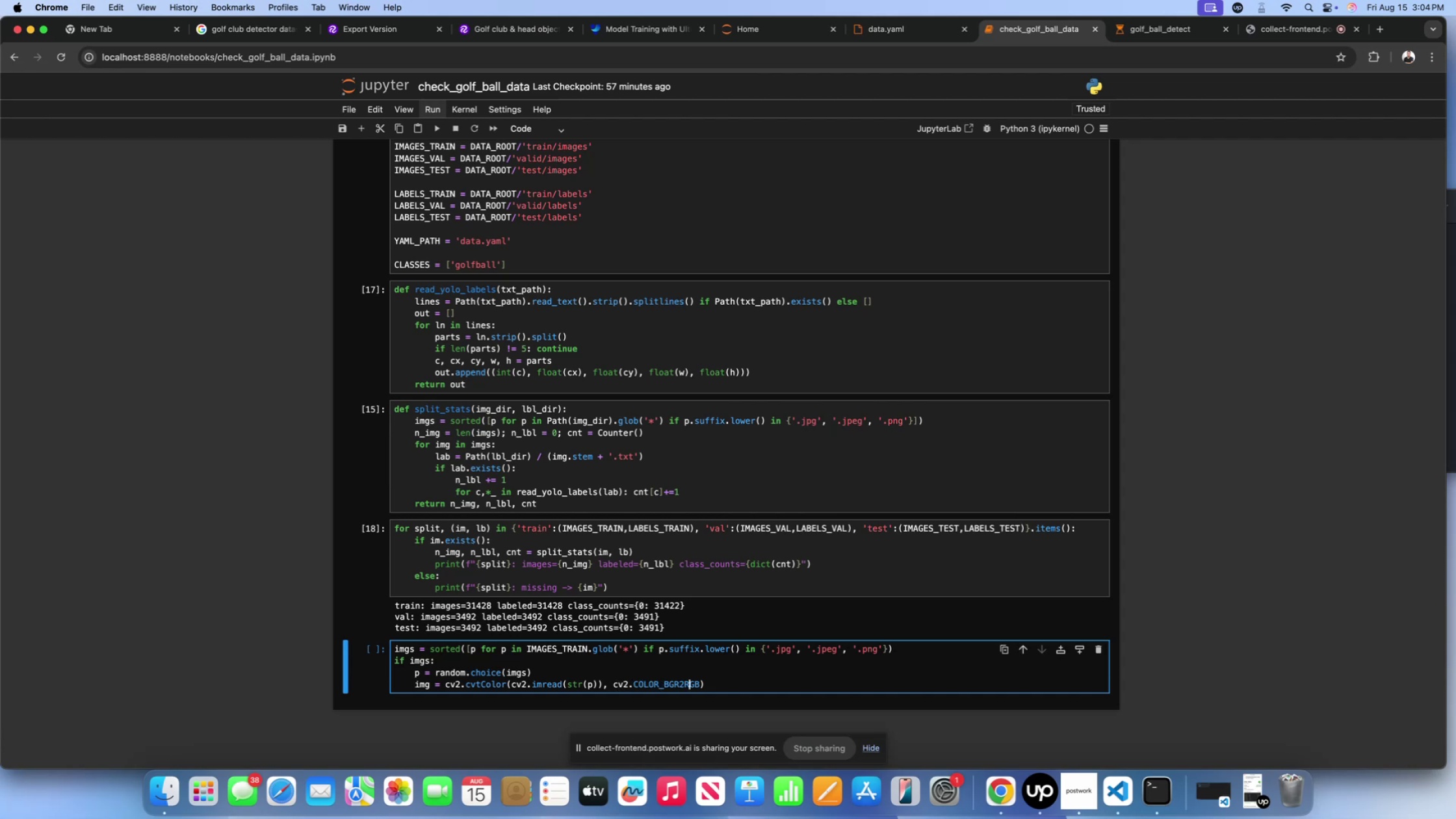 
key(ArrowRight)
 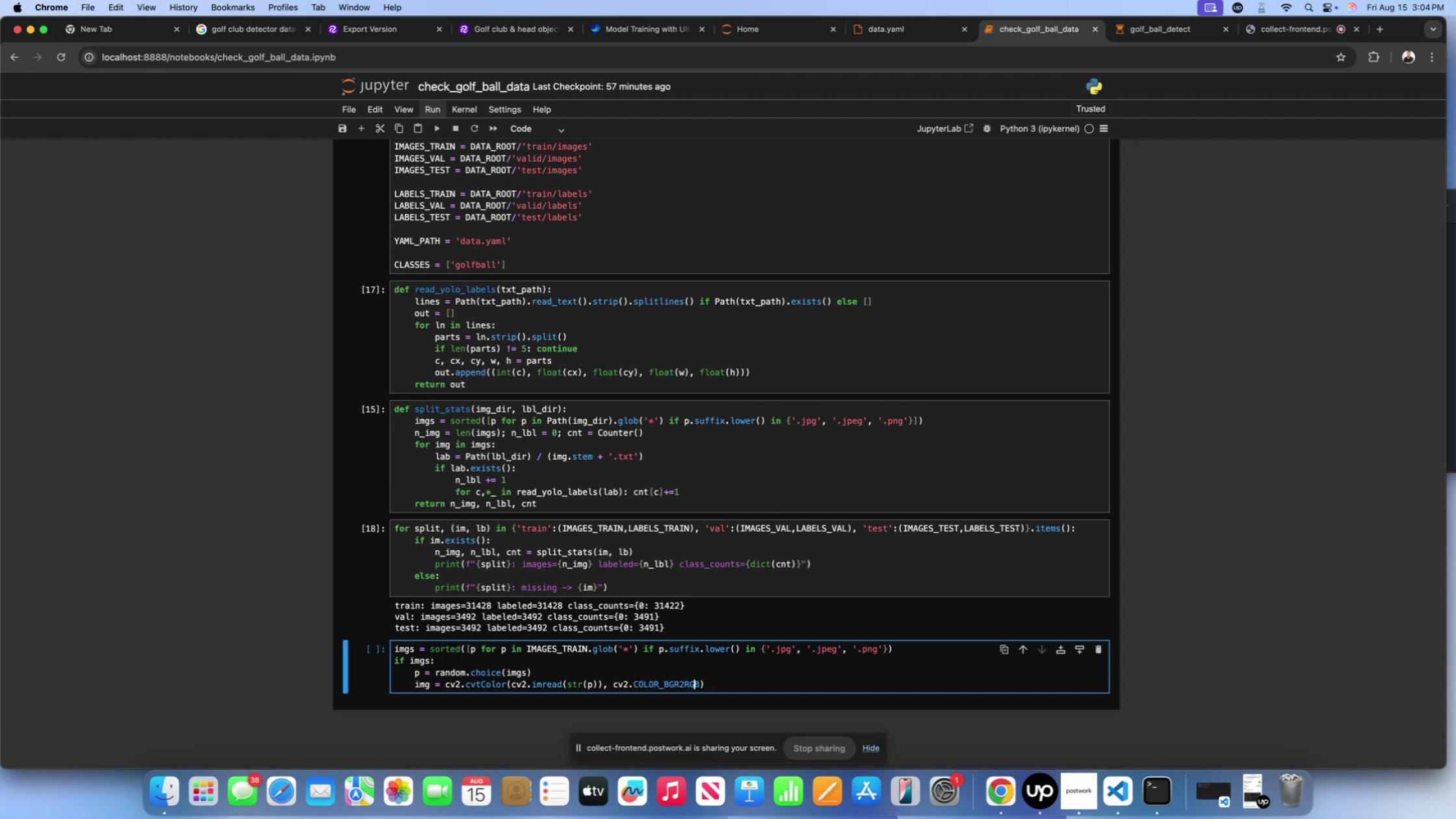 
key(ArrowRight)
 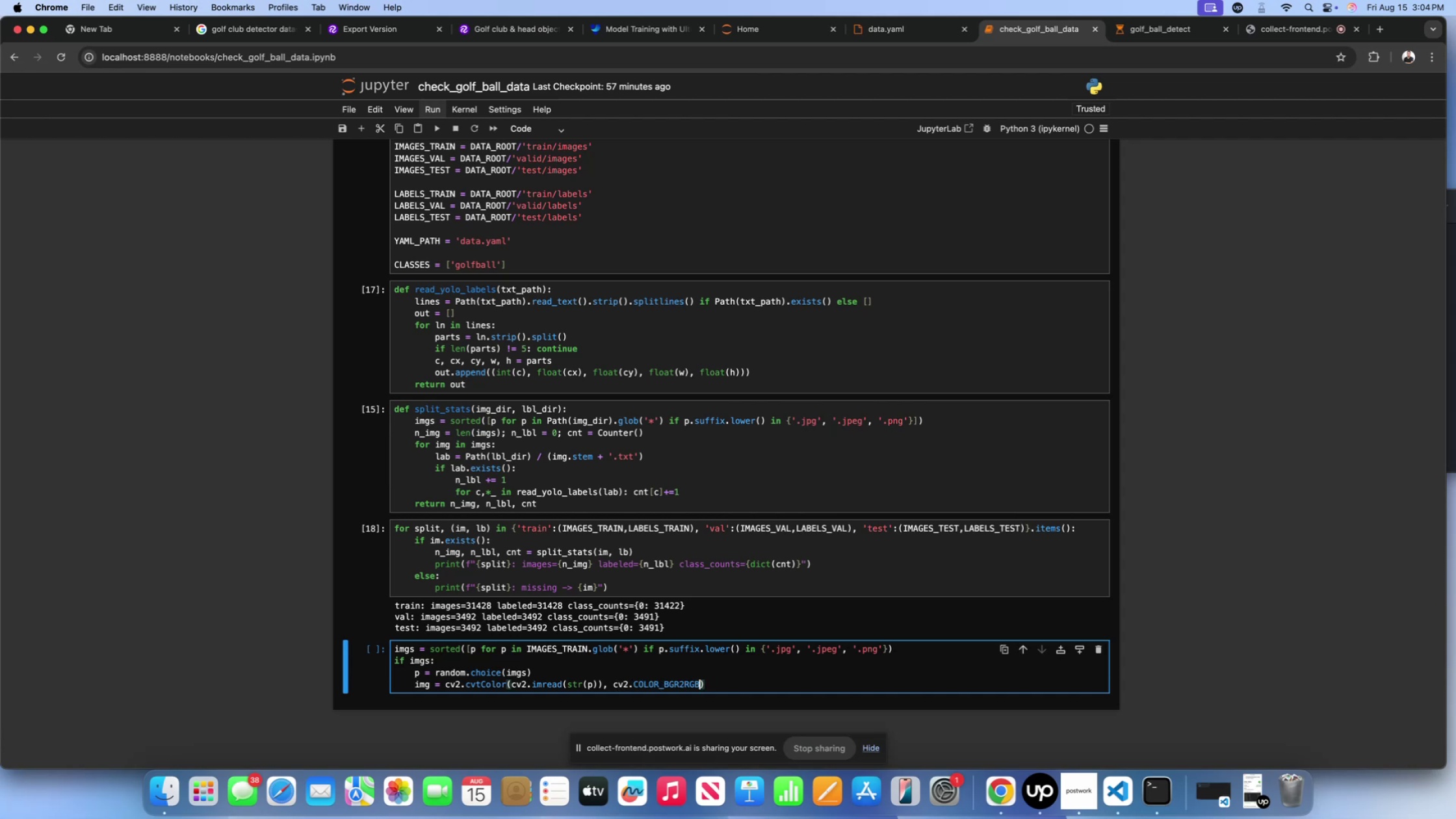 
key(ArrowRight)
 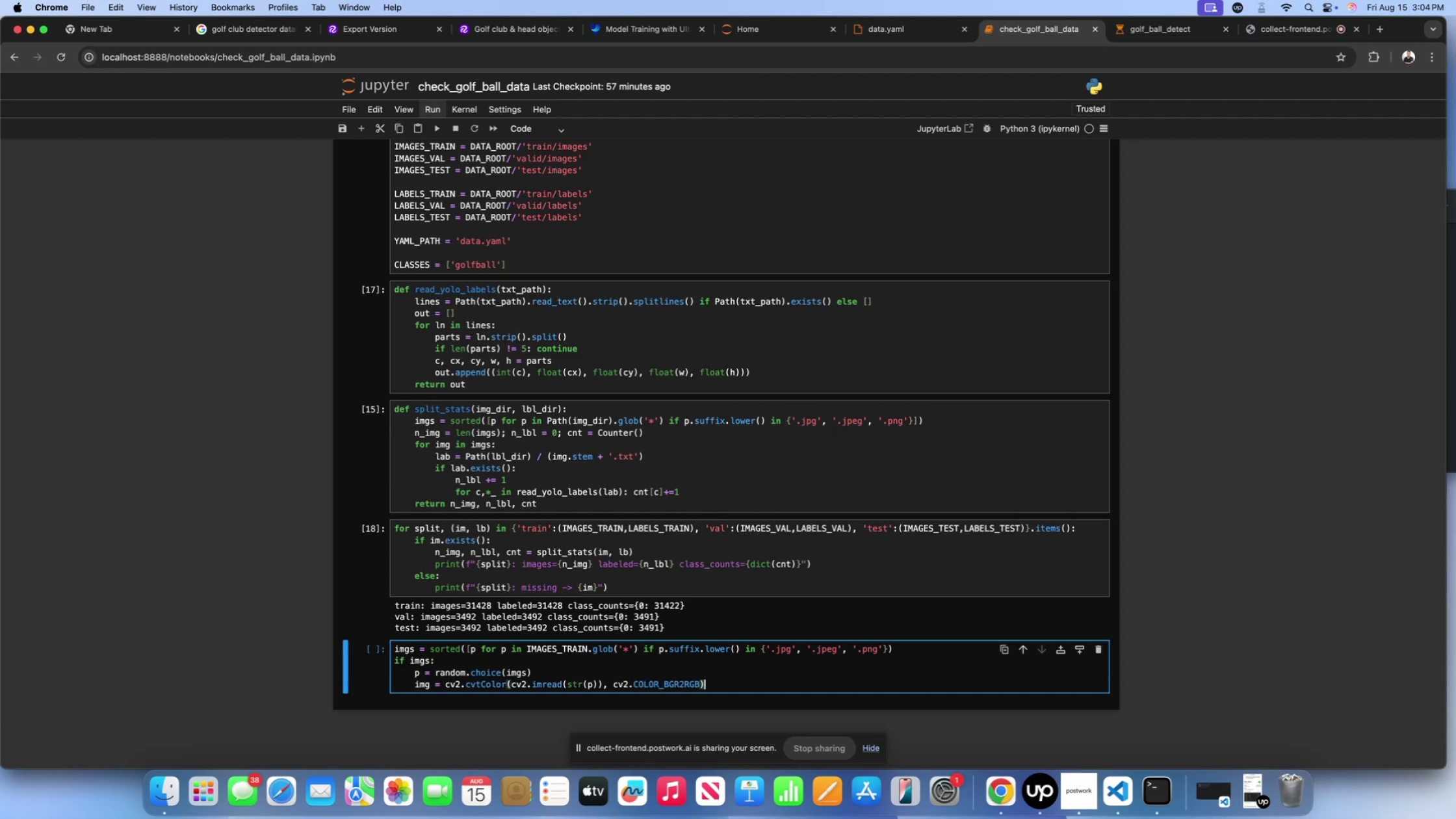 
key(Enter)
 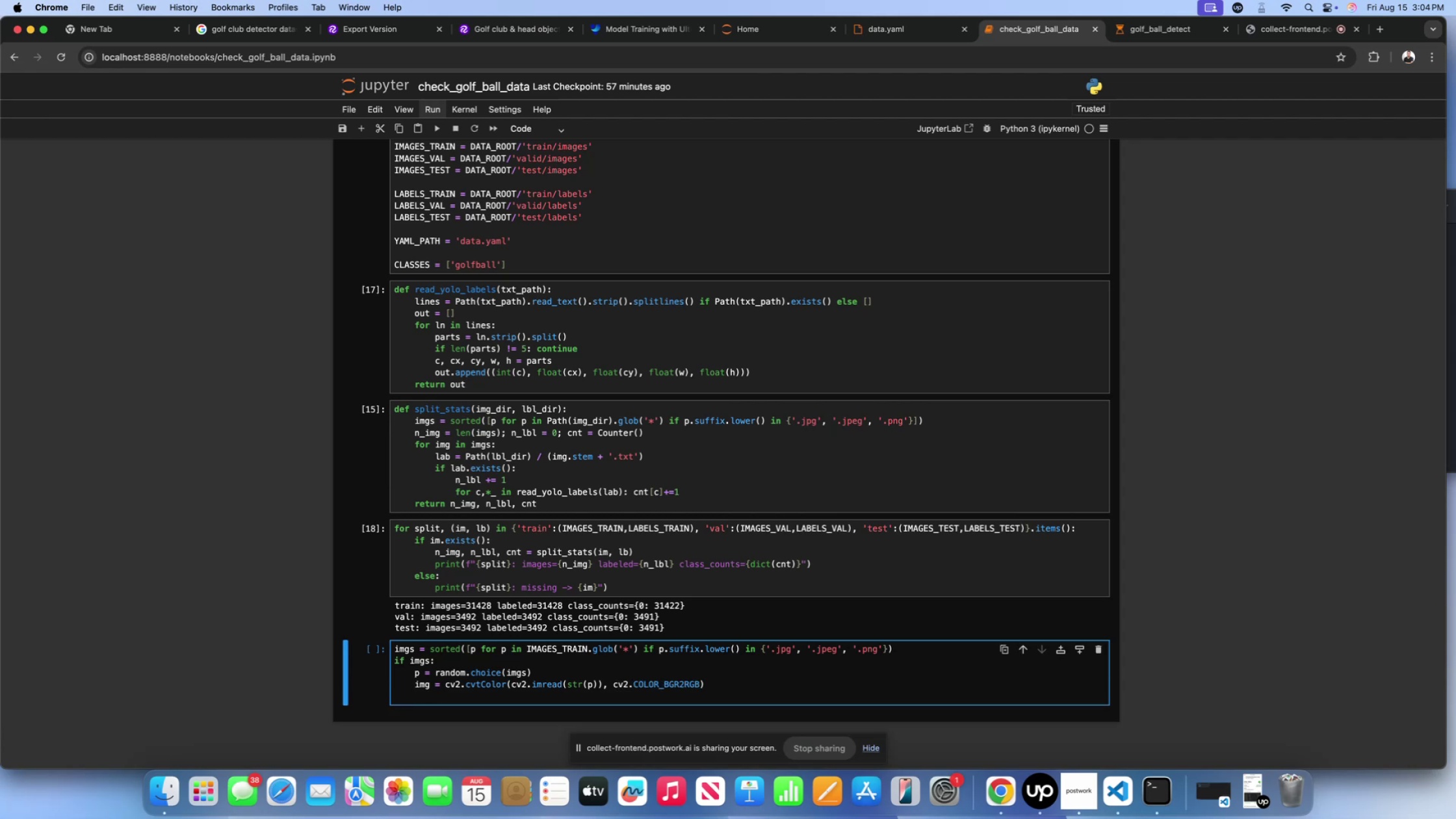 
type(H, W = img.shape[])
 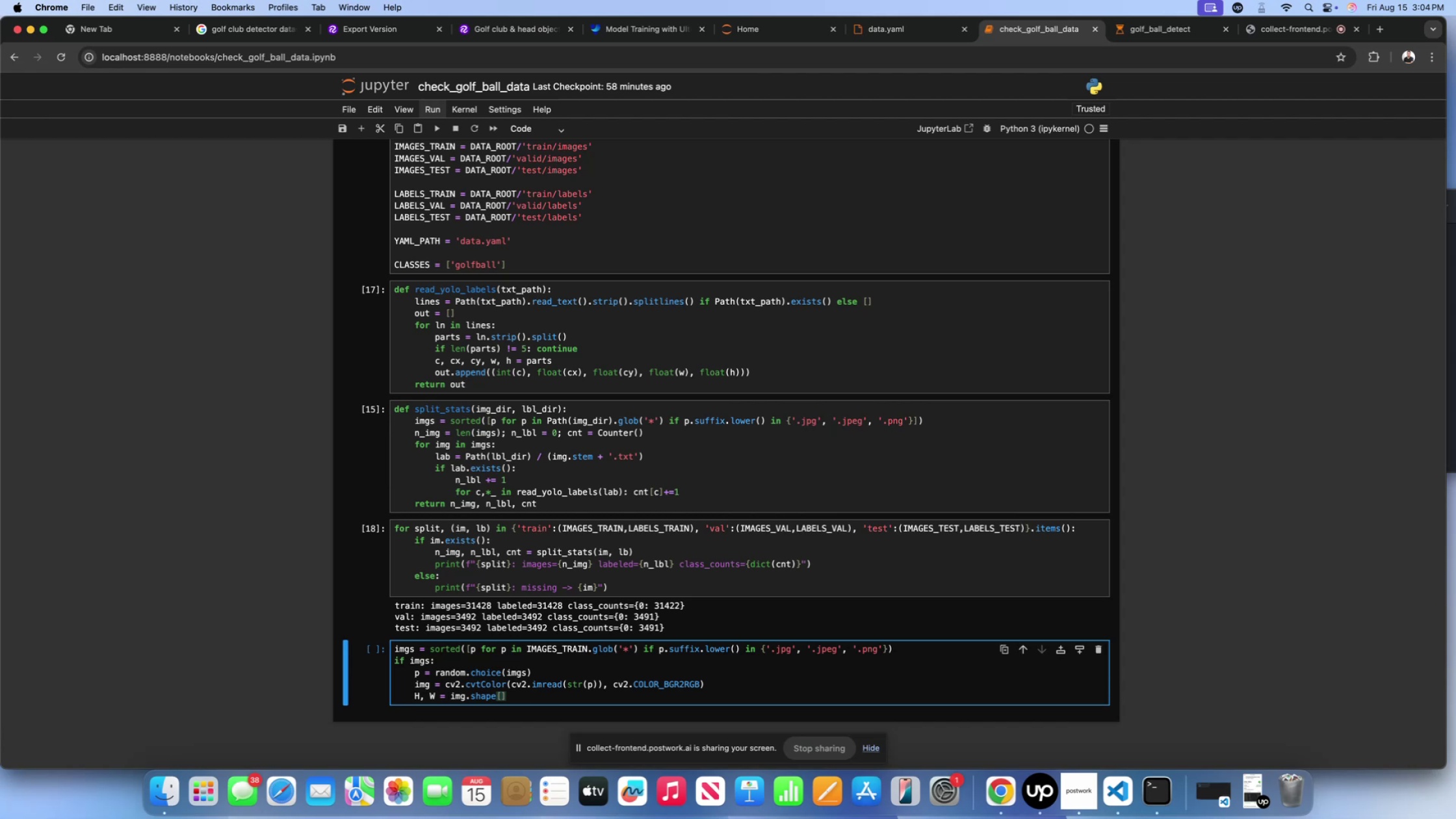 
key(ArrowLeft)
 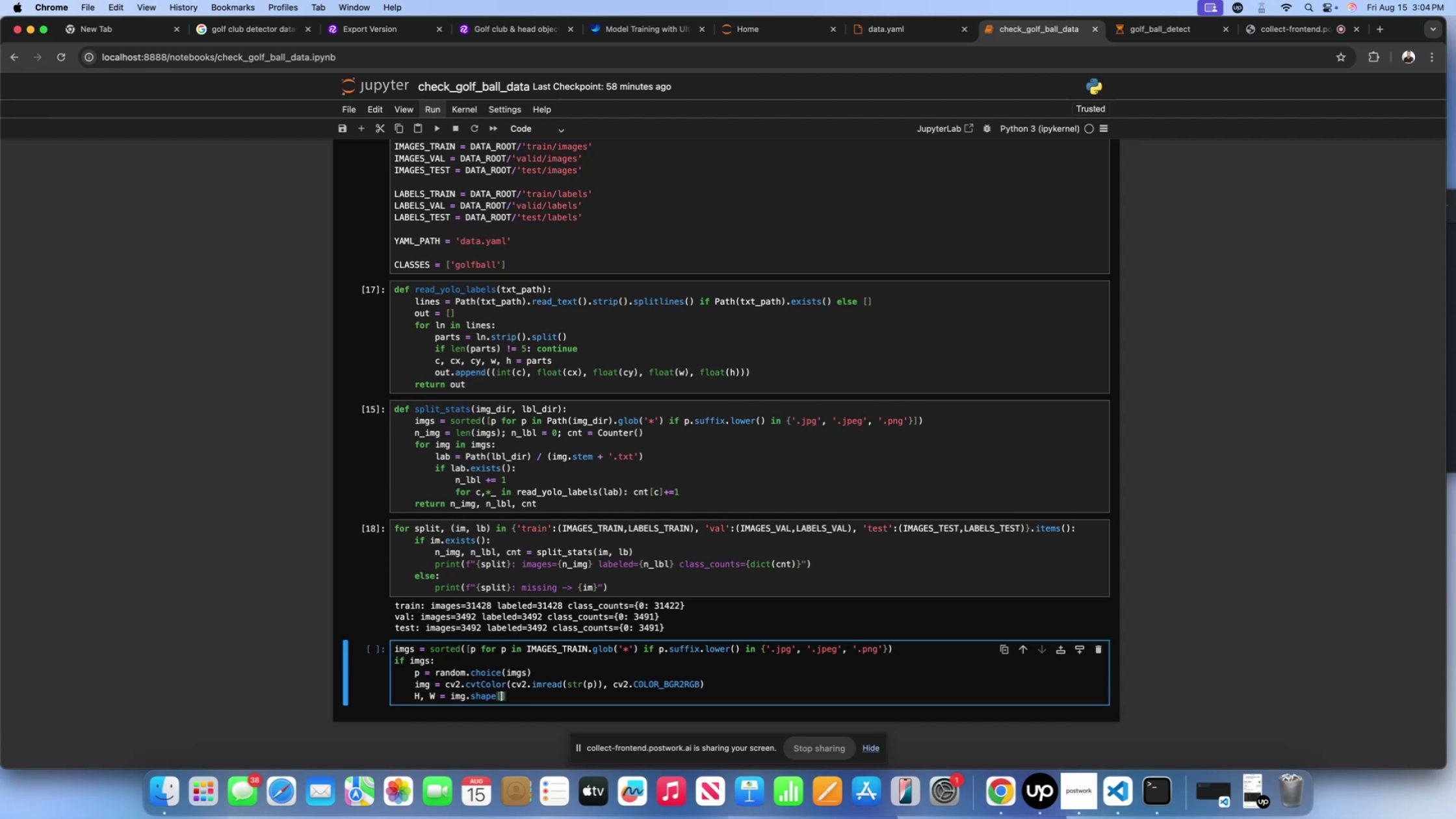 
key(Semicolon)
 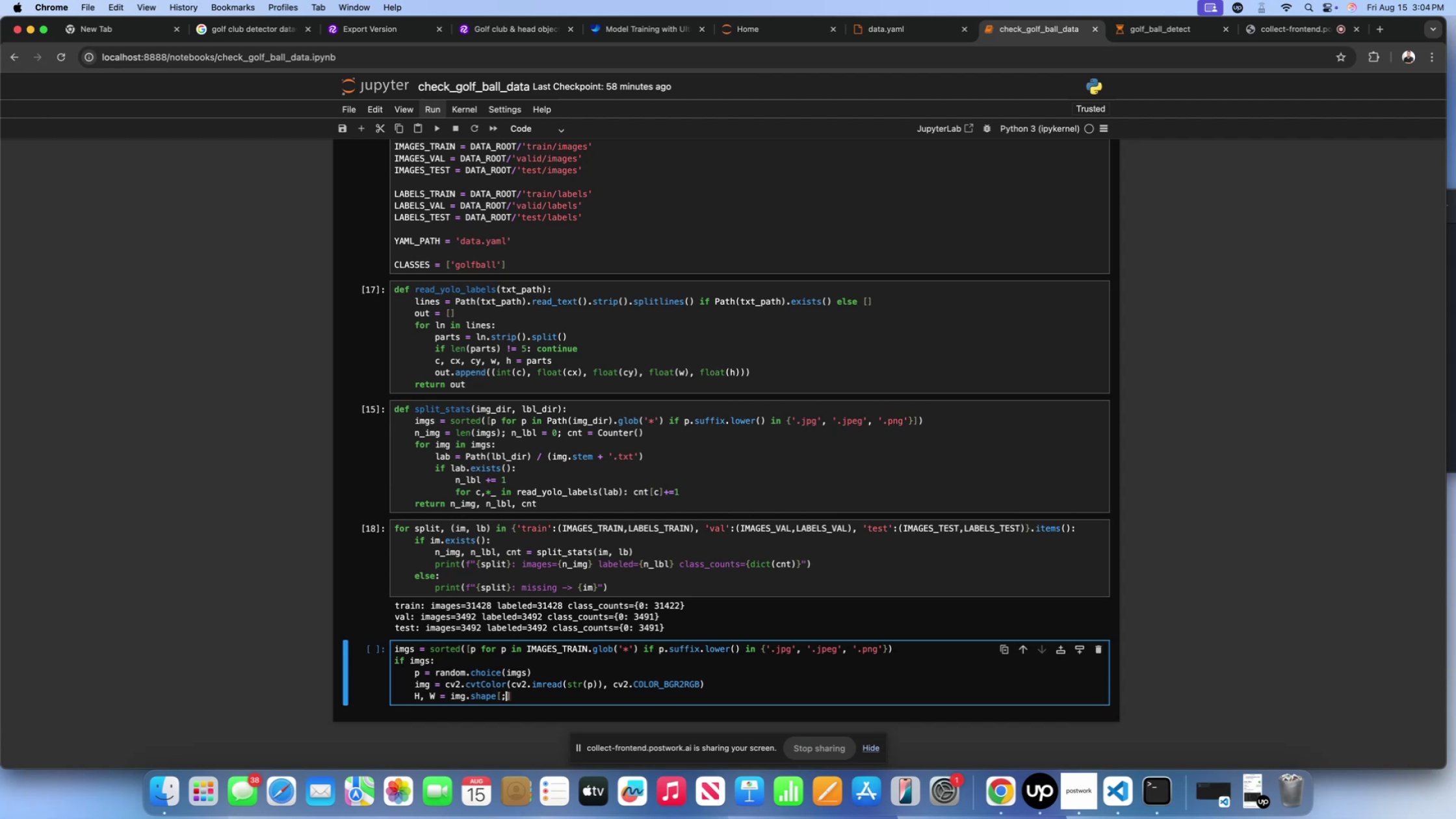 
key(Semicolon)
 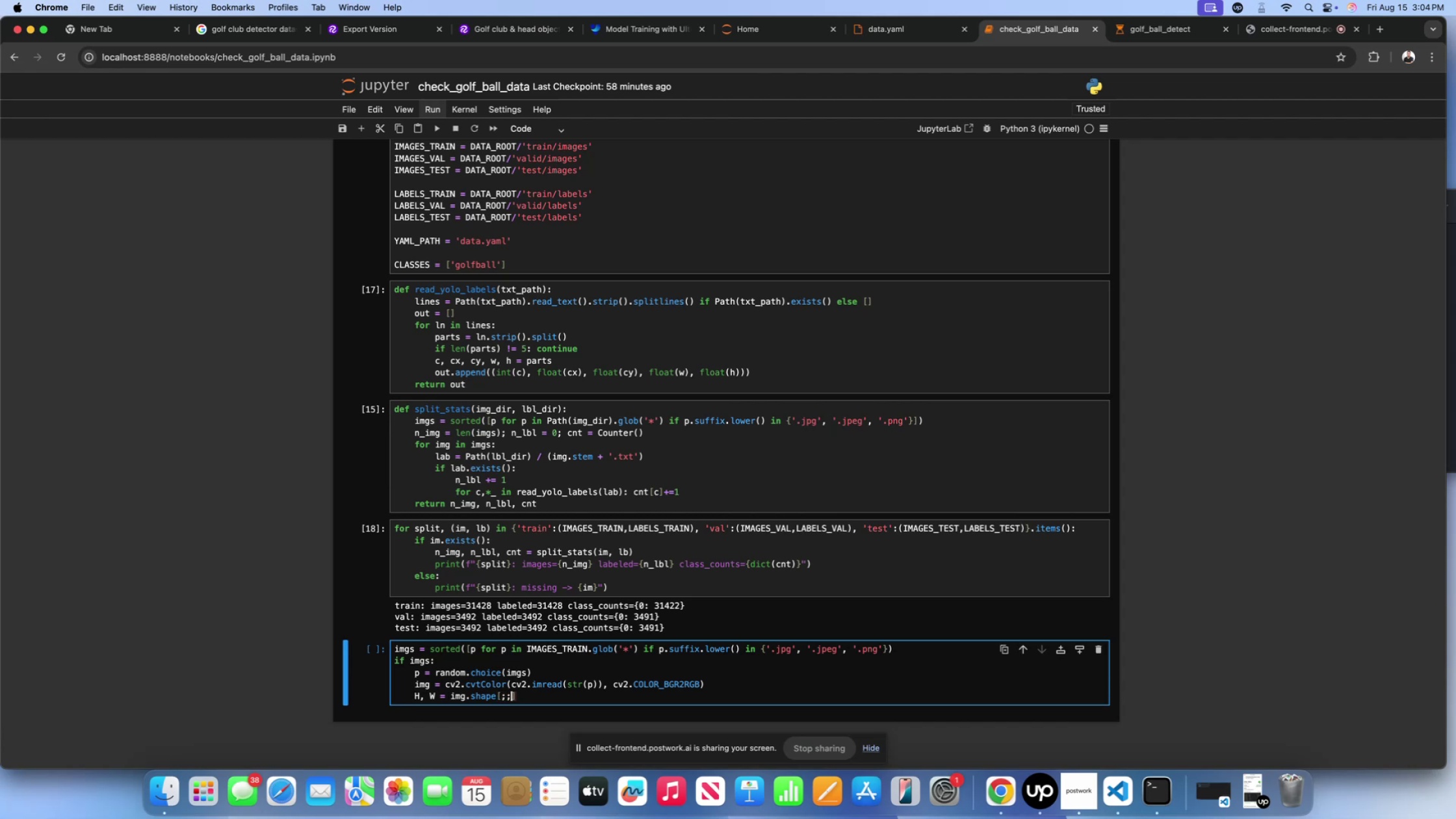 
key(ArrowLeft)
 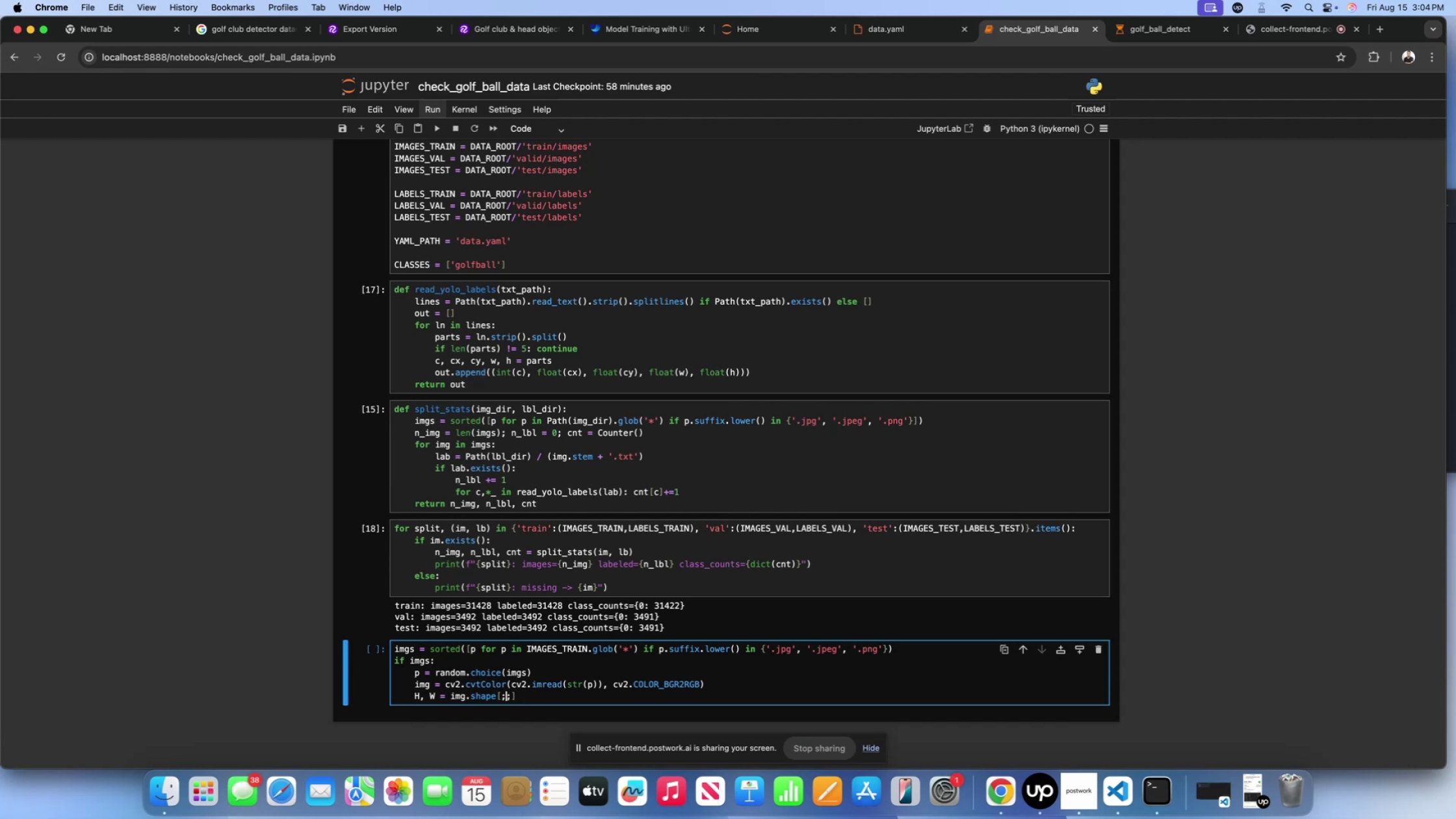 
key(ArrowRight)
 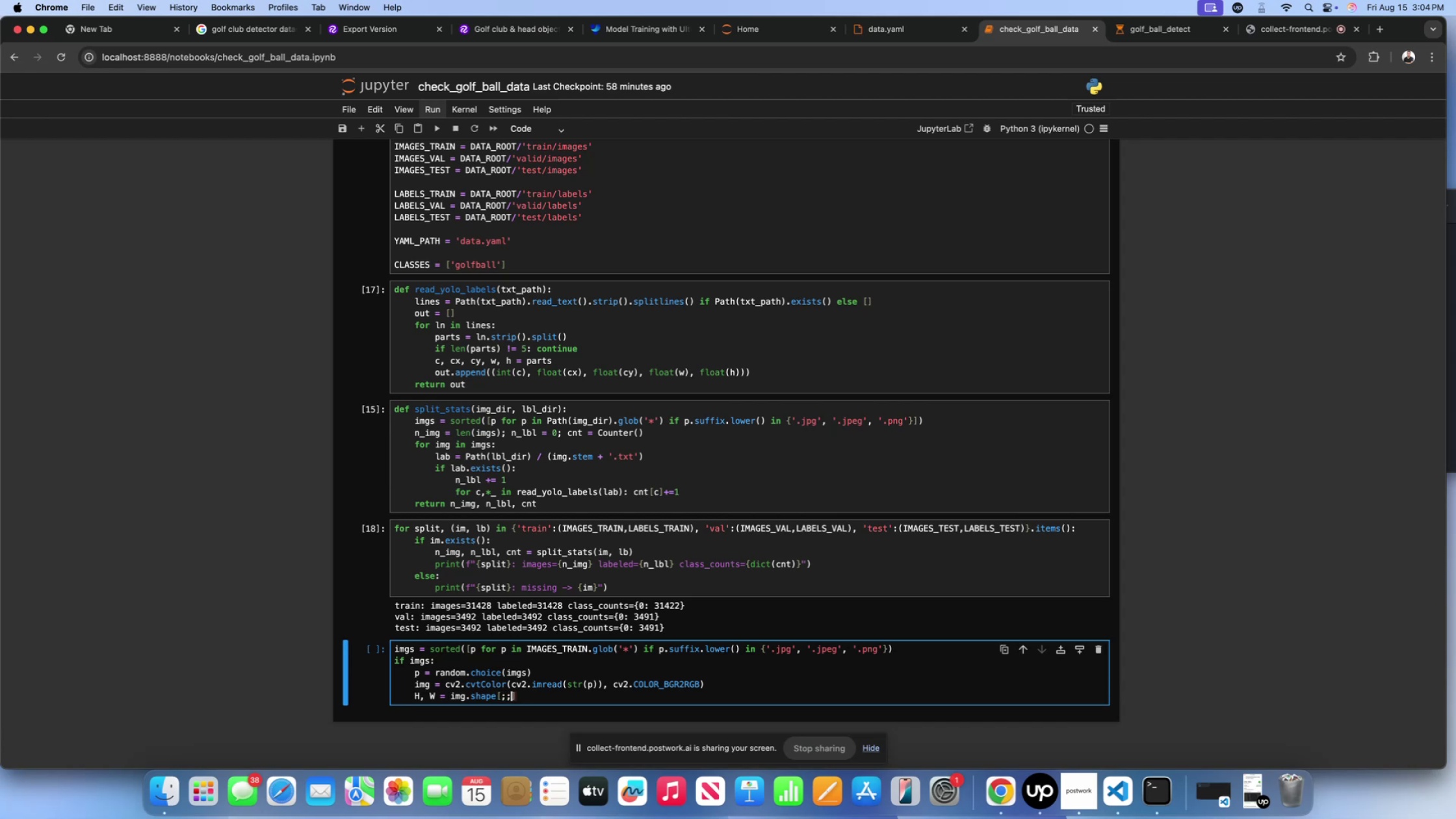 
key(Backspace)
 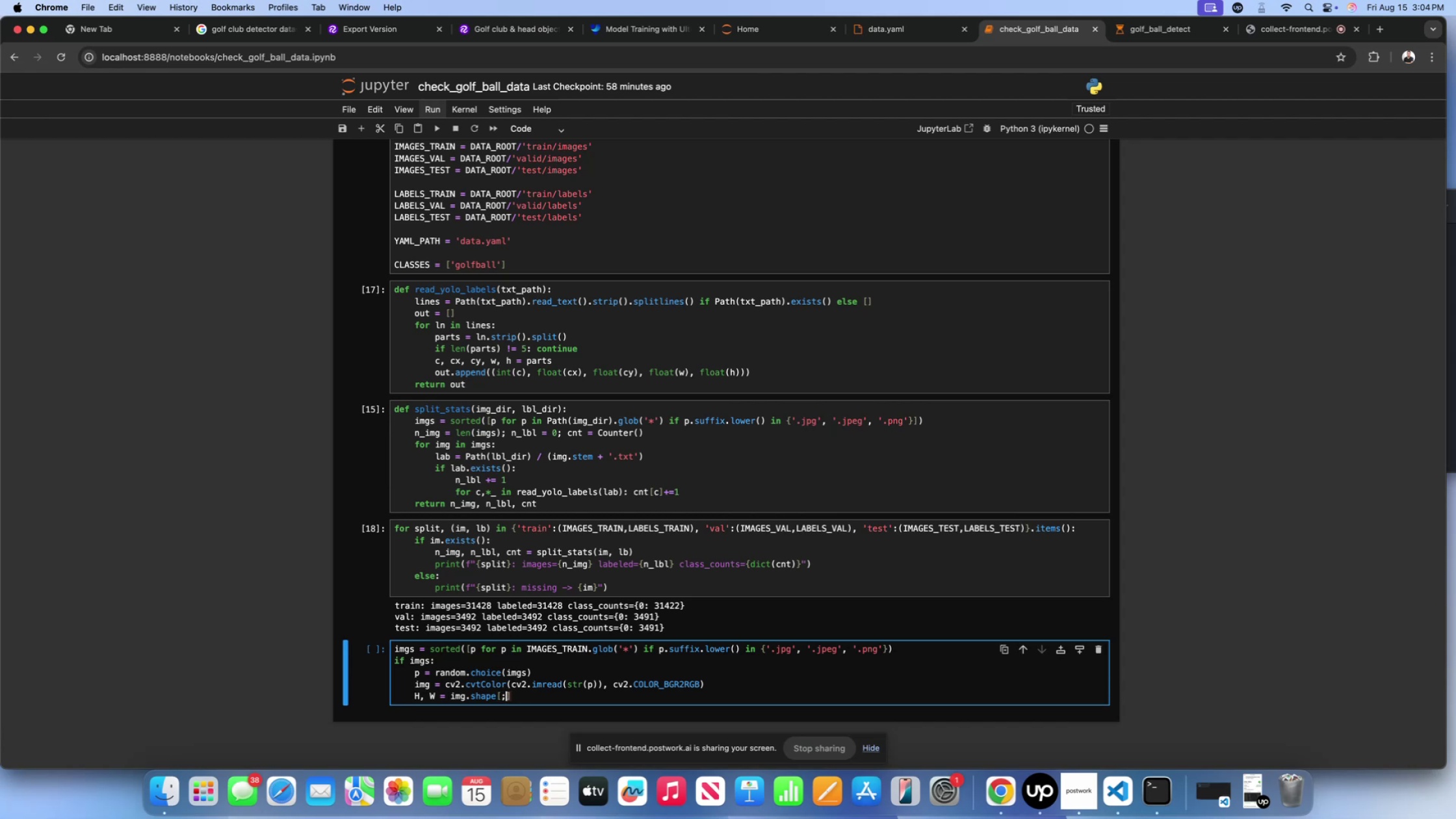 
key(Backspace)
 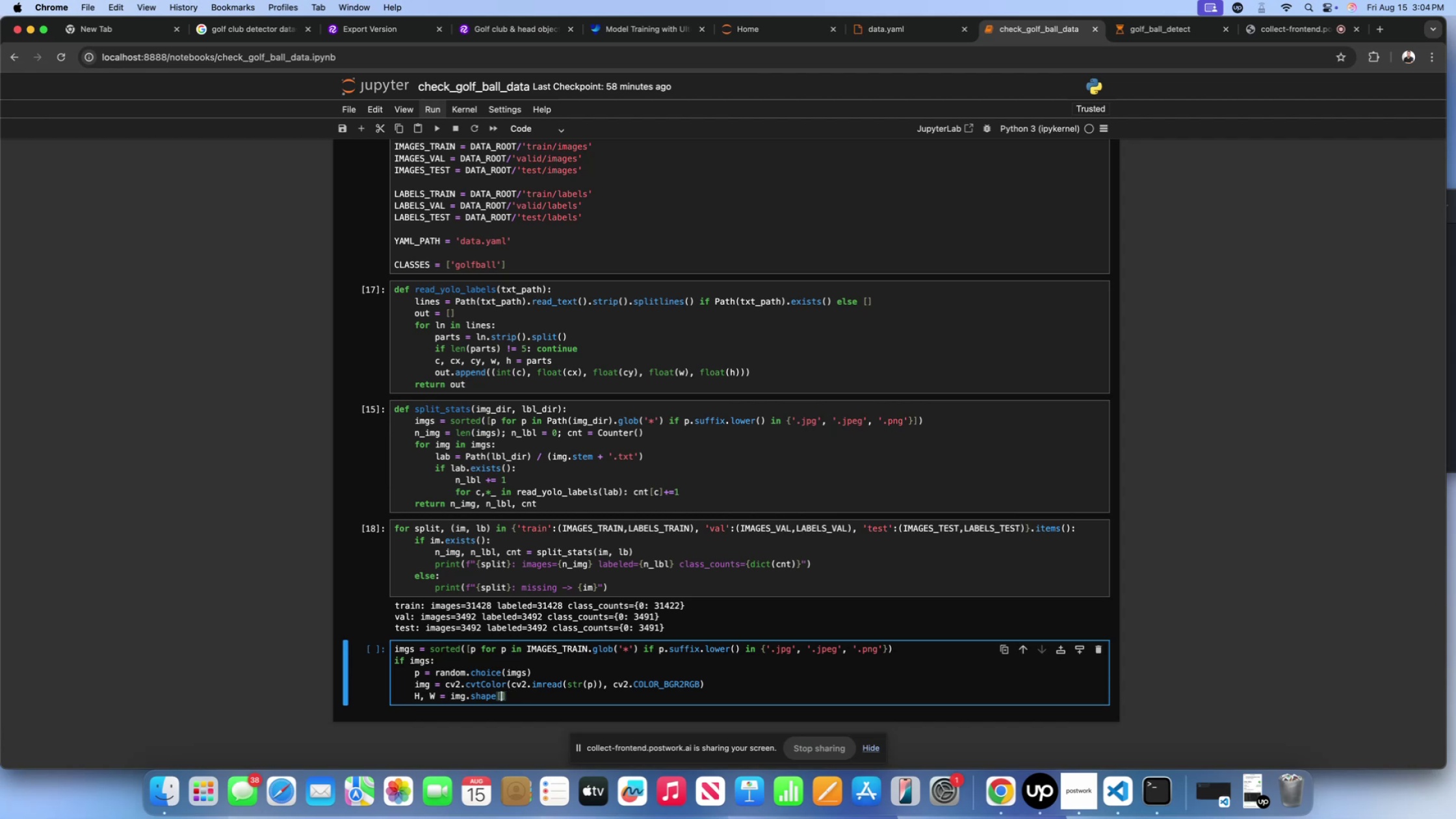 
key(Shift+ShiftLeft)
 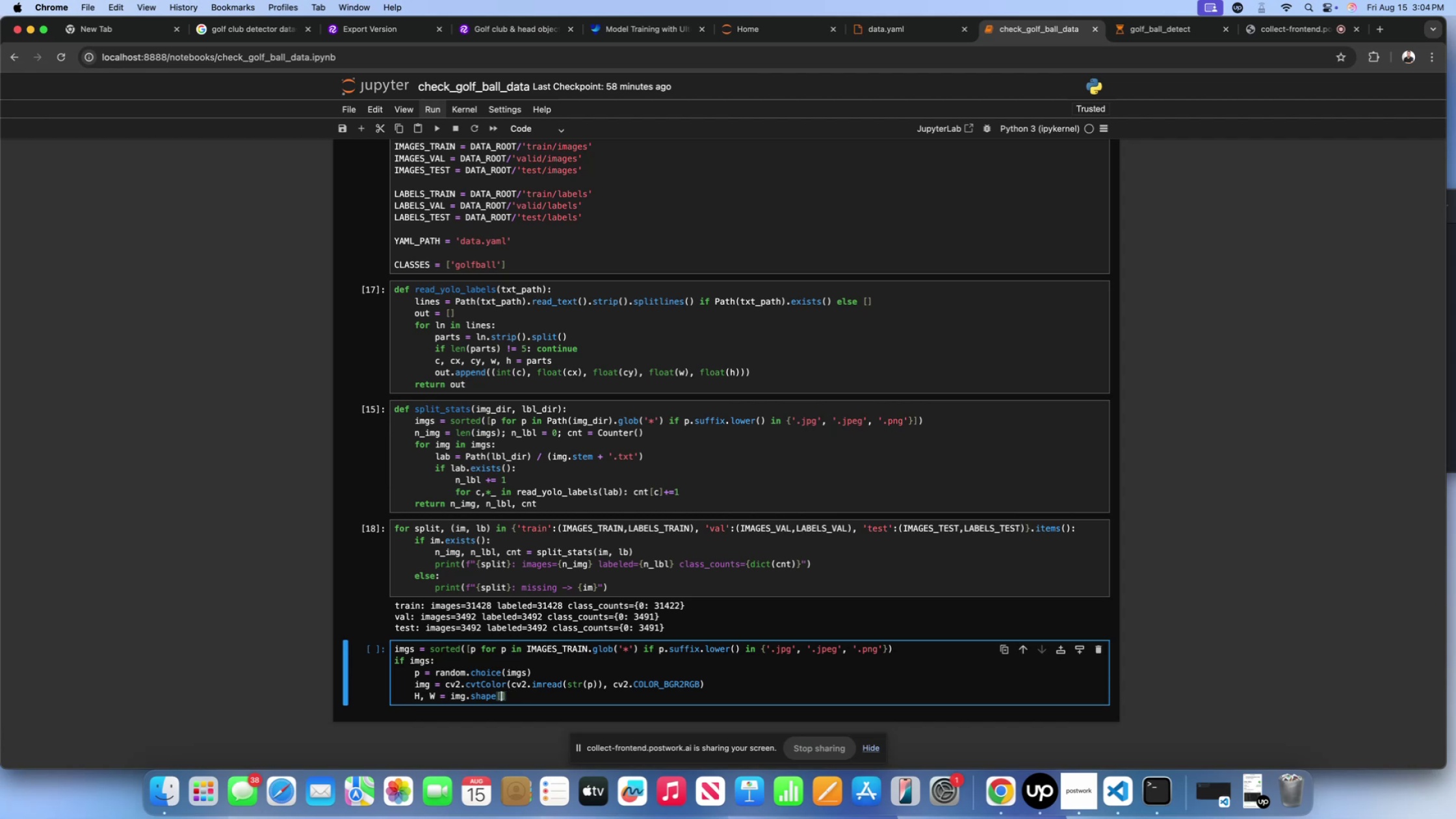 
key(Shift+Semicolon)
 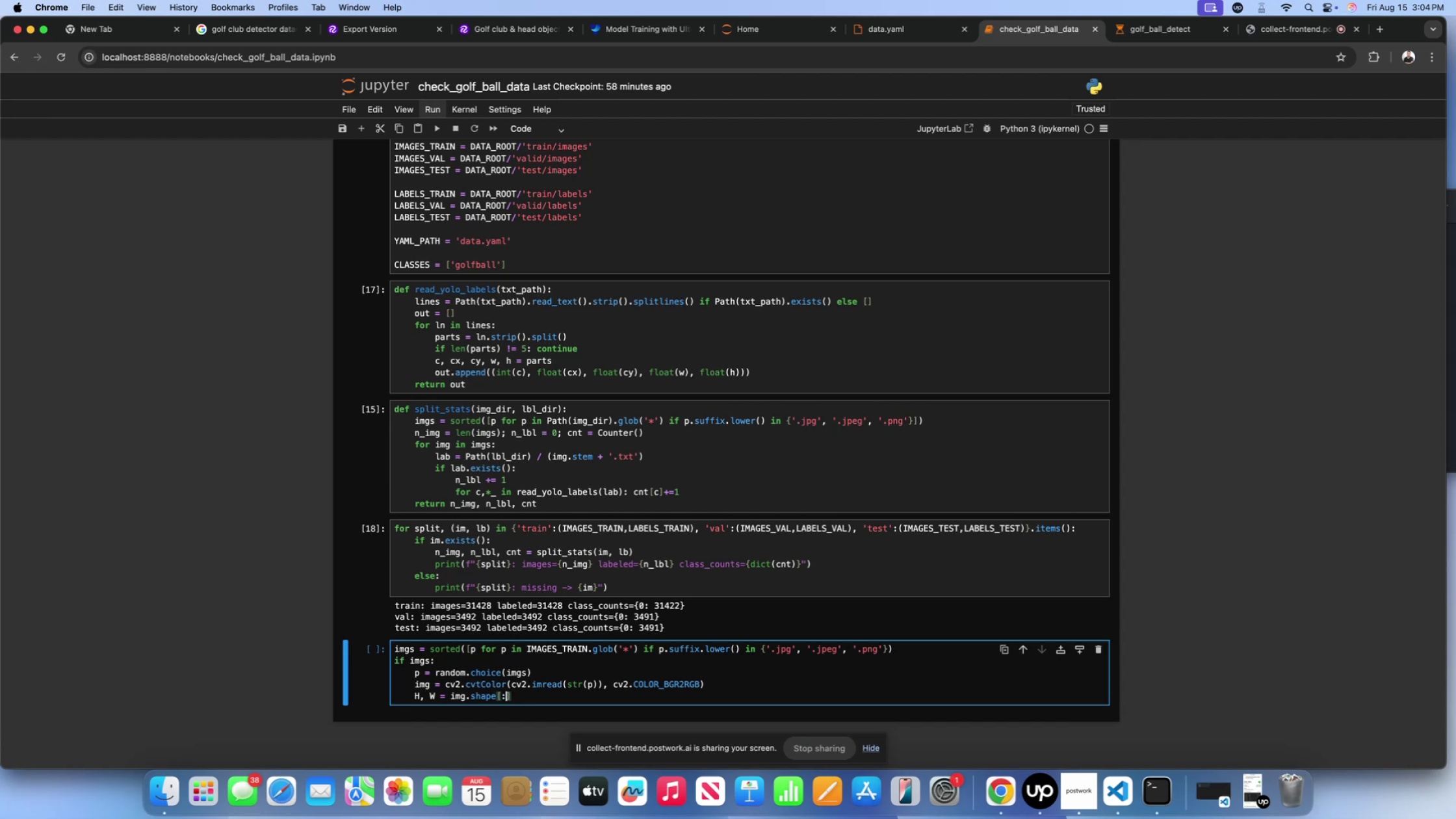 
key(2)
 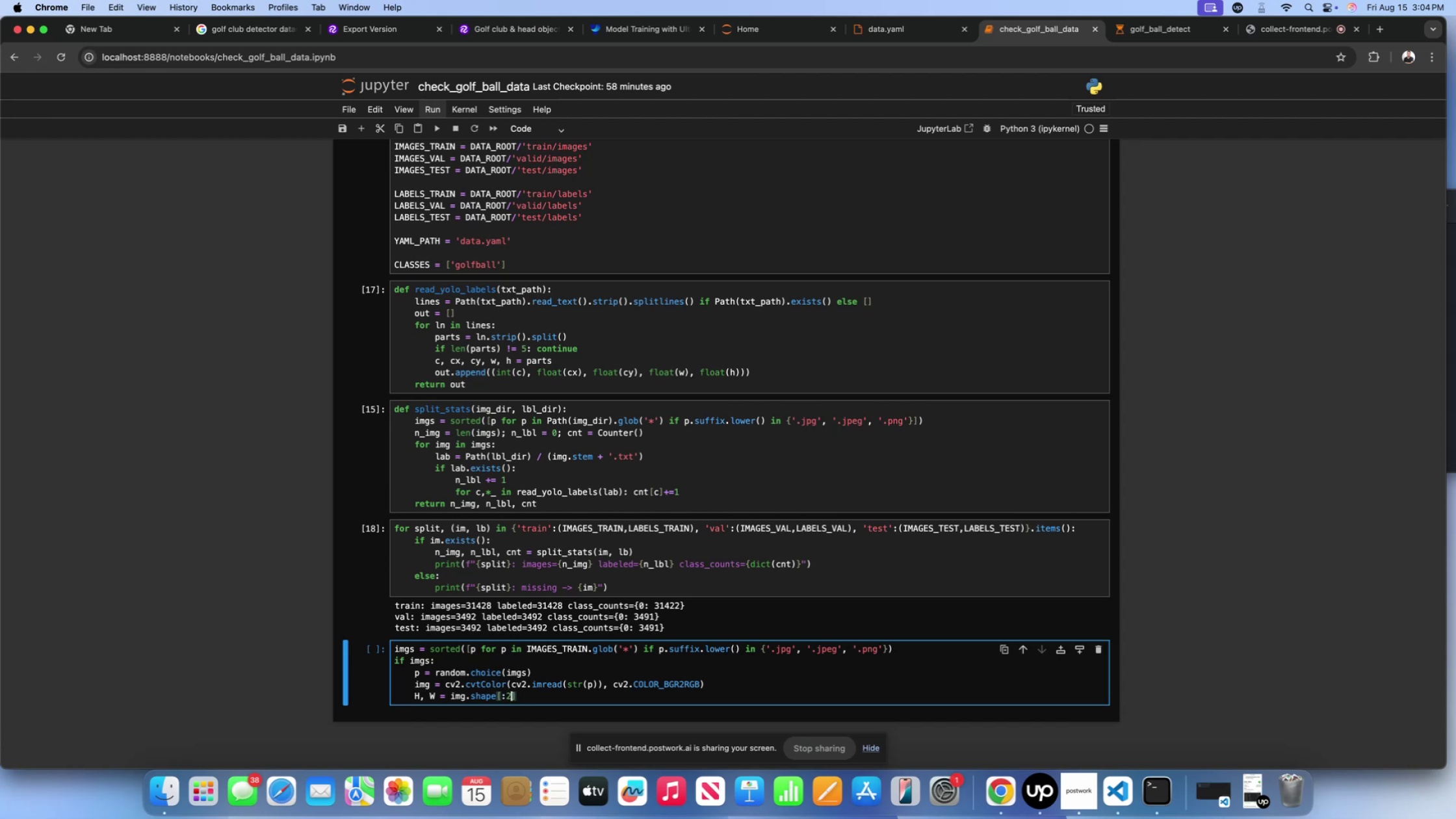 
key(ArrowRight)
 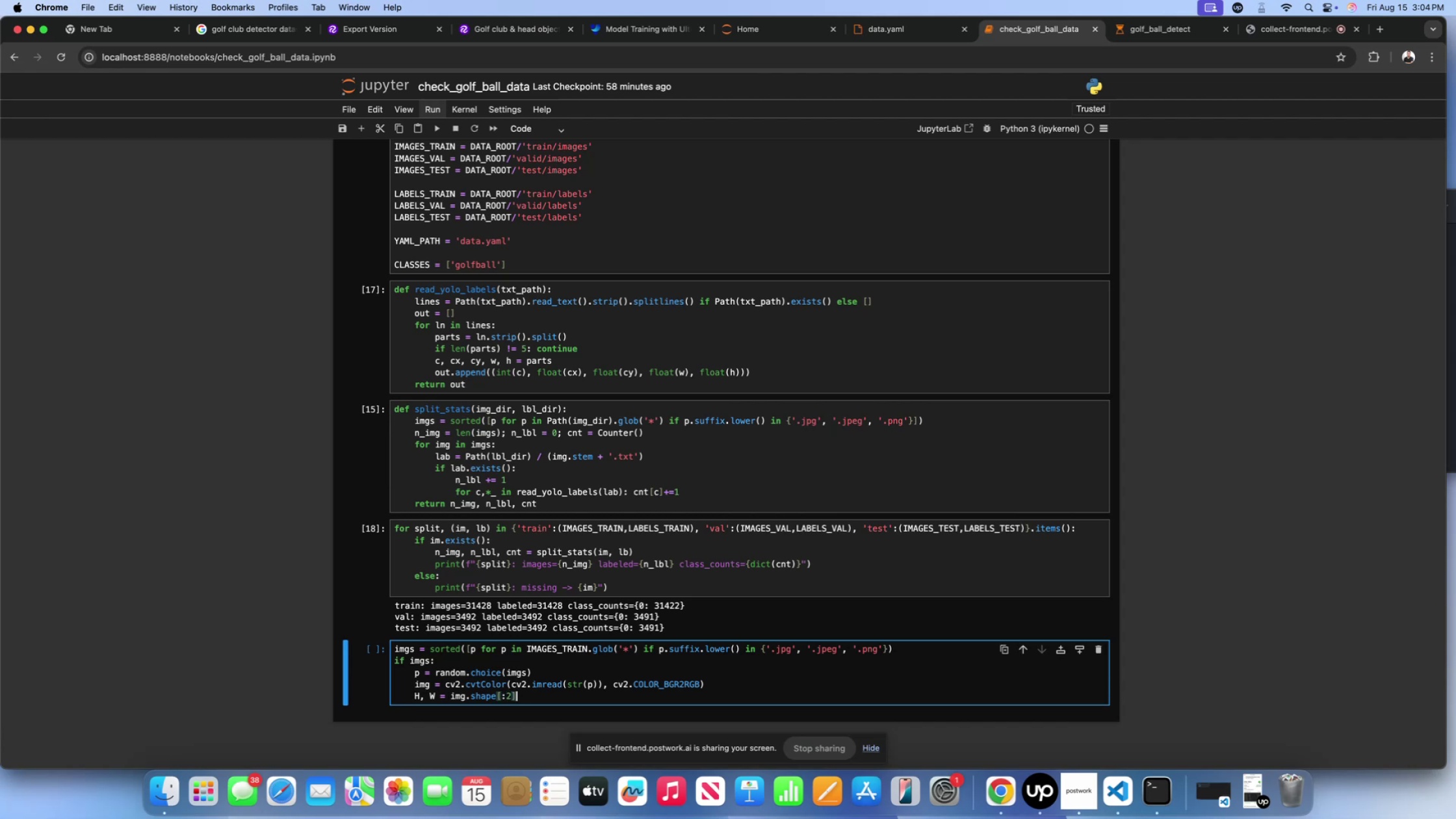 
key(Enter)
 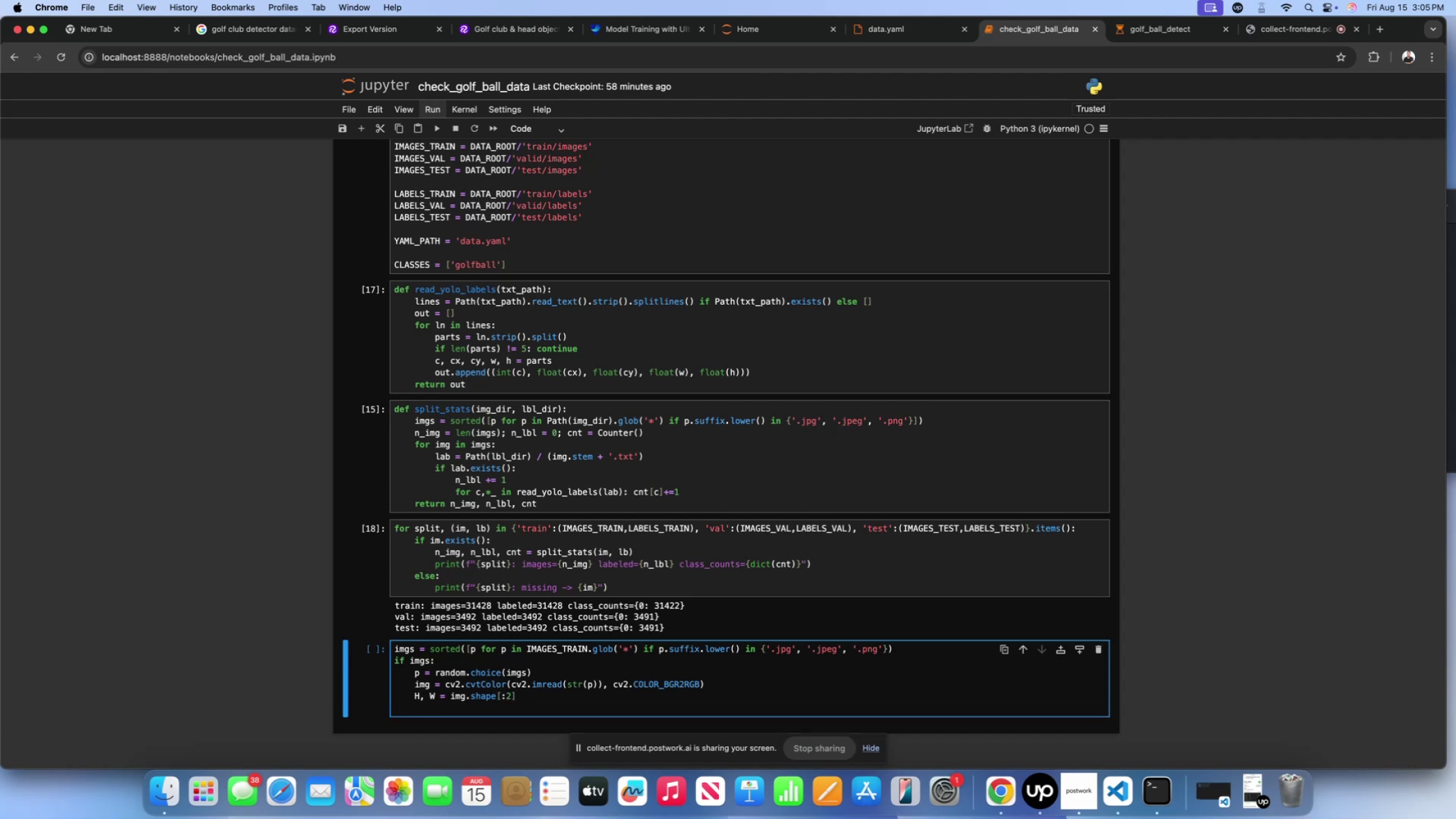 
type(lab = LABELS_TRAIN )
 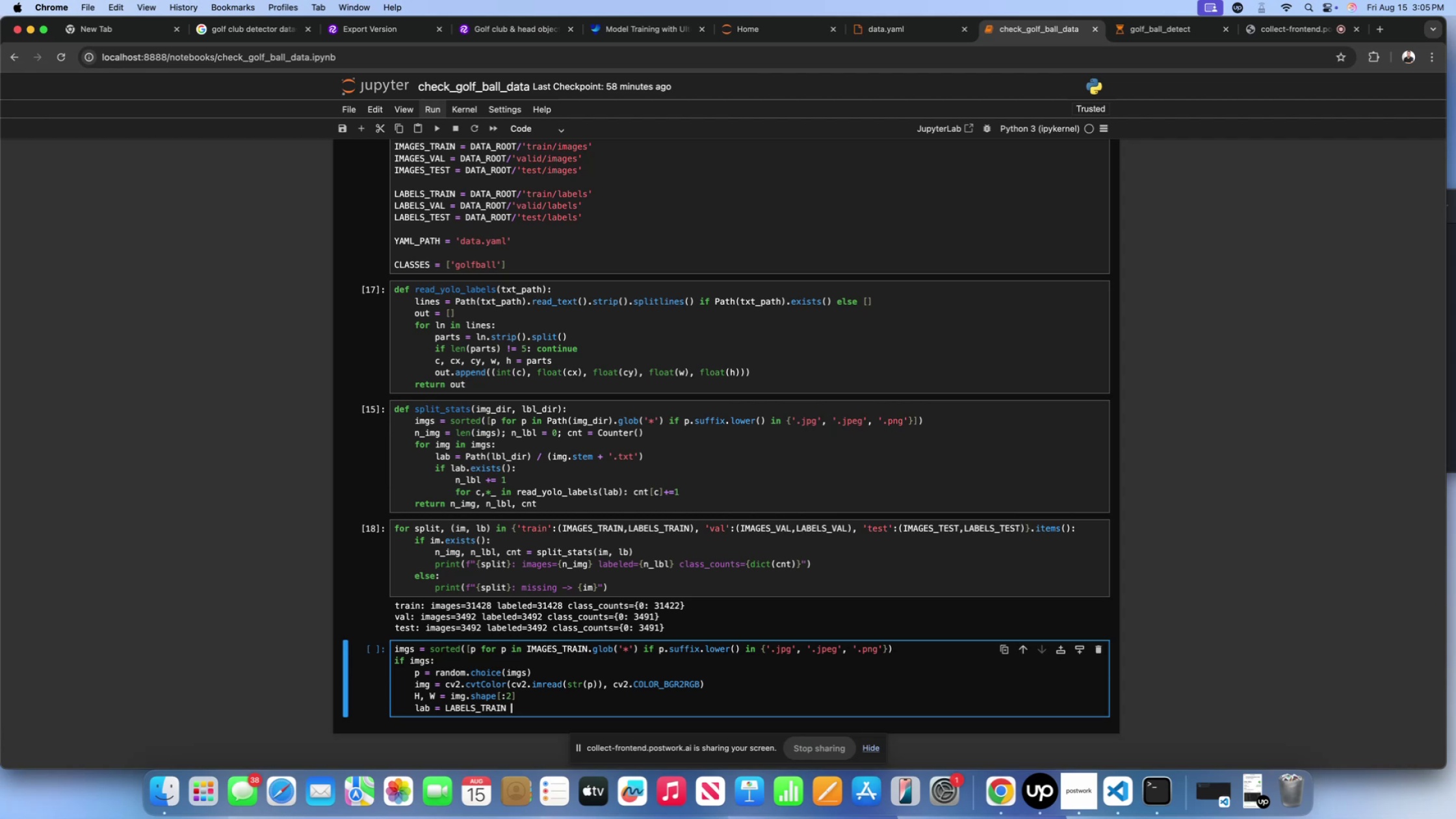 
wait(5.51)
 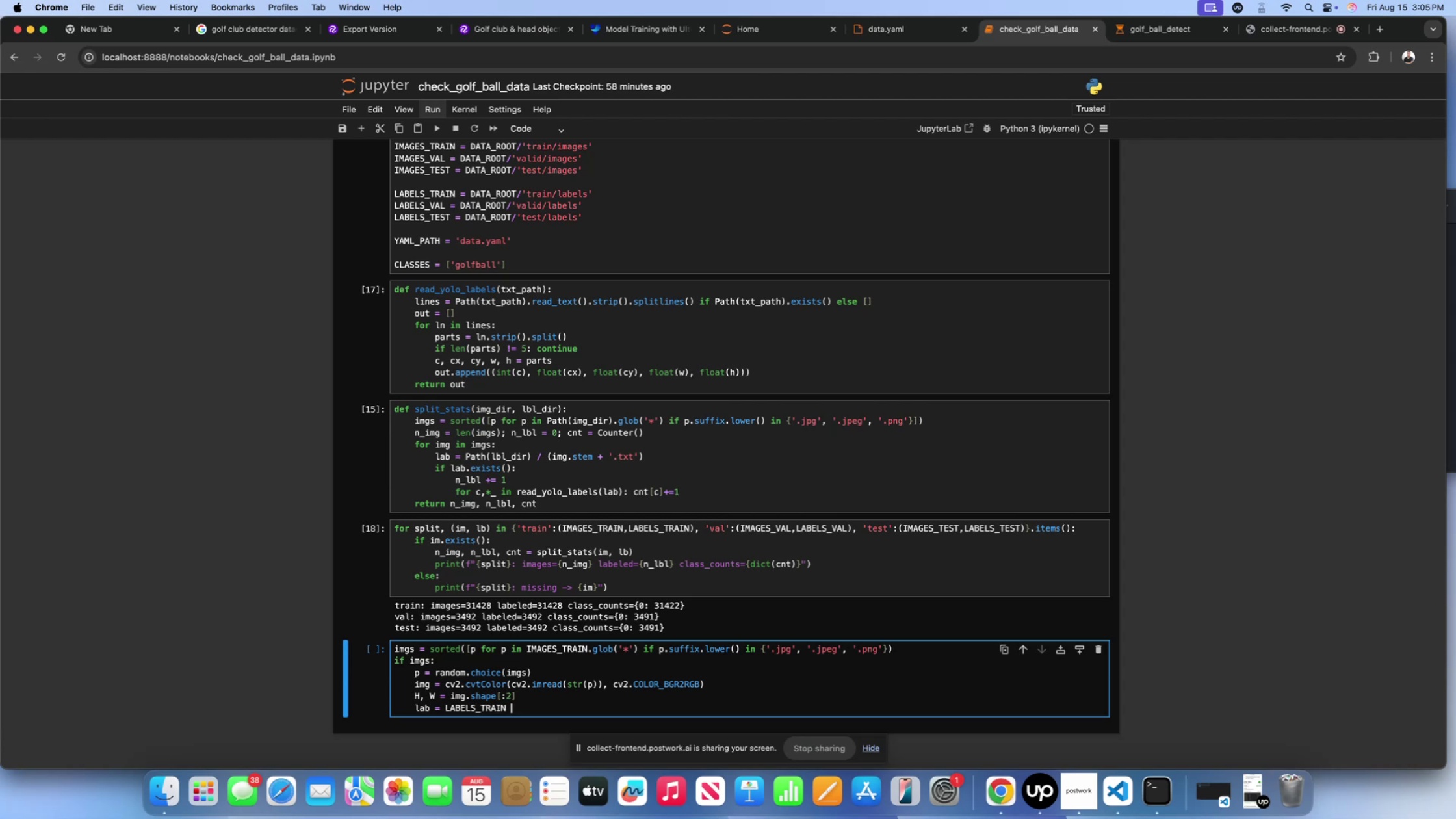 
key(Backspace)
 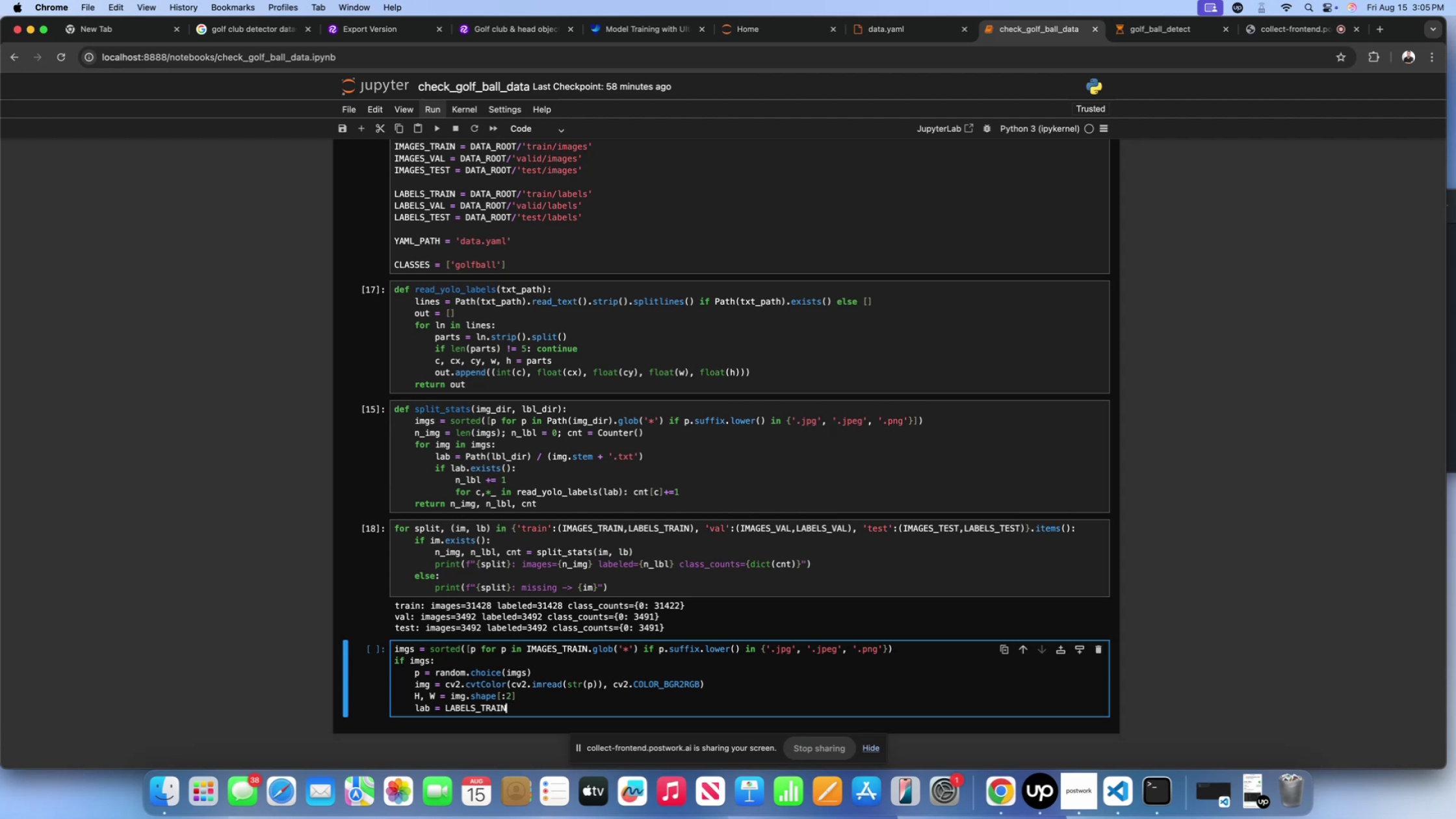 
key(CapsLock)
 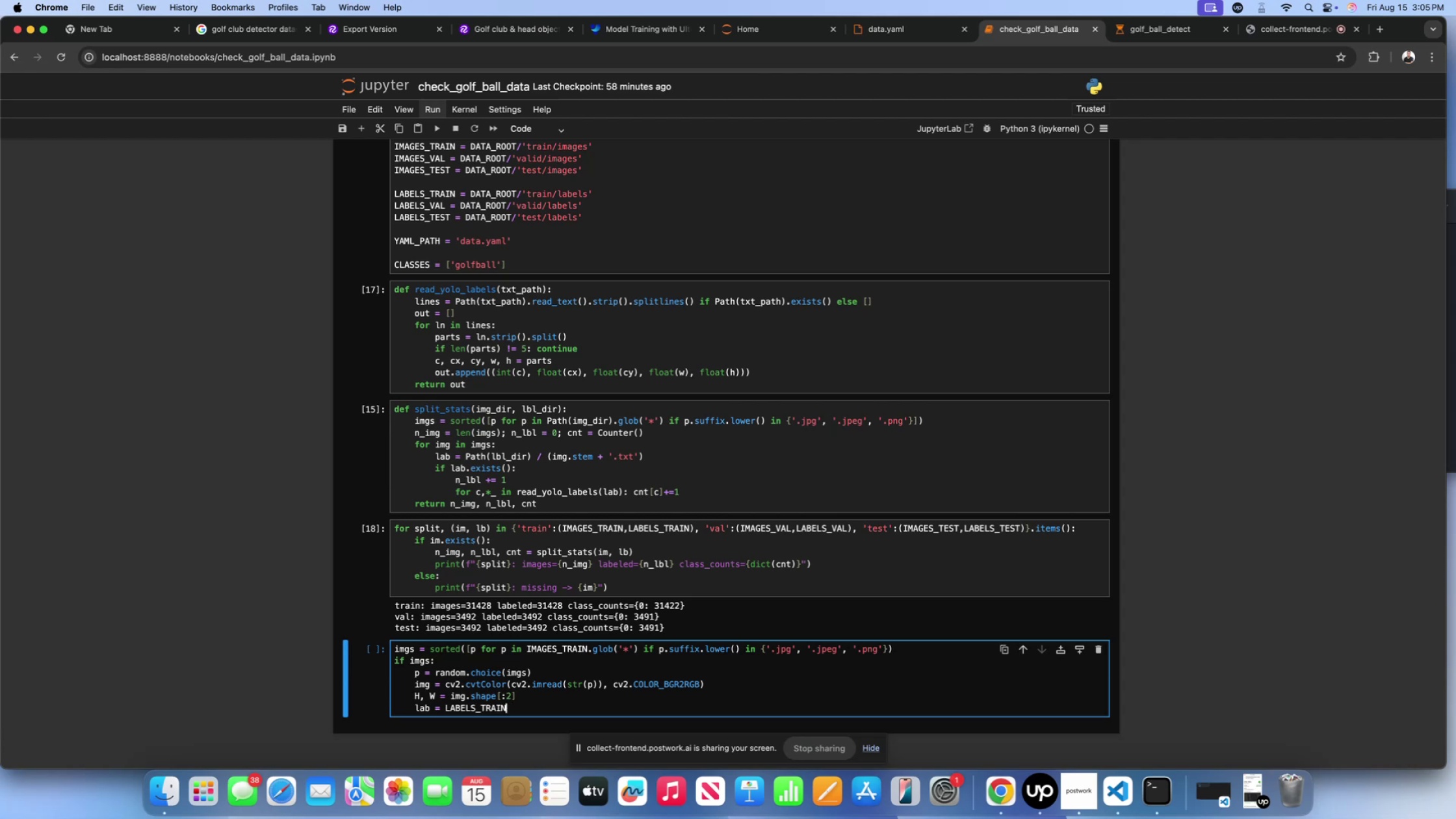 
key(Slash)
 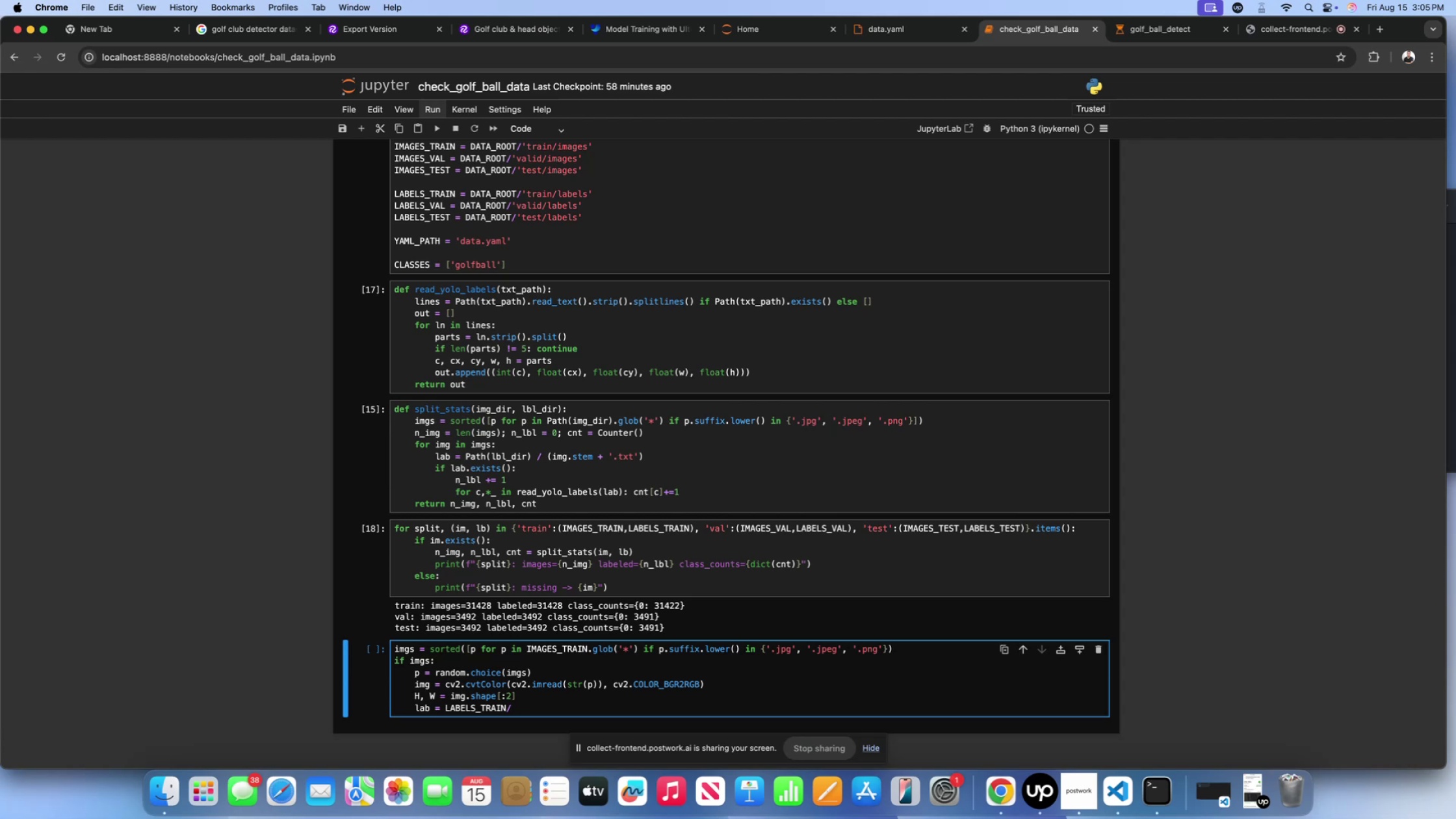 
key(Shift+ShiftLeft)
 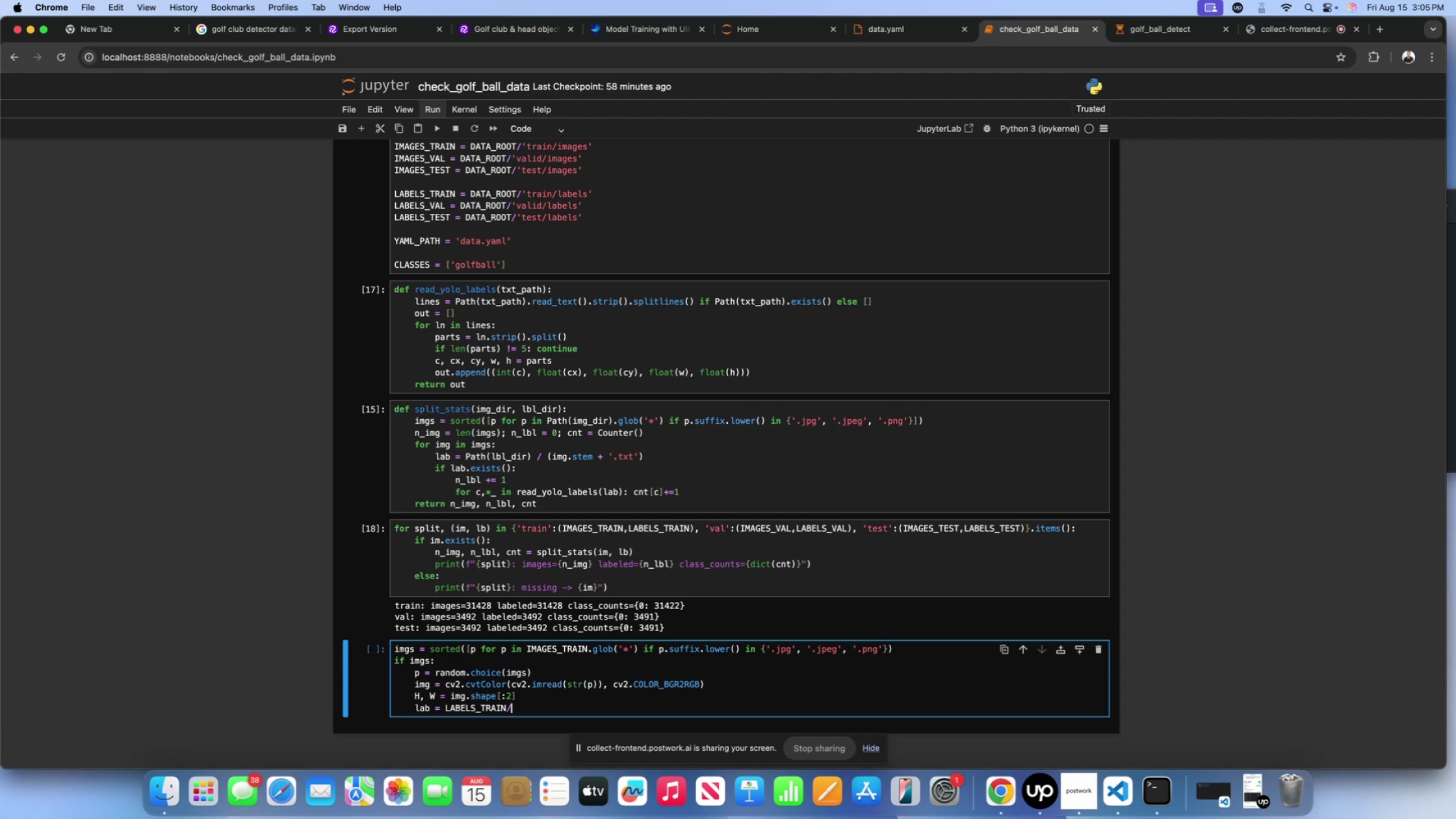 
key(Shift+9)
 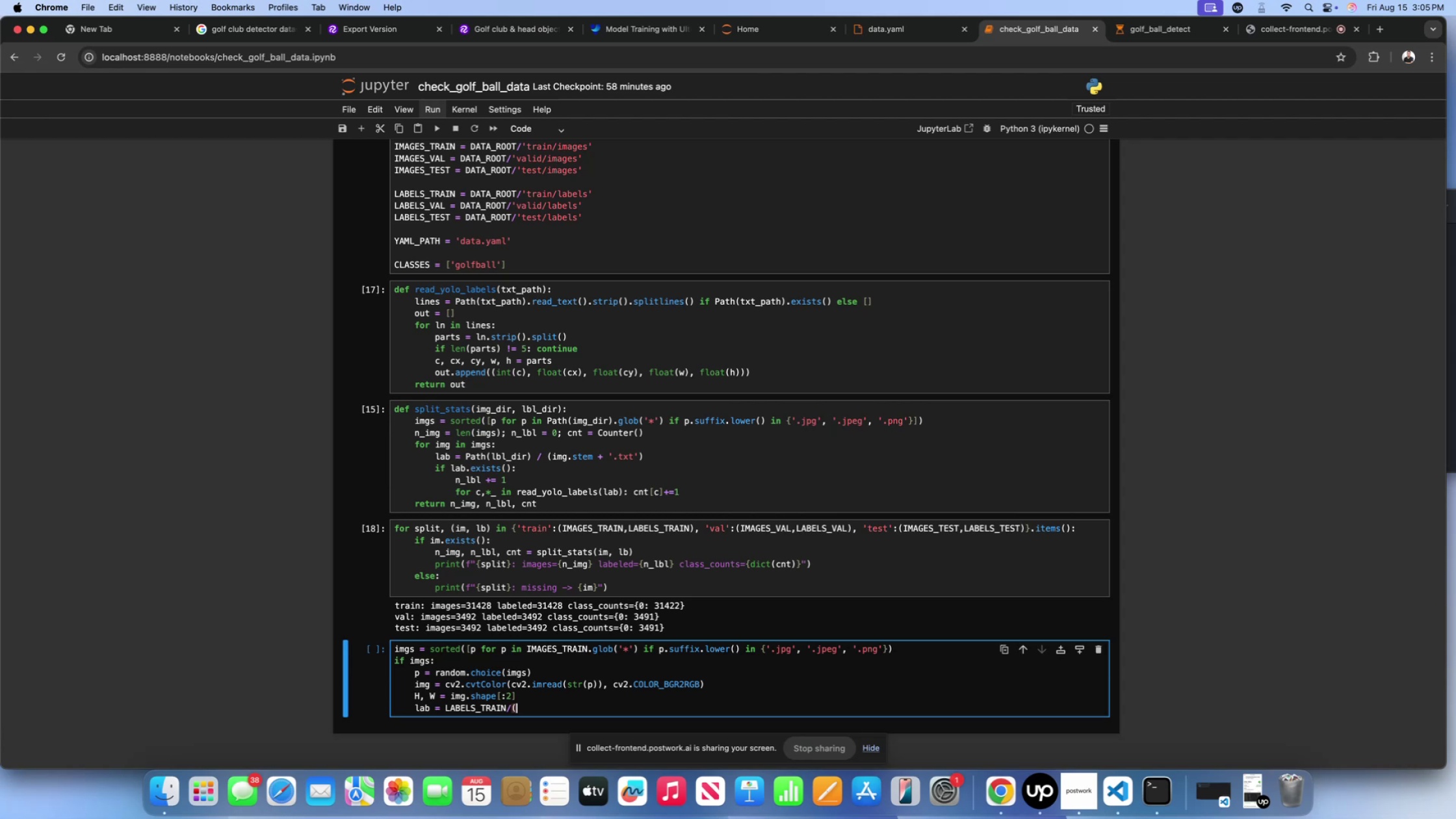 
key(Shift+ShiftLeft)
 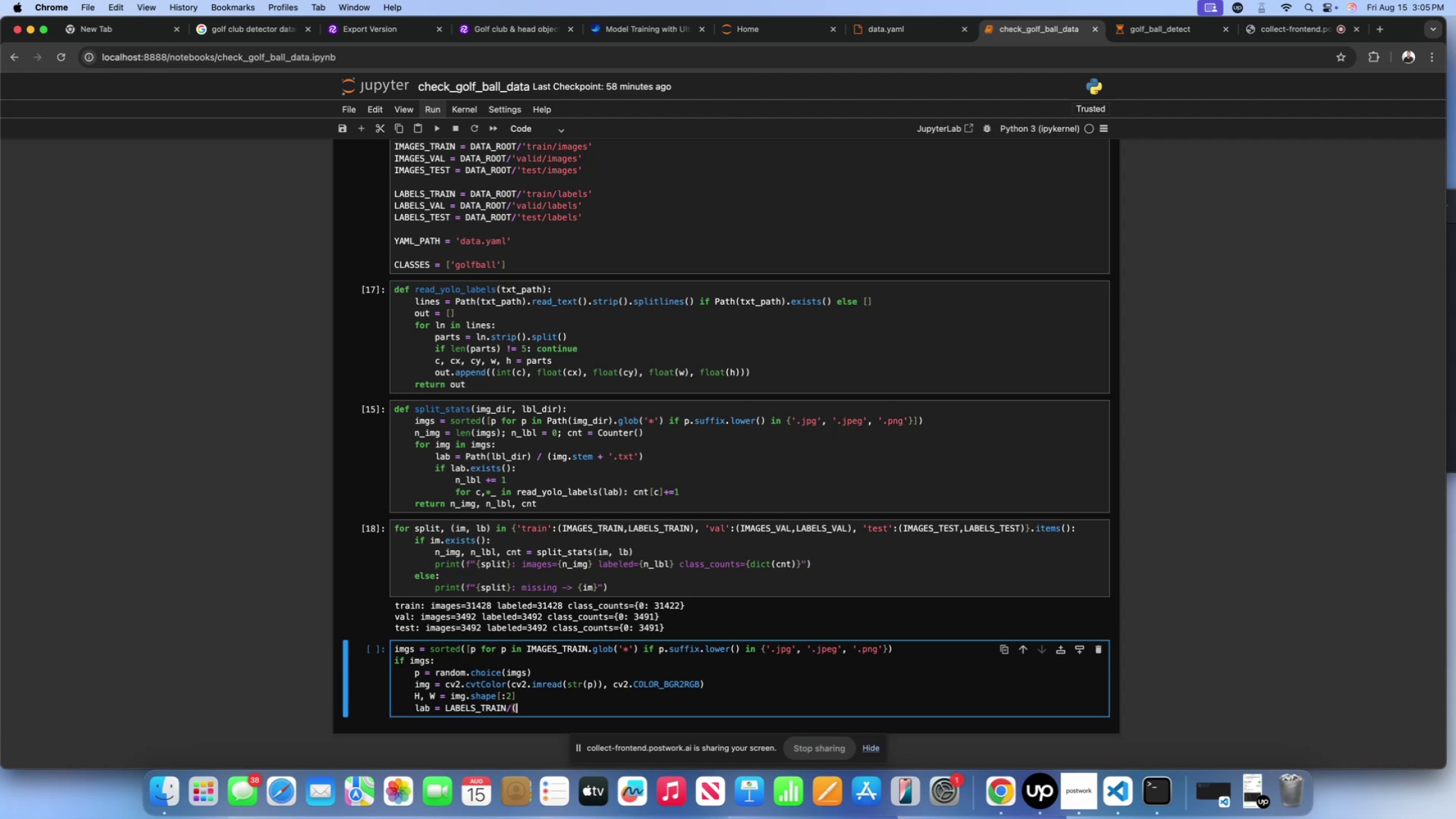 
key(Shift+0)
 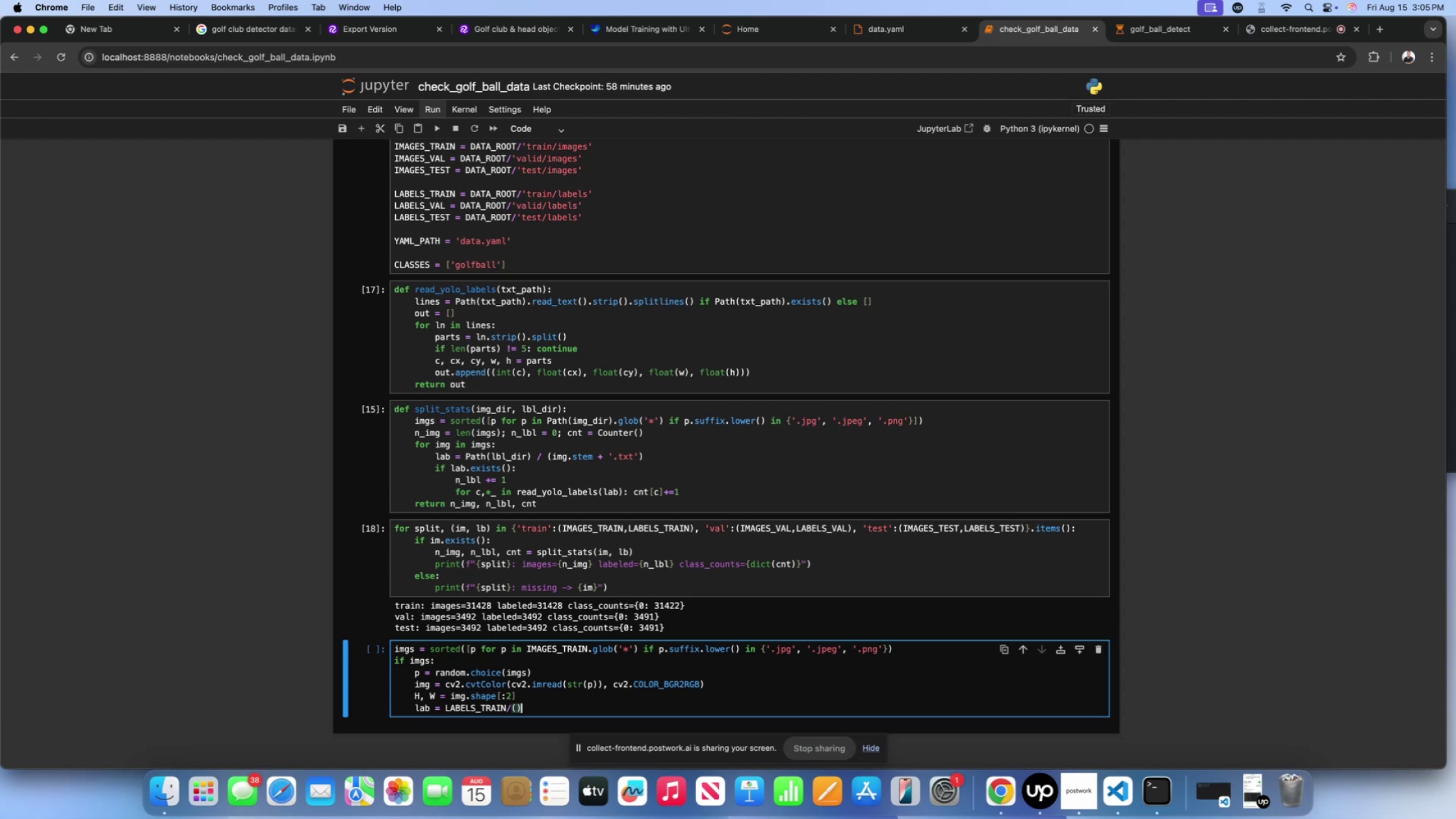 
key(ArrowLeft)
 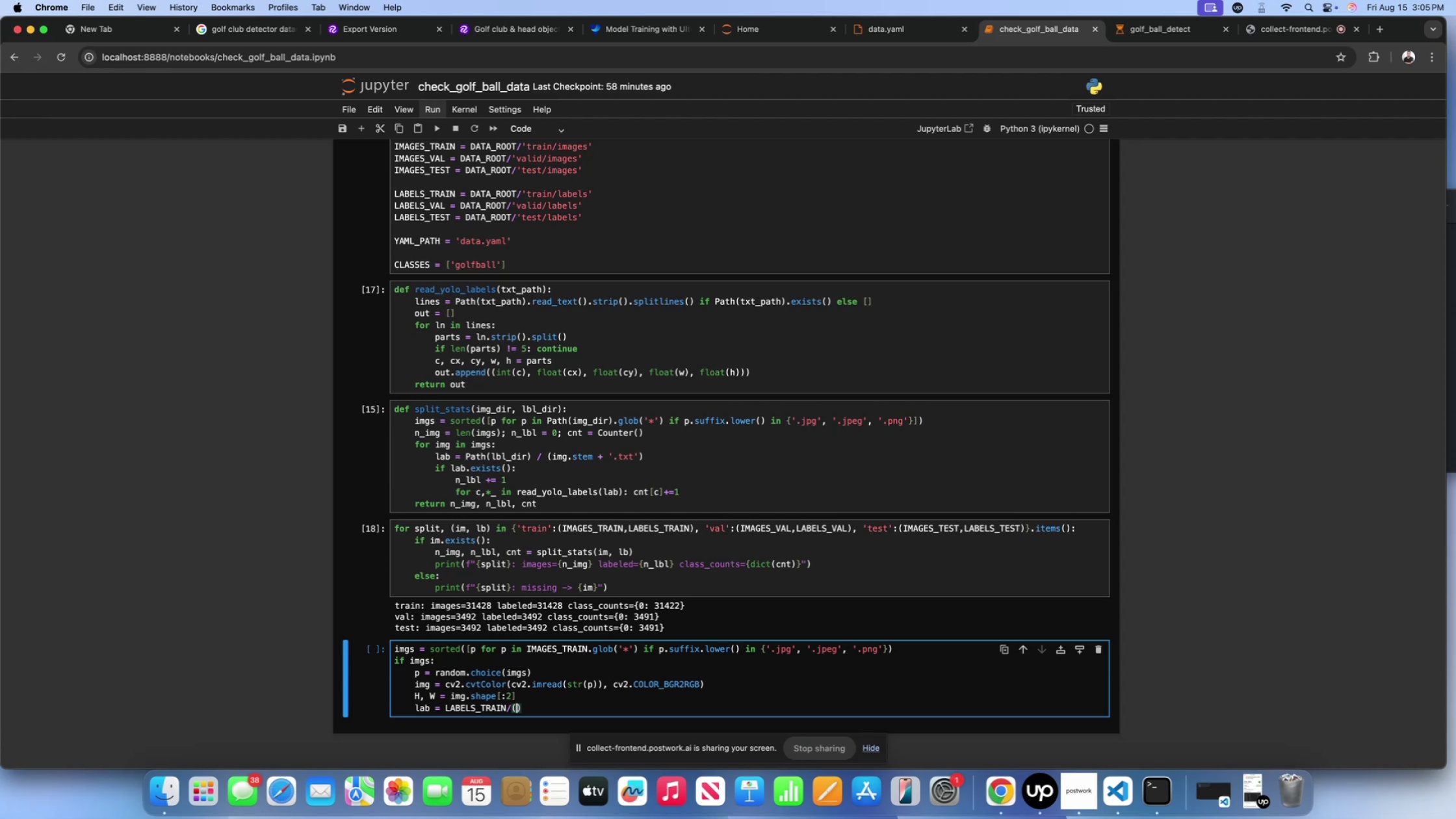 
type(p.stem)
 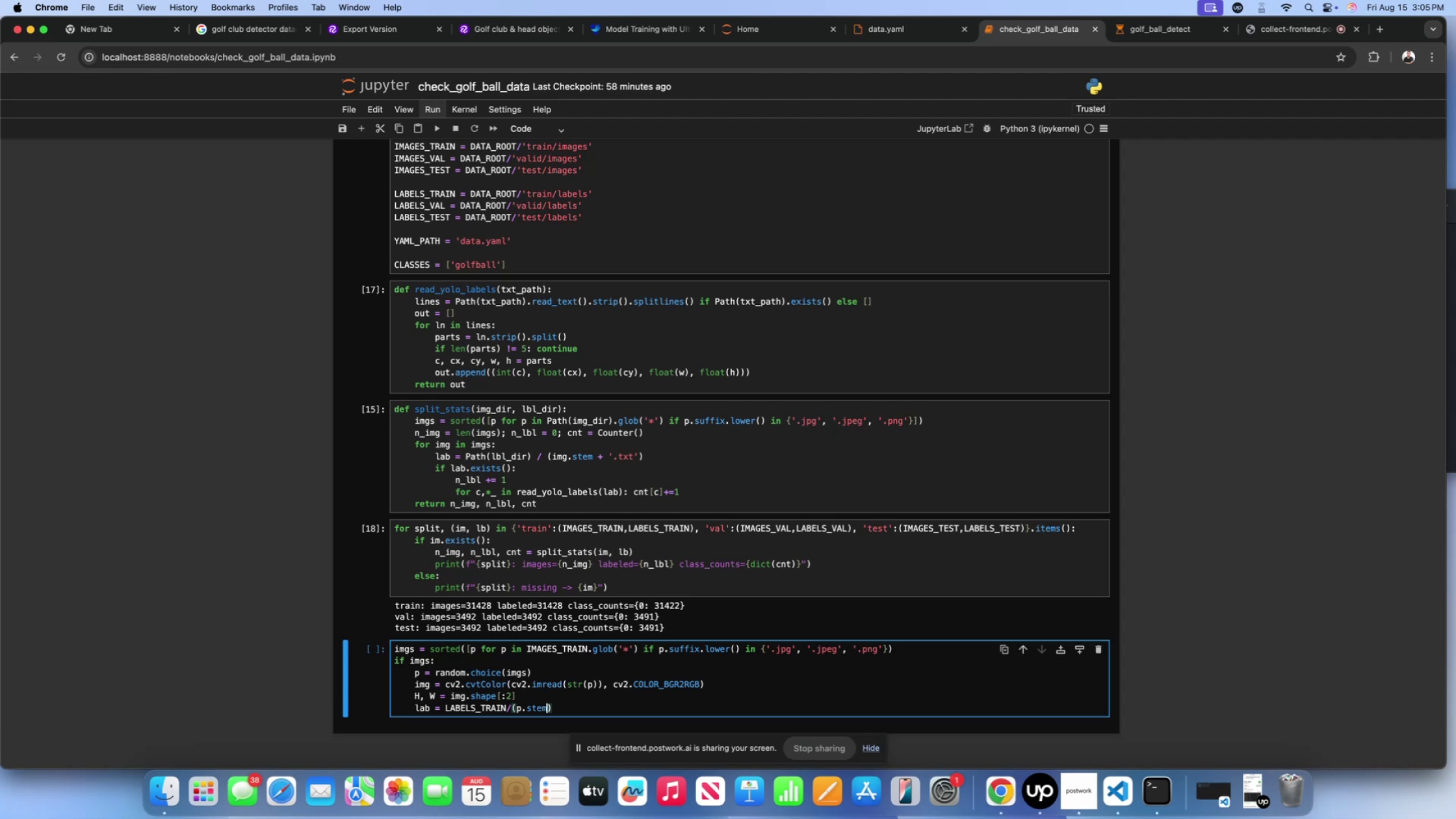 
key(Equal)
 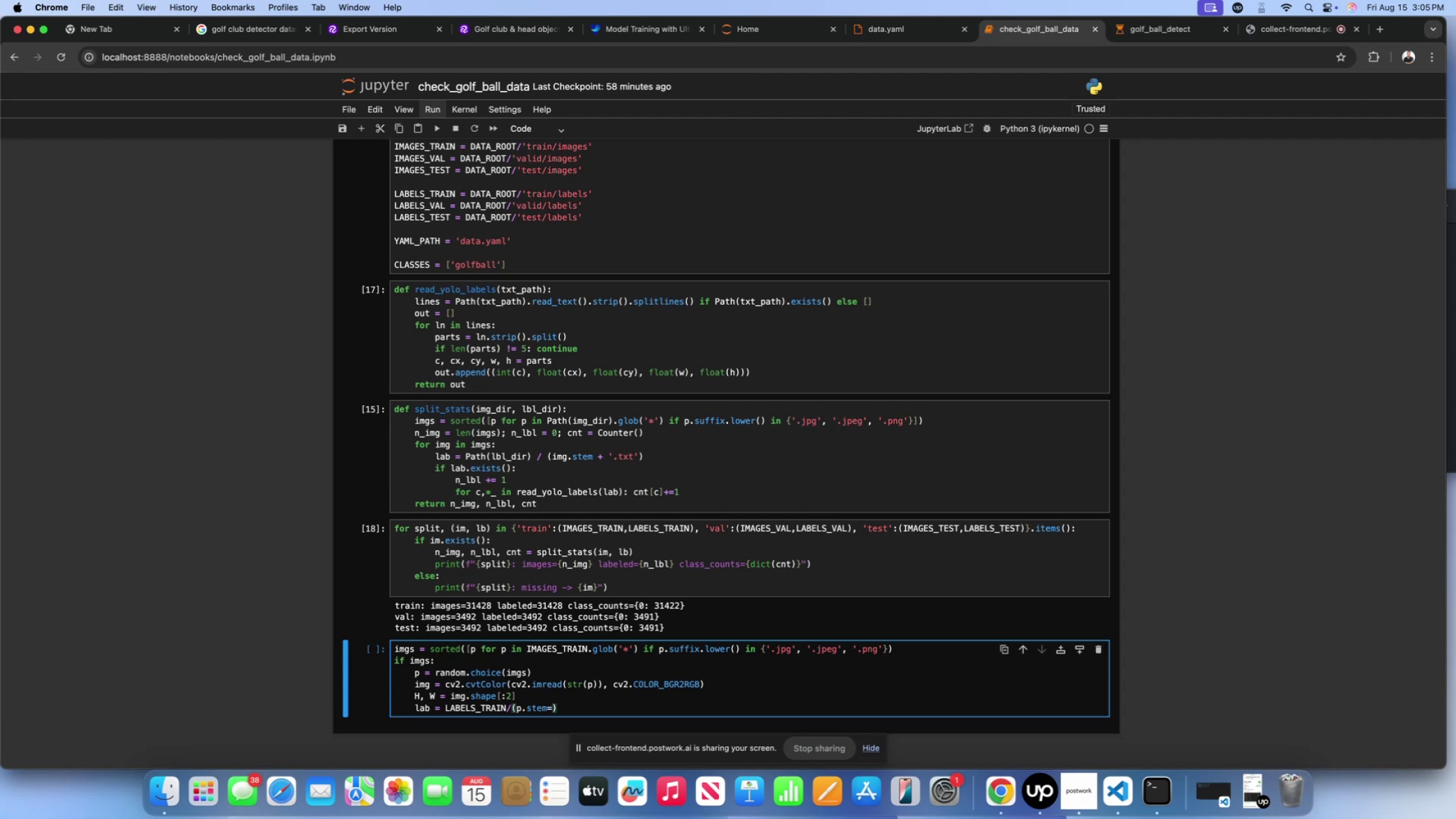 
key(Backslash)
 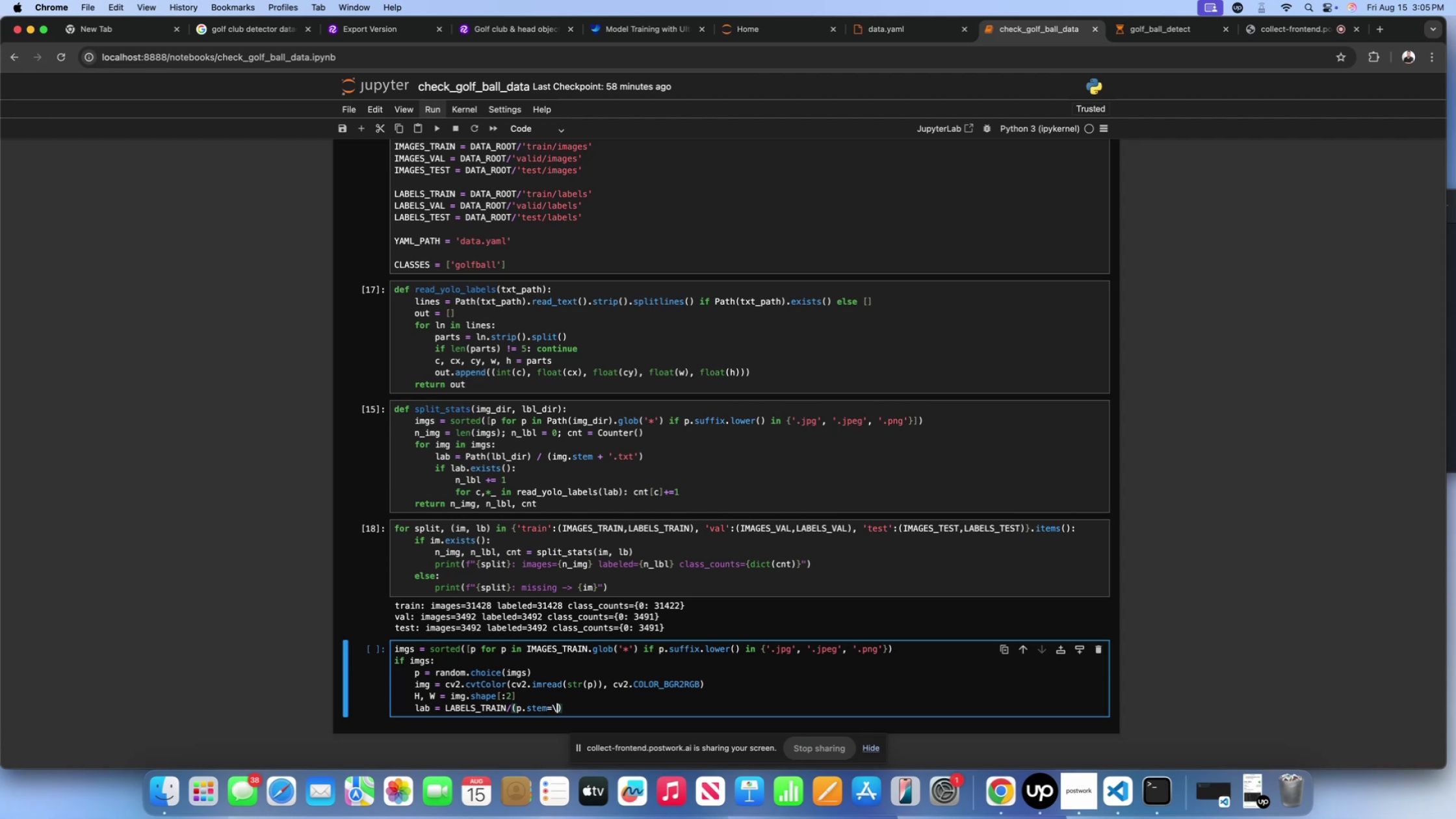 
key(Shift+ShiftLeft)
 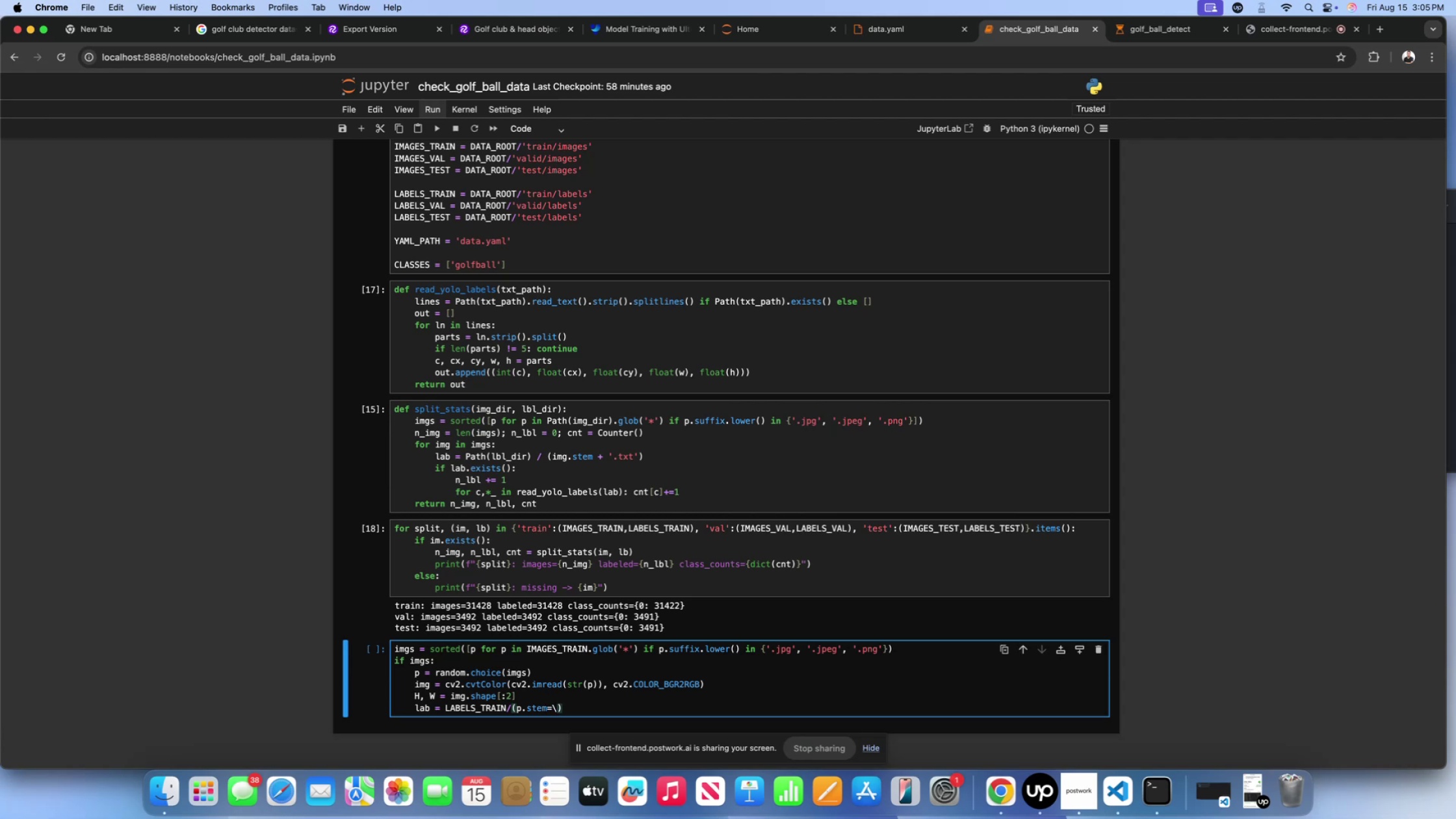 
key(Backspace)
 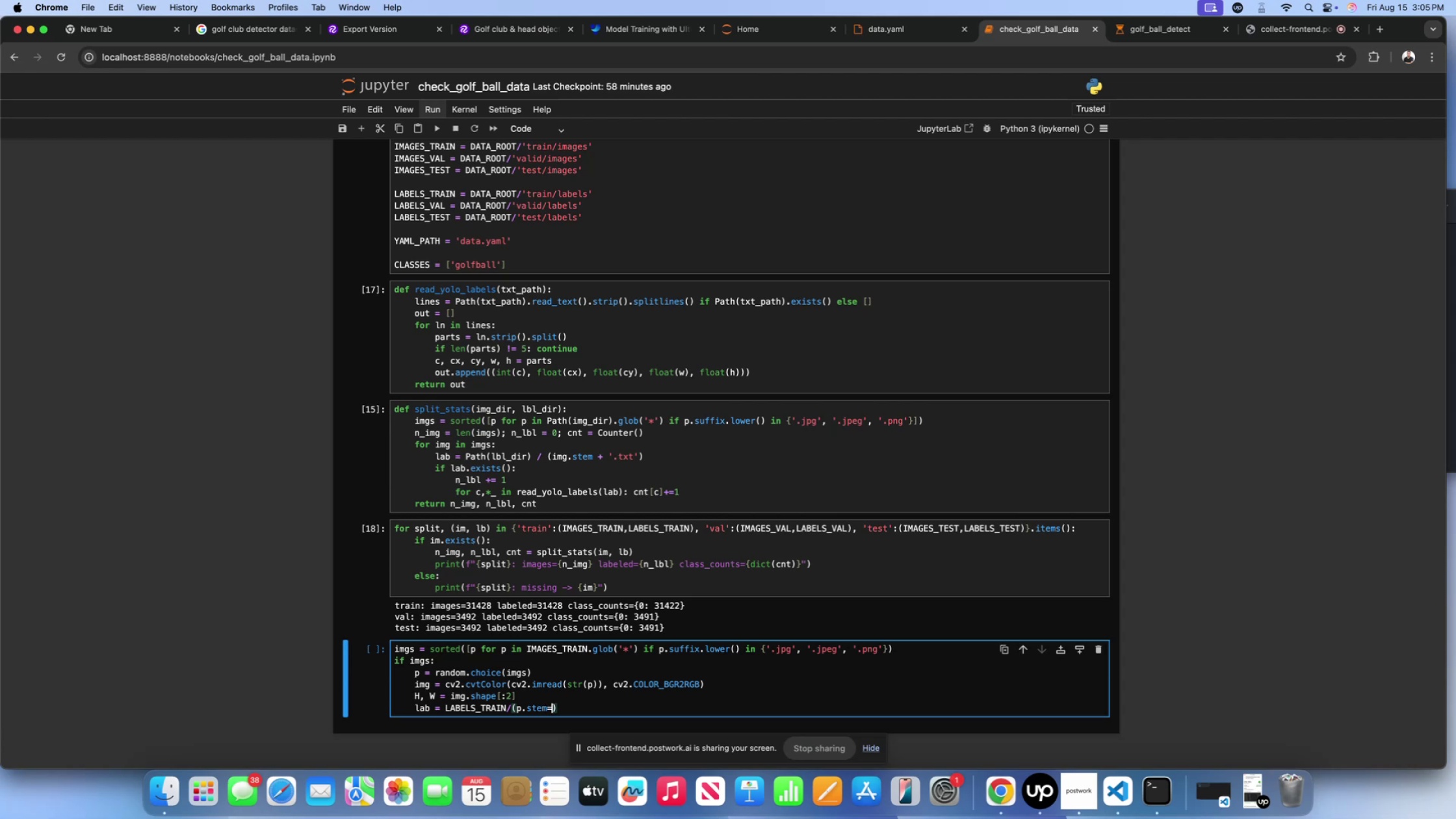 
key(Backspace)
 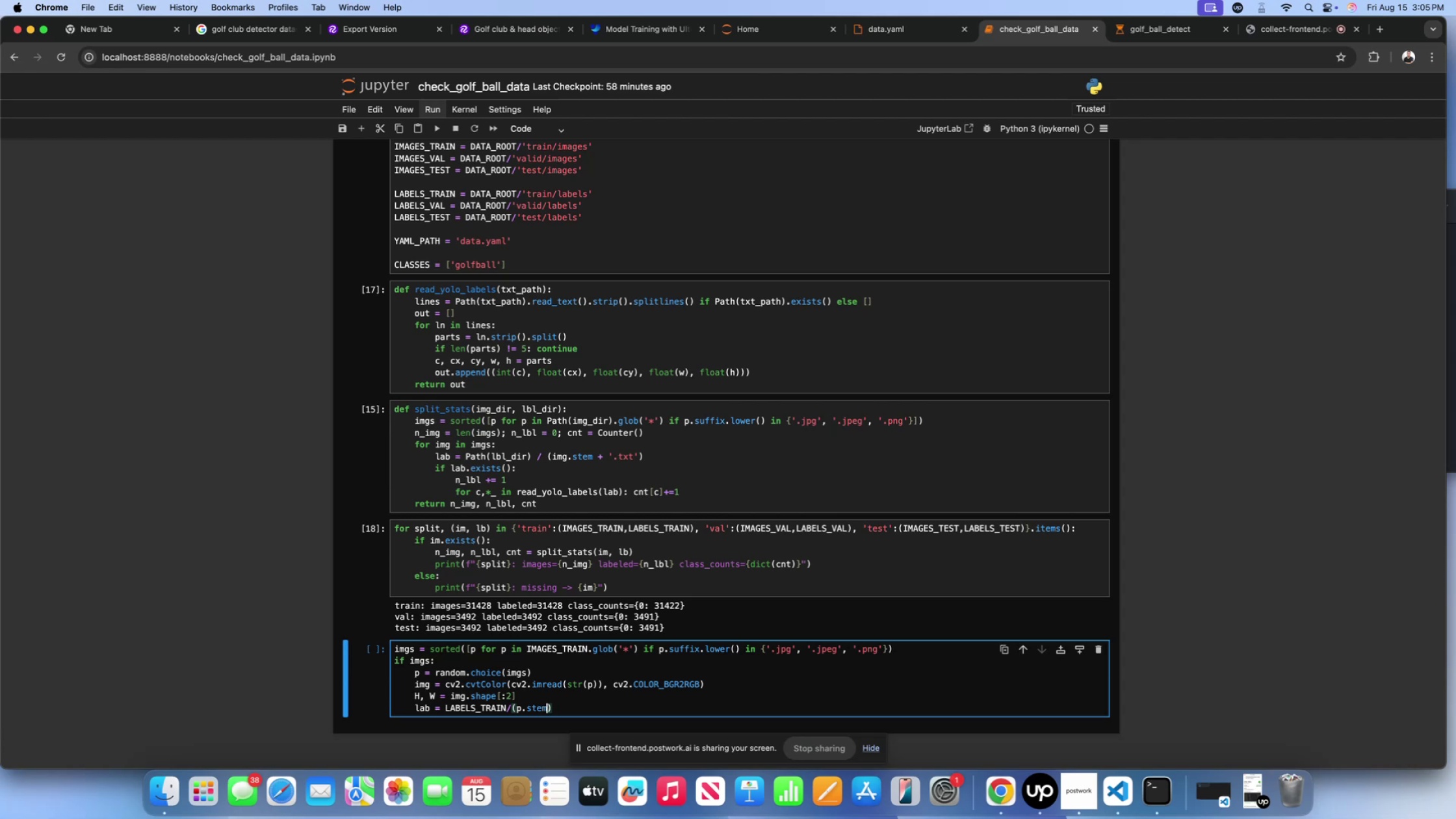 
key(Shift+ShiftLeft)
 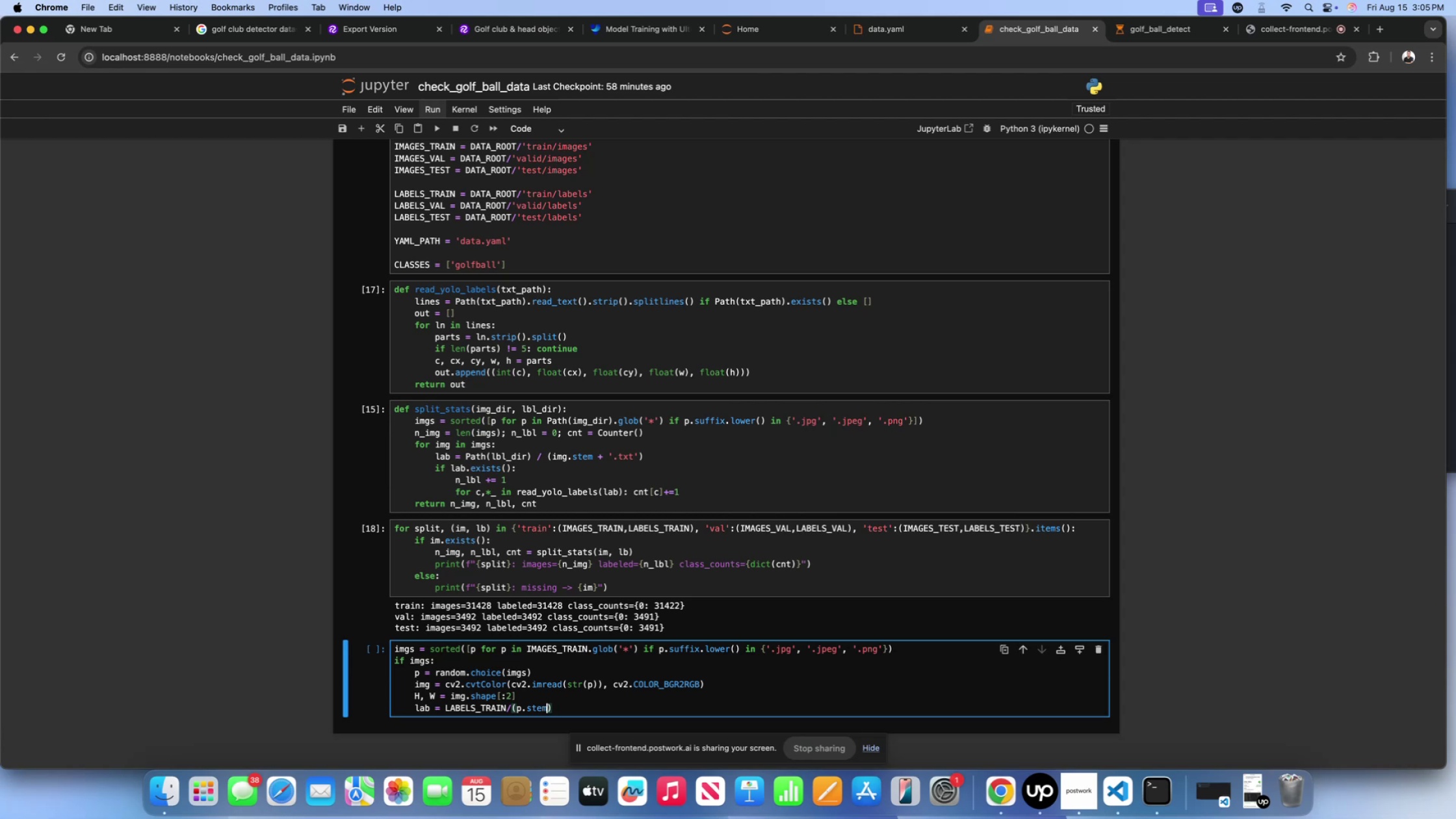 
key(Shift+Equal)
 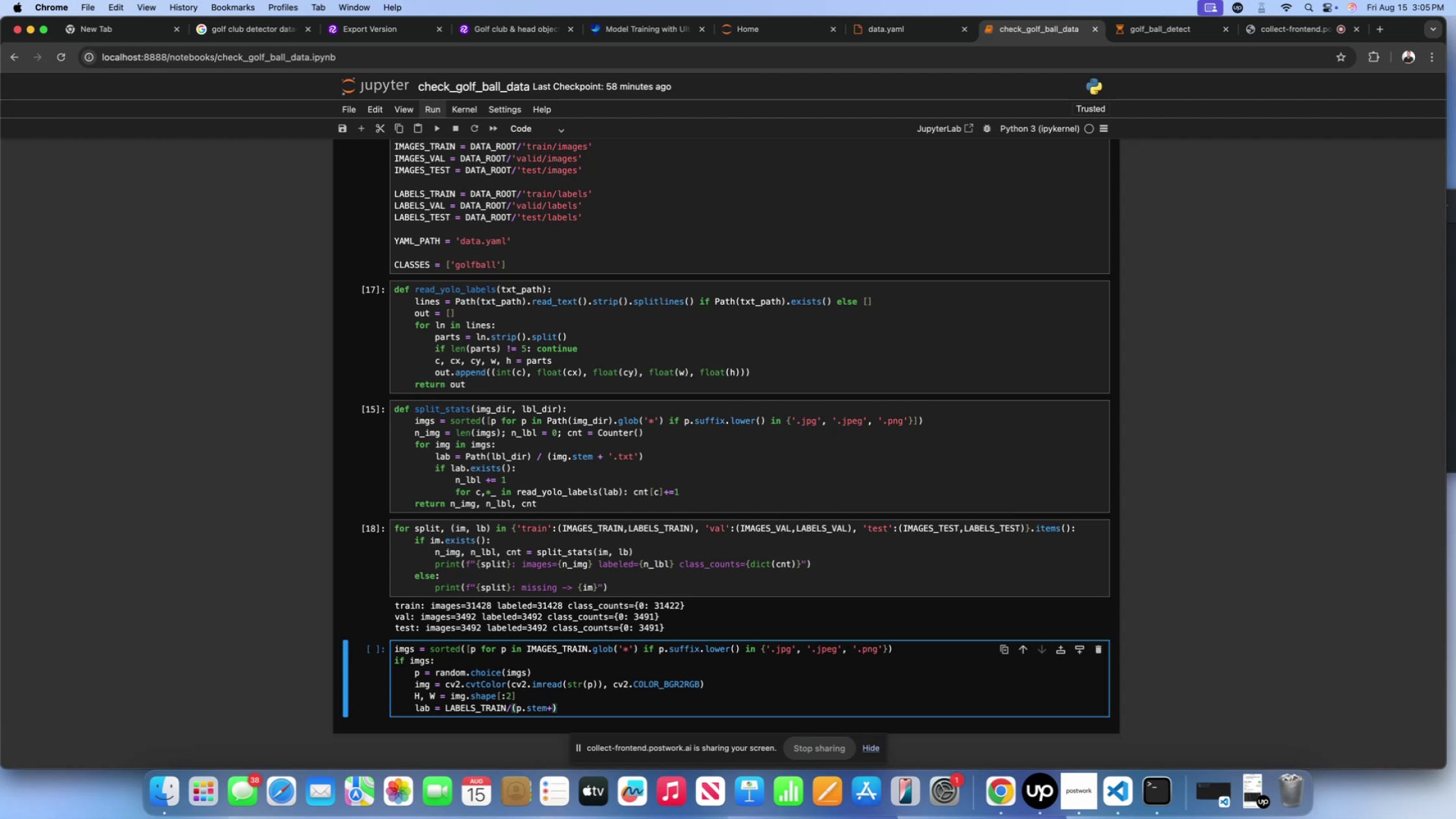 
wait(5.93)
 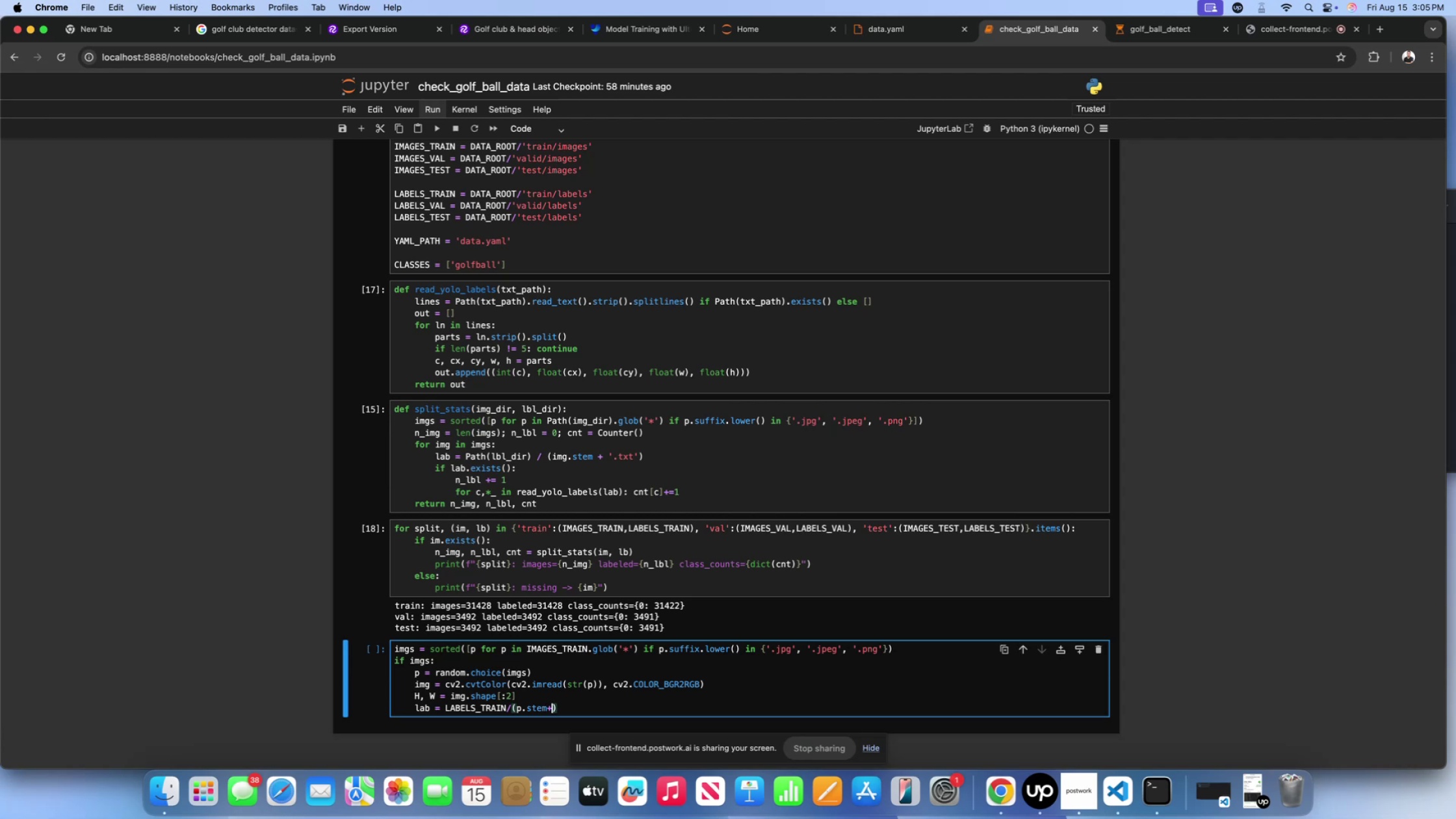 
key(Quote)
 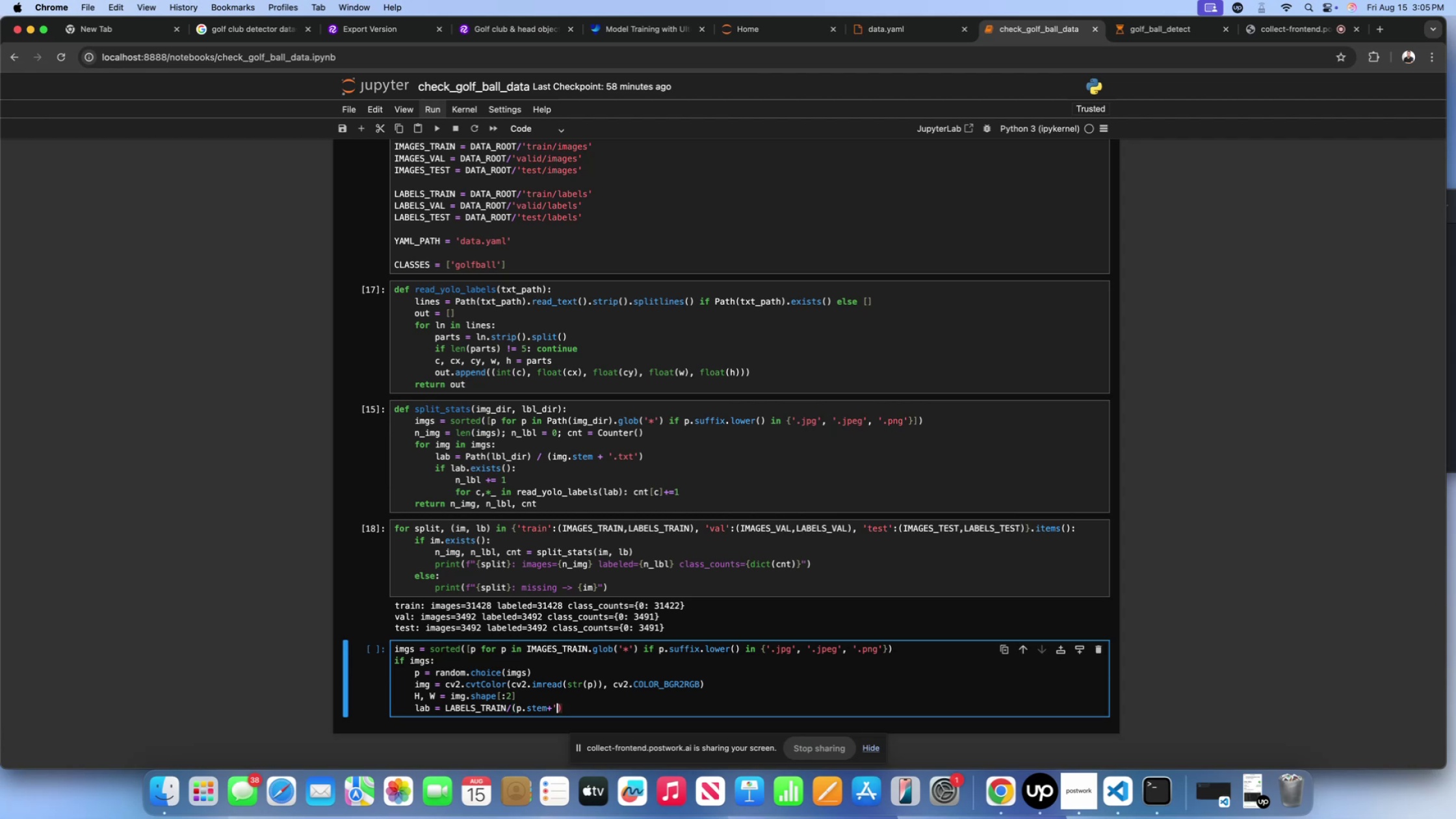 
key(Quote)
 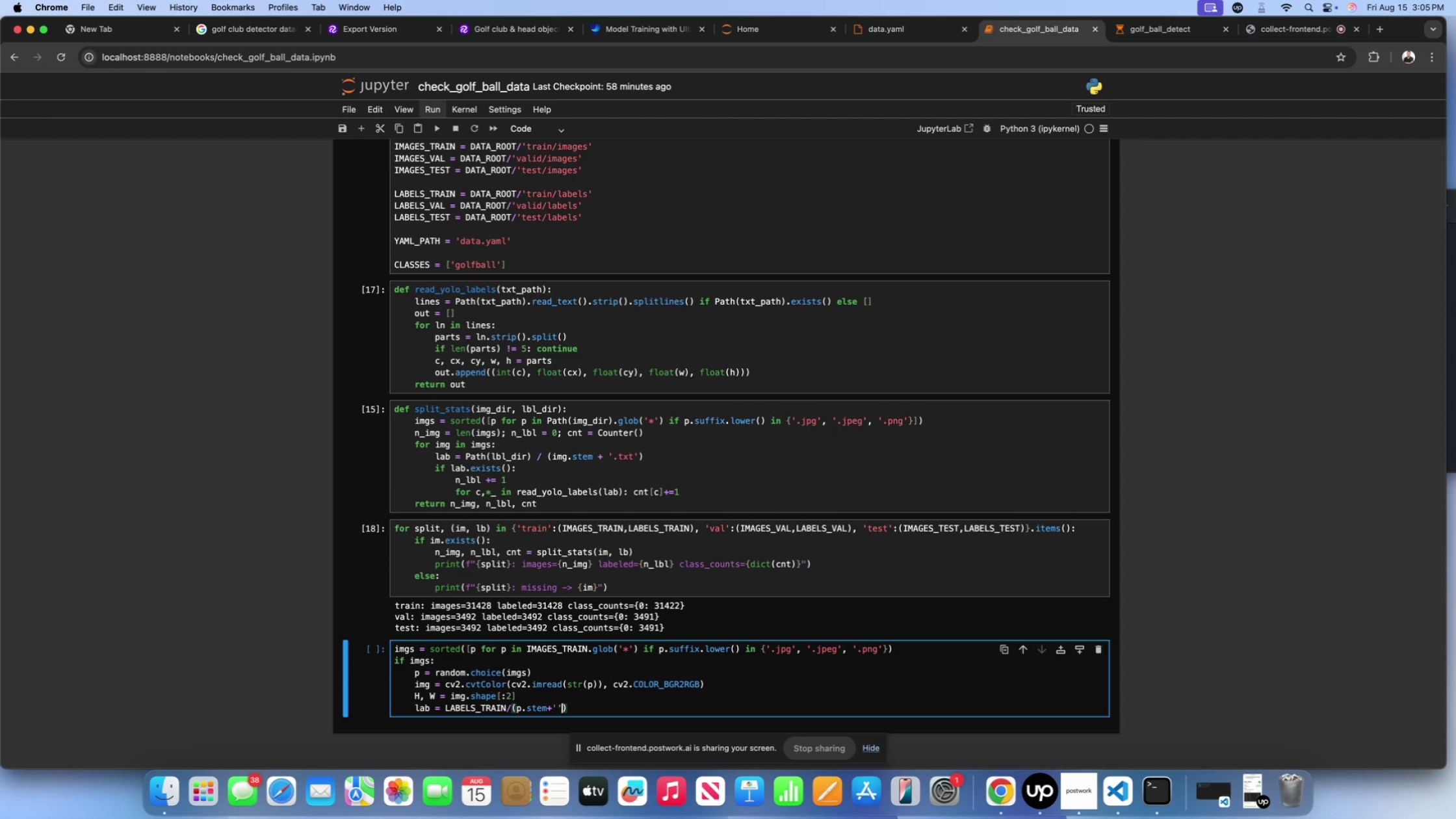 
key(ArrowLeft)
 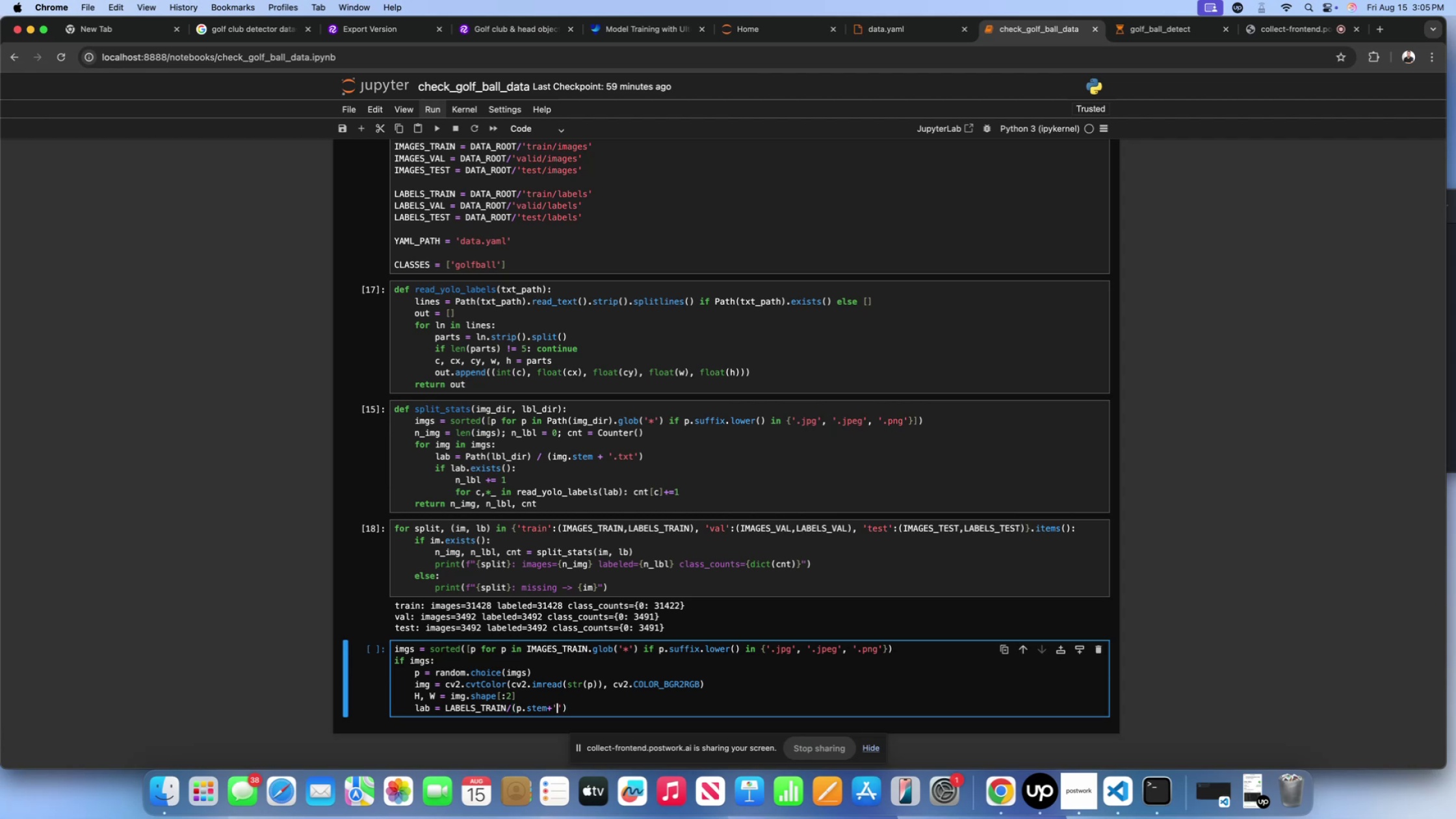 
type(.txt)
 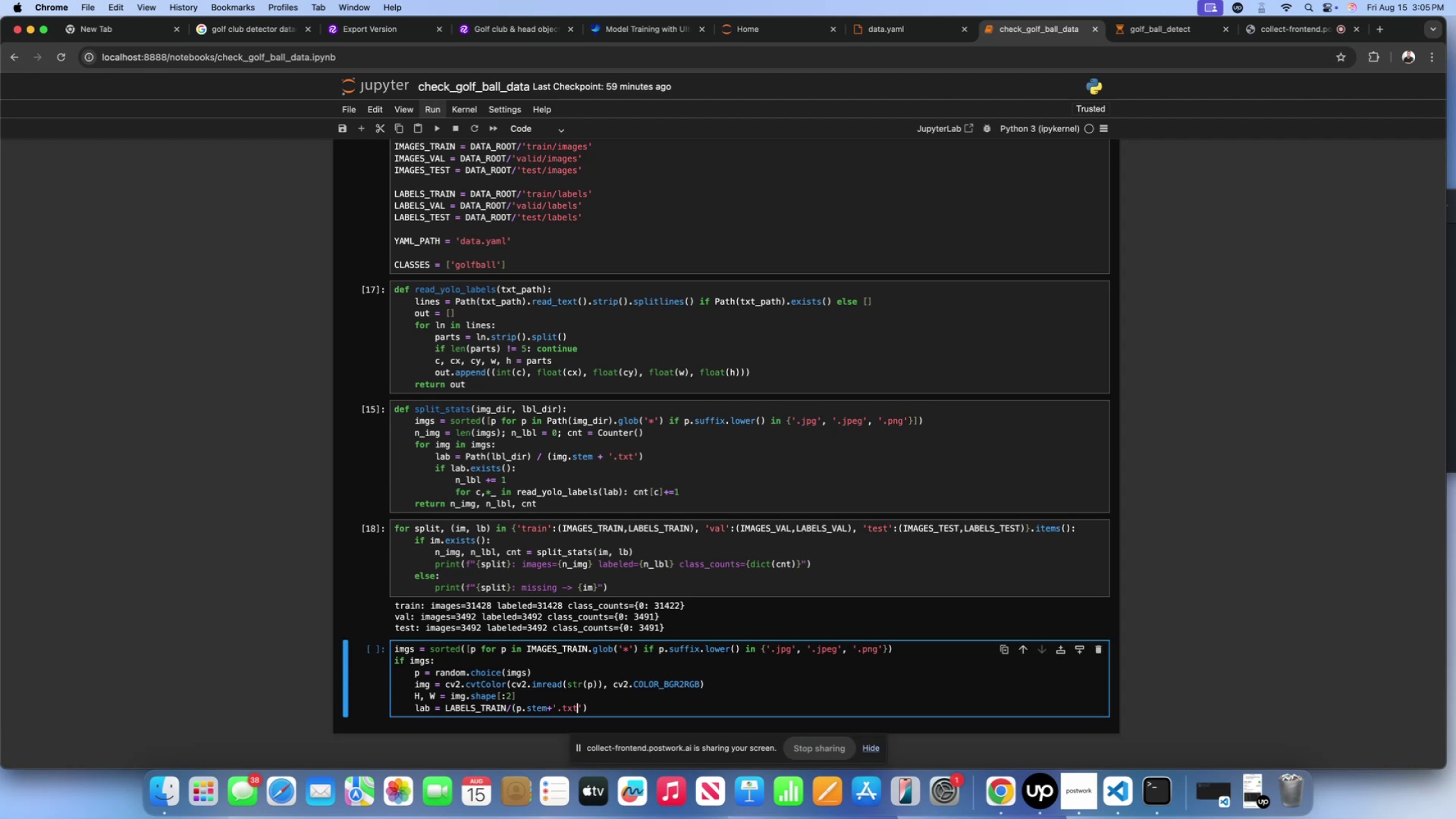 
key(ArrowRight)
 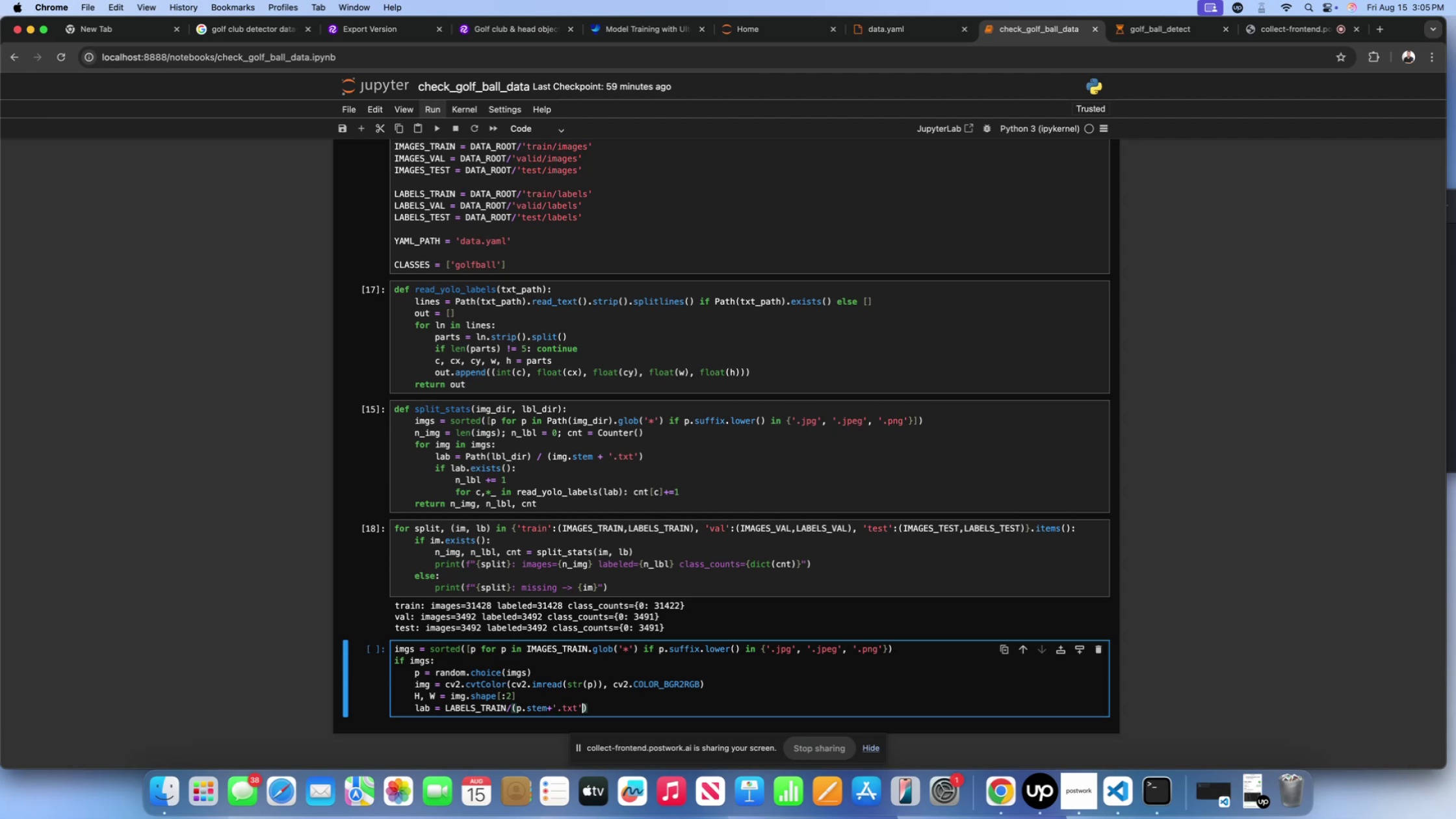 
key(ArrowRight)
 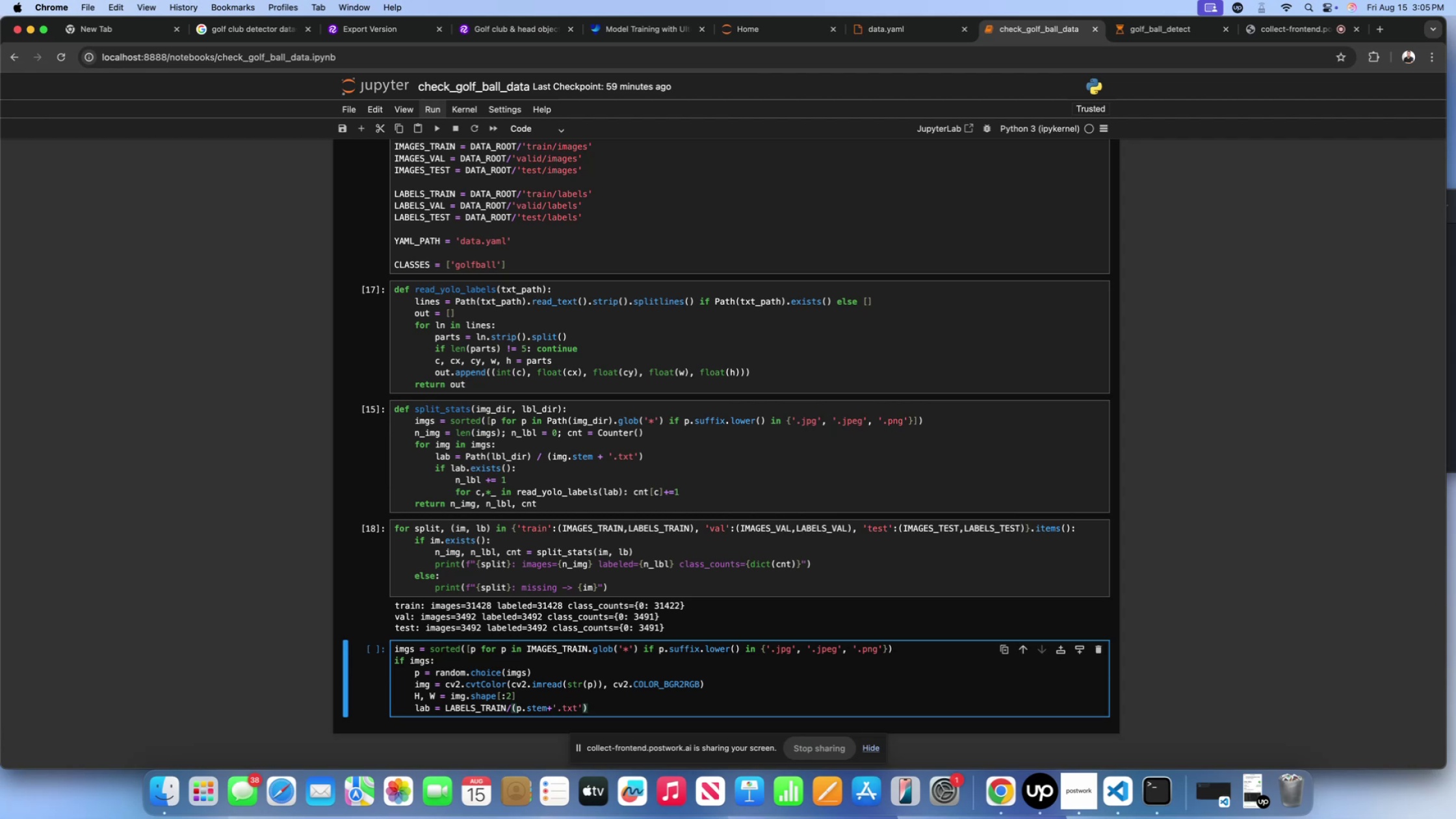 
key(Enter)
 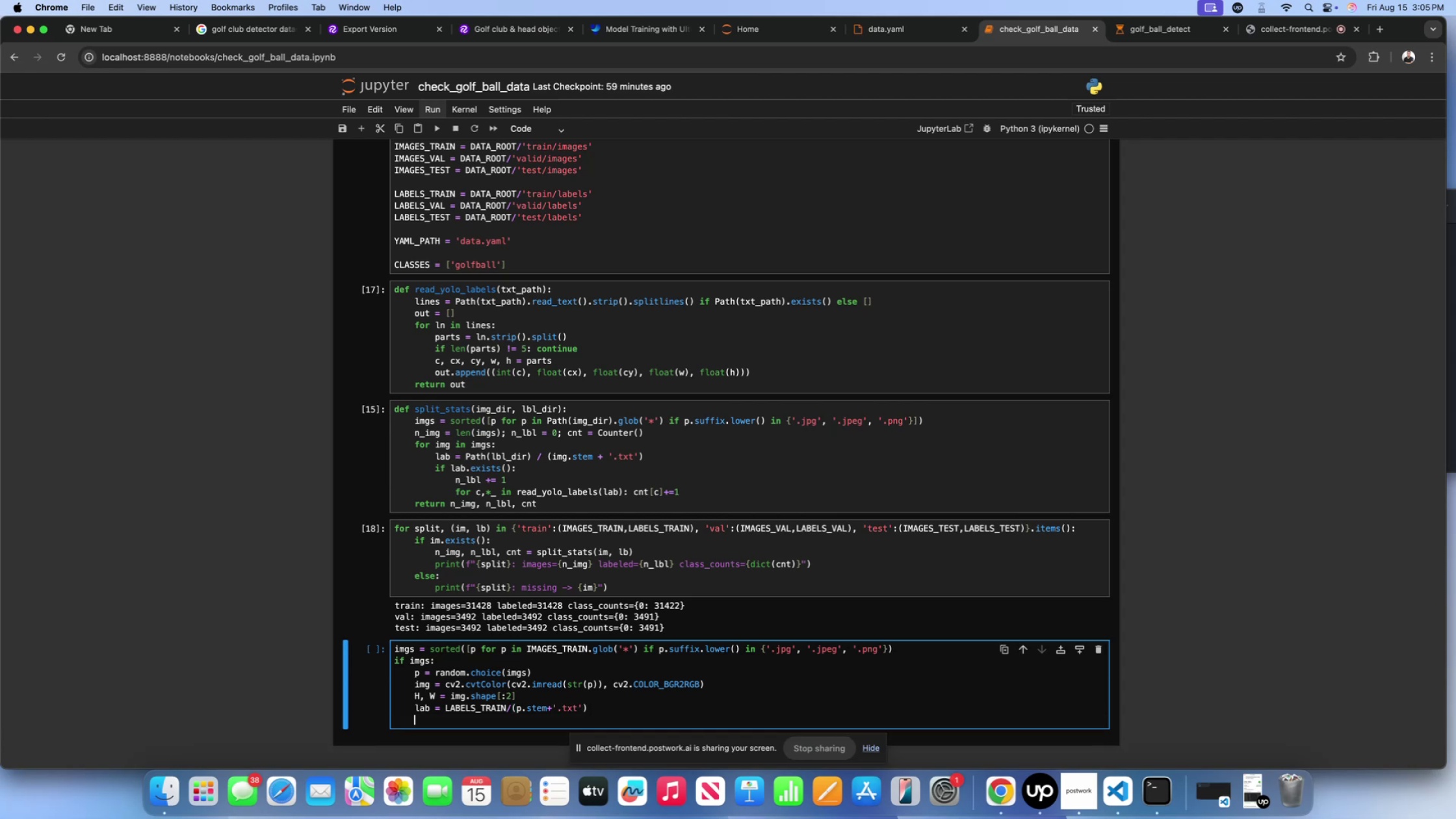 
type(for )
 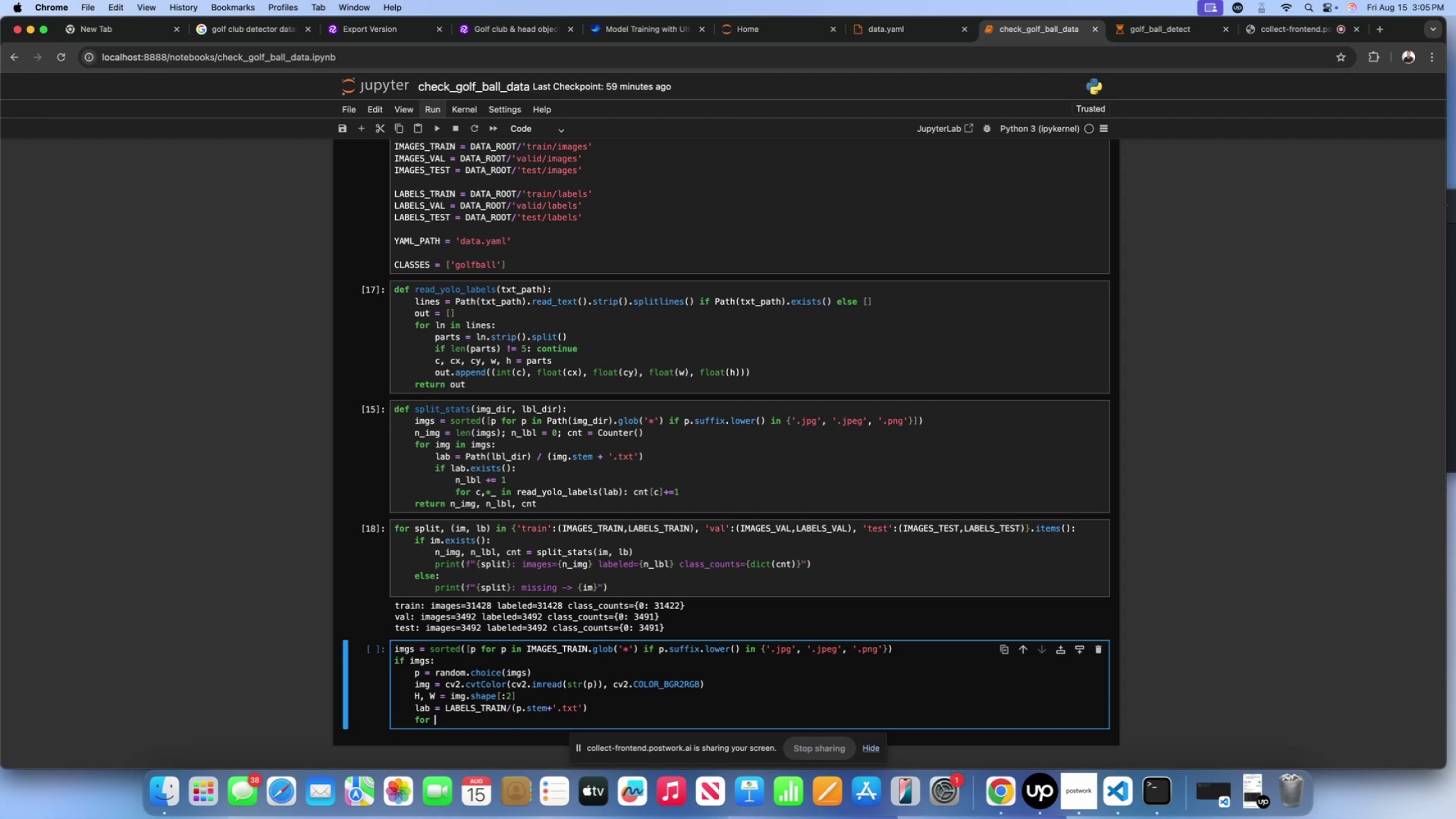 
wait(15.9)
 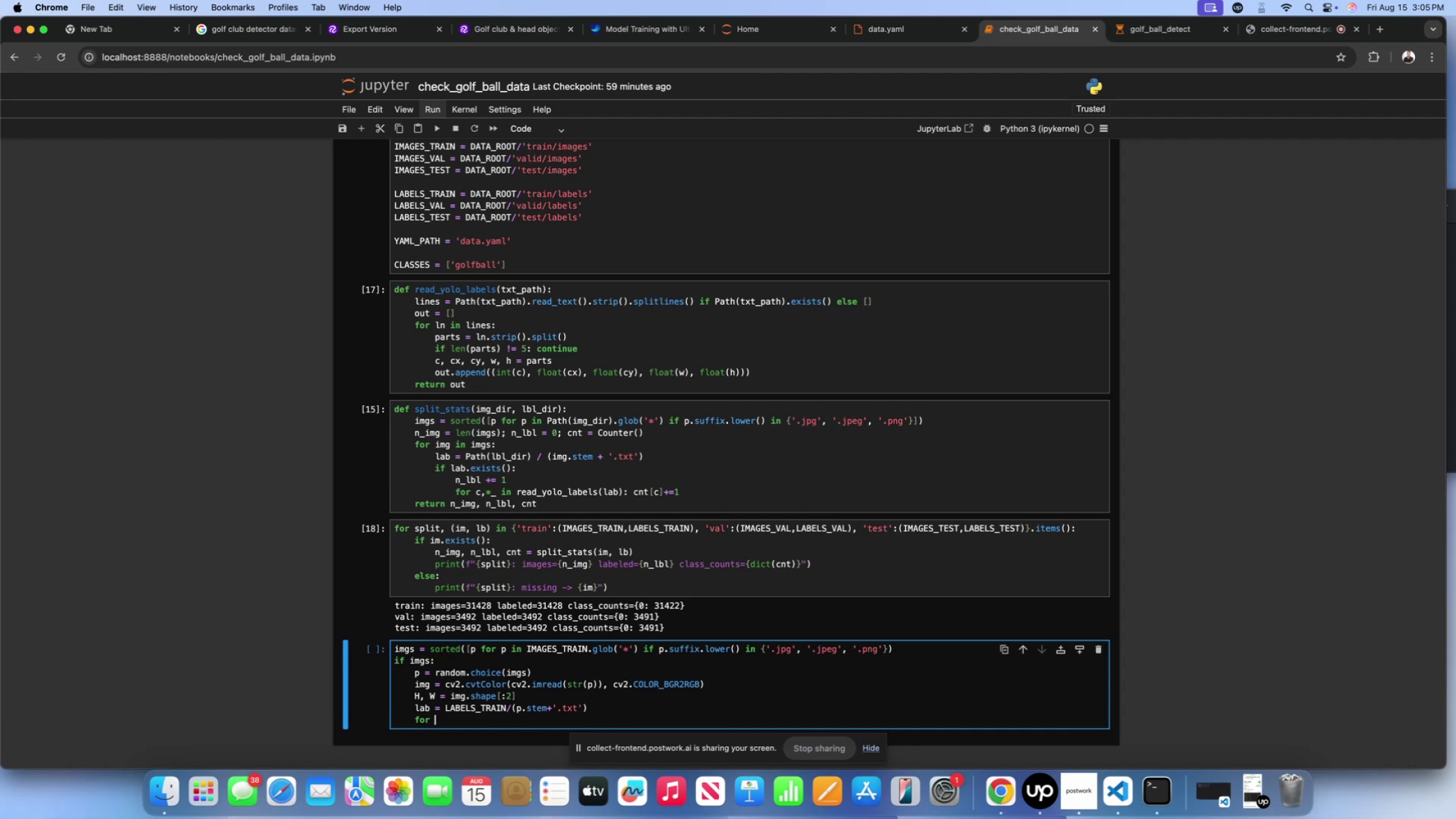 
type(c, x)
key(Backspace)
type(cx, )
key(Backspace)
key(Backspace)
key(Backspace)
key(Backspace)
key(Backspace)
type( )
key(Backspace)
type(cx,xy,)
 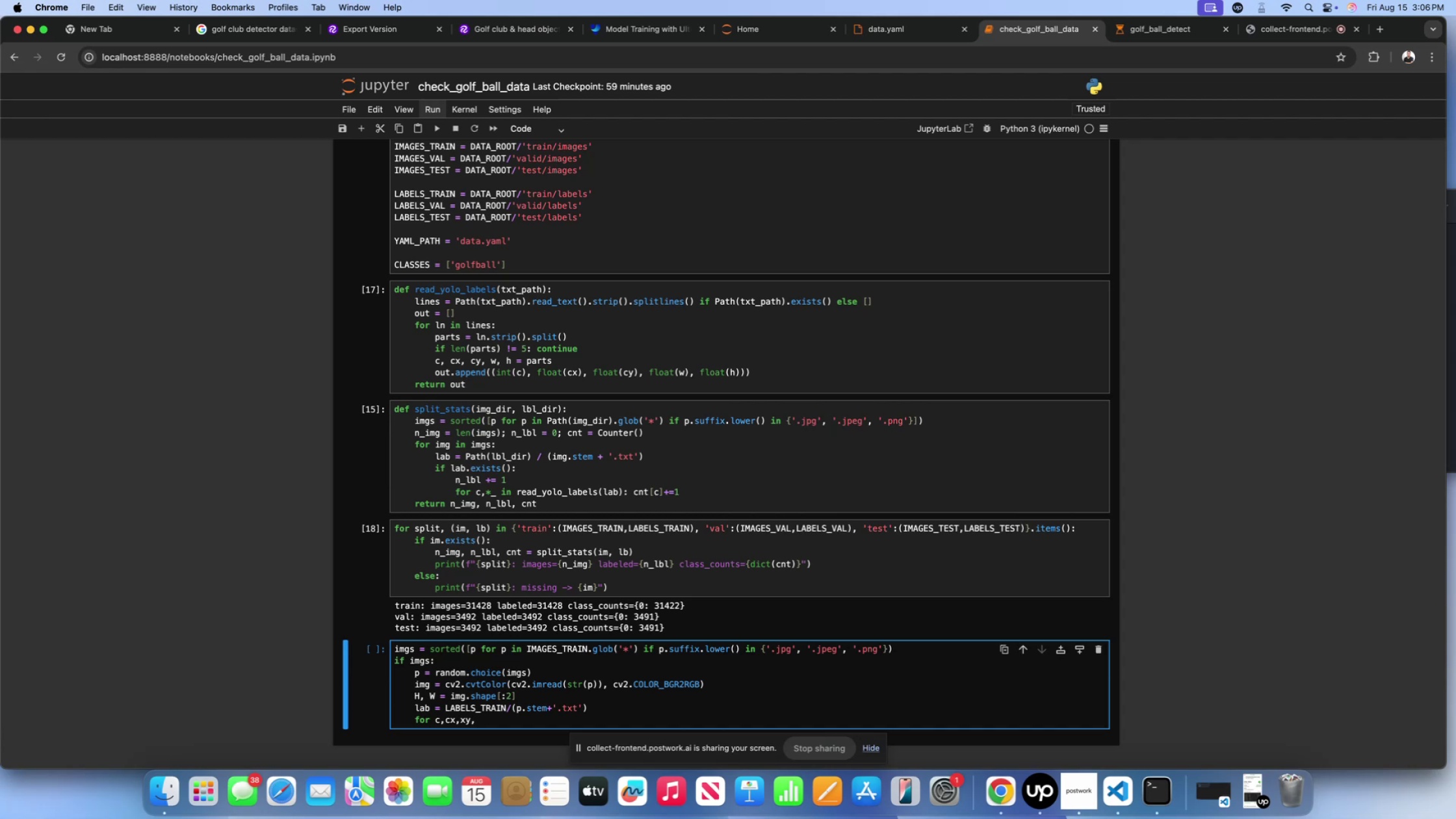 
key(Backspace)
key(Backspace)
key(Backspace)
type(cy,)
 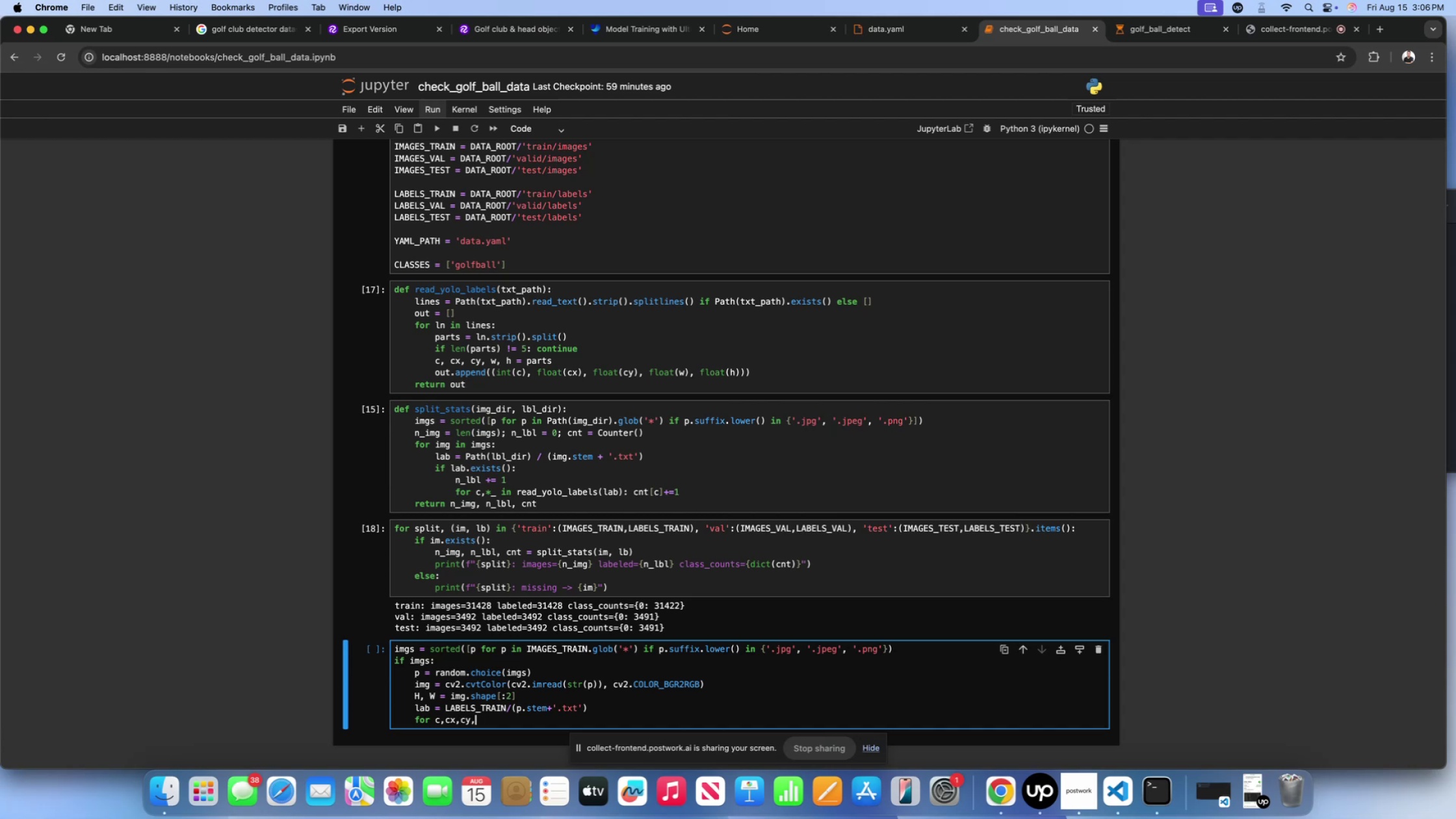 
type(w,h in read_yolo)
 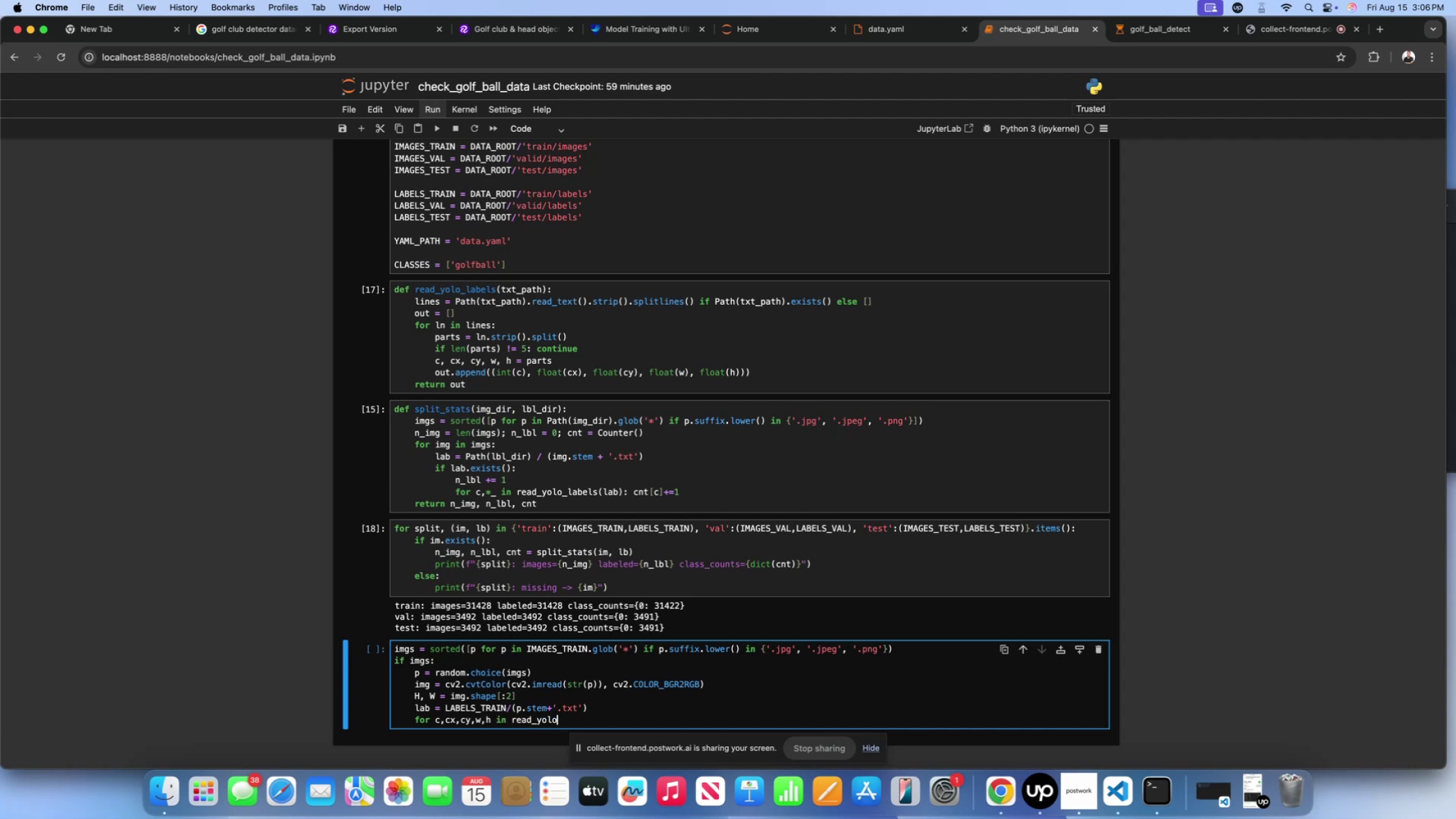 
type(_labels()")
key(Backspace)
type(:)
 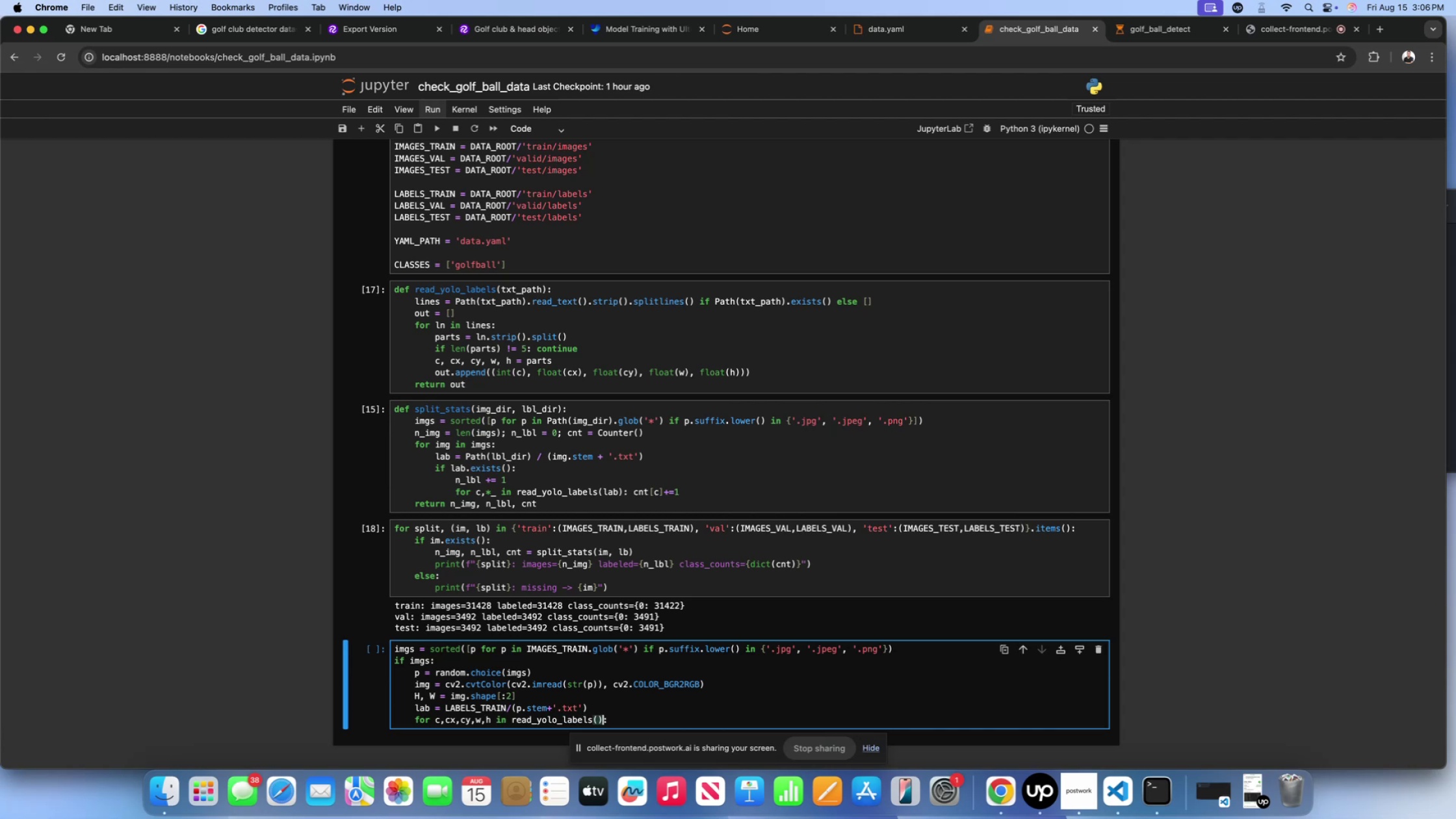 
 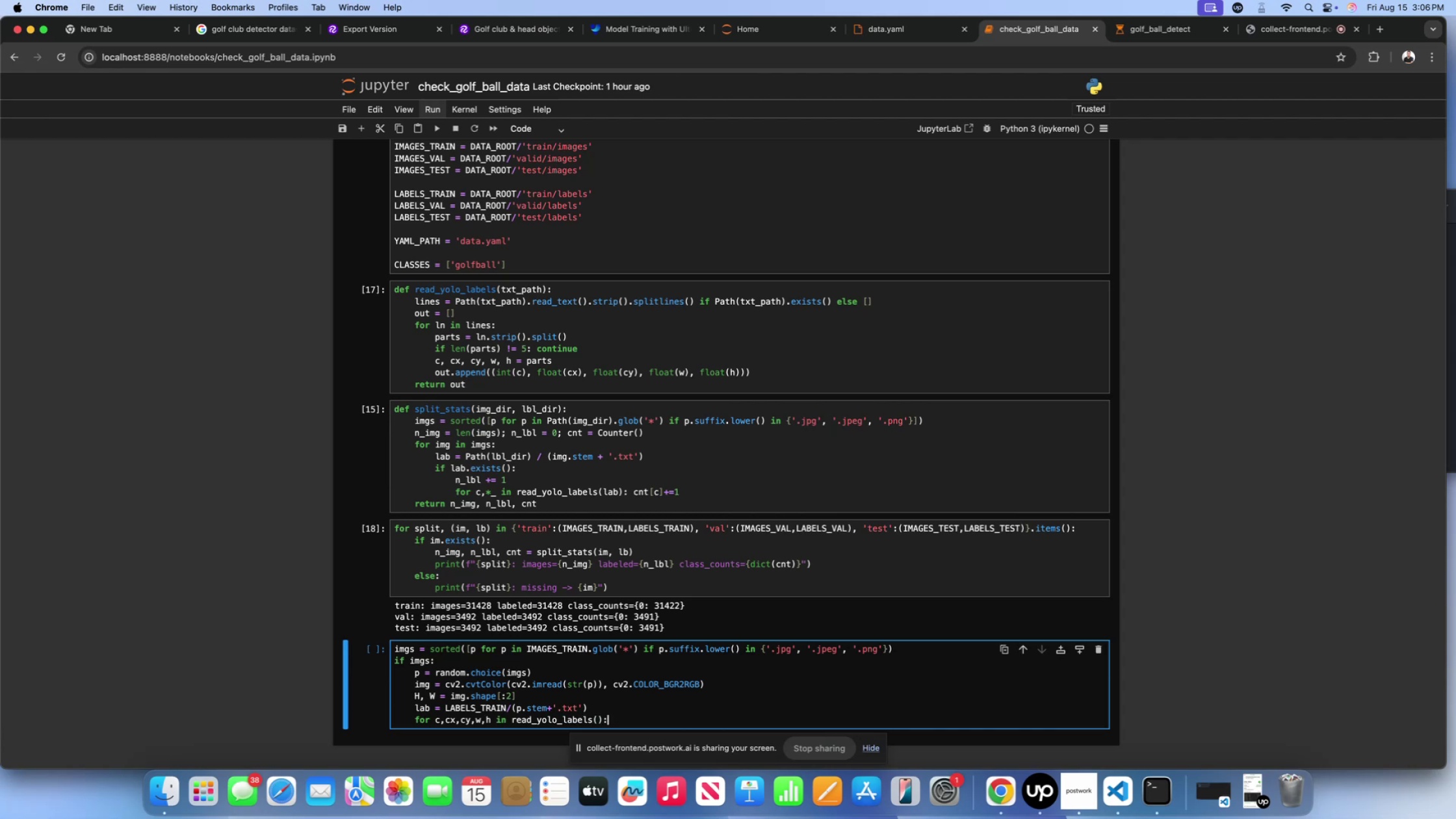 
key(ArrowLeft)
 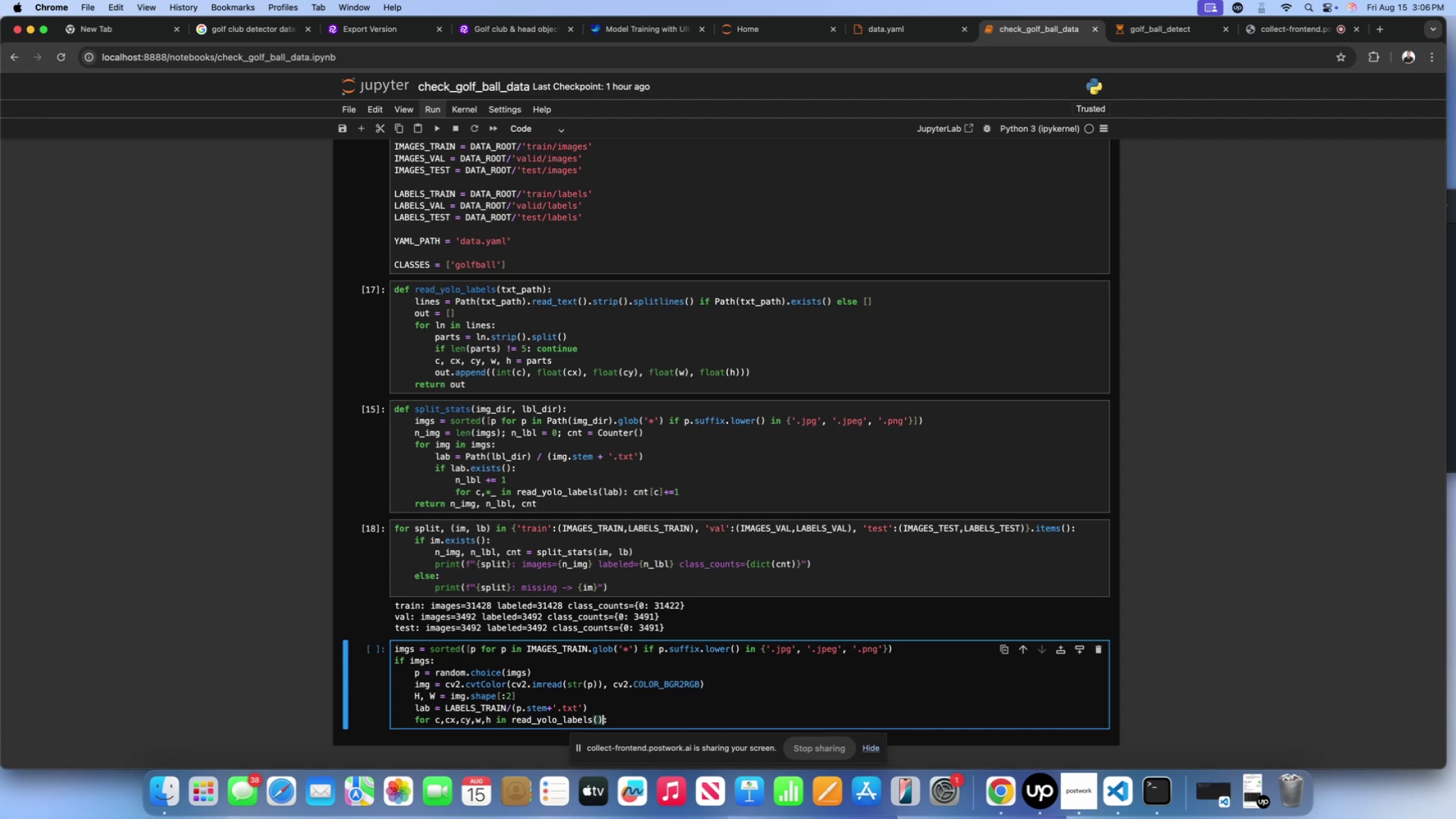 
key(ArrowLeft)
 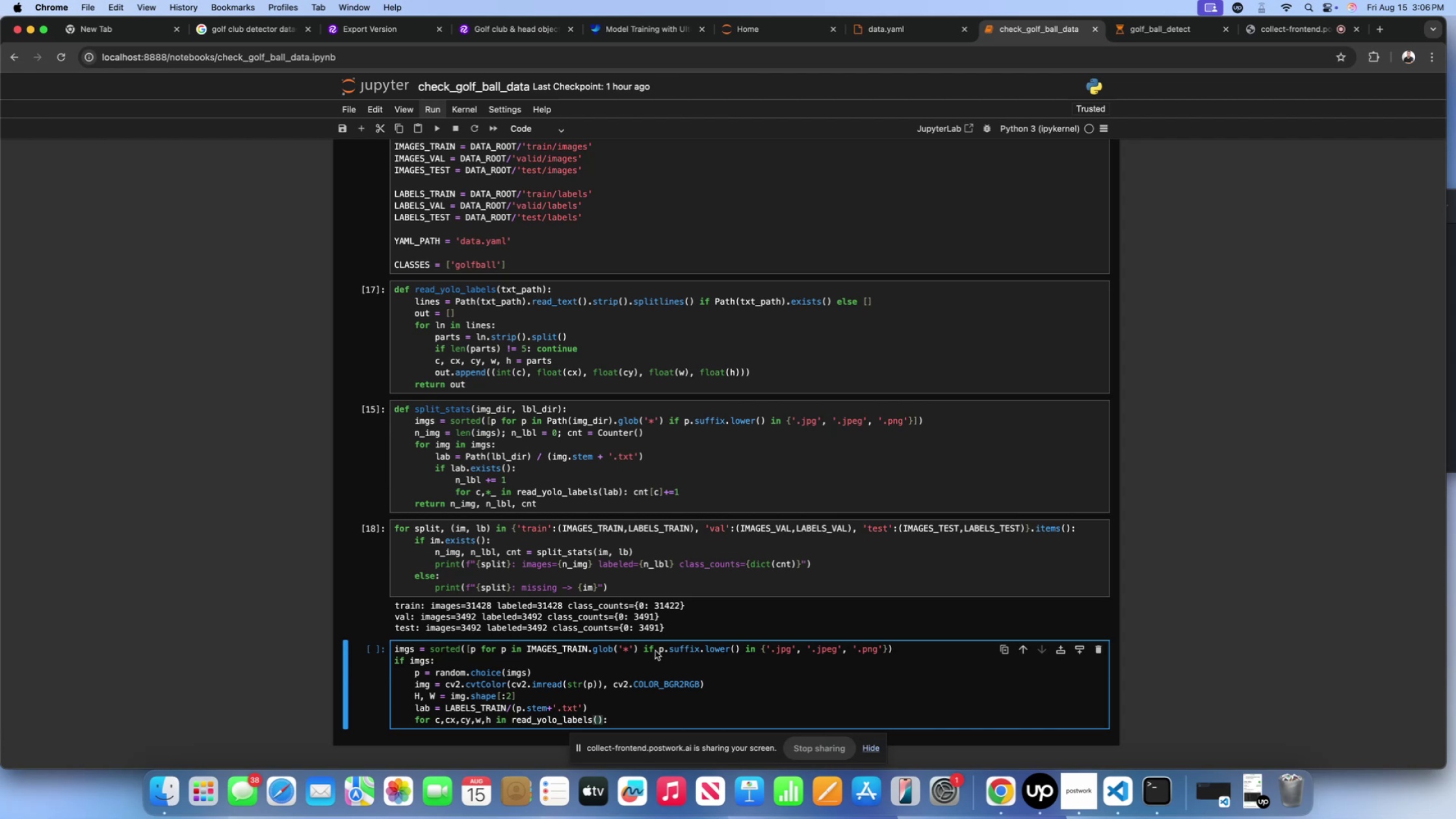 
scroll: coordinate [669, 629], scroll_direction: down, amount: 10.0
 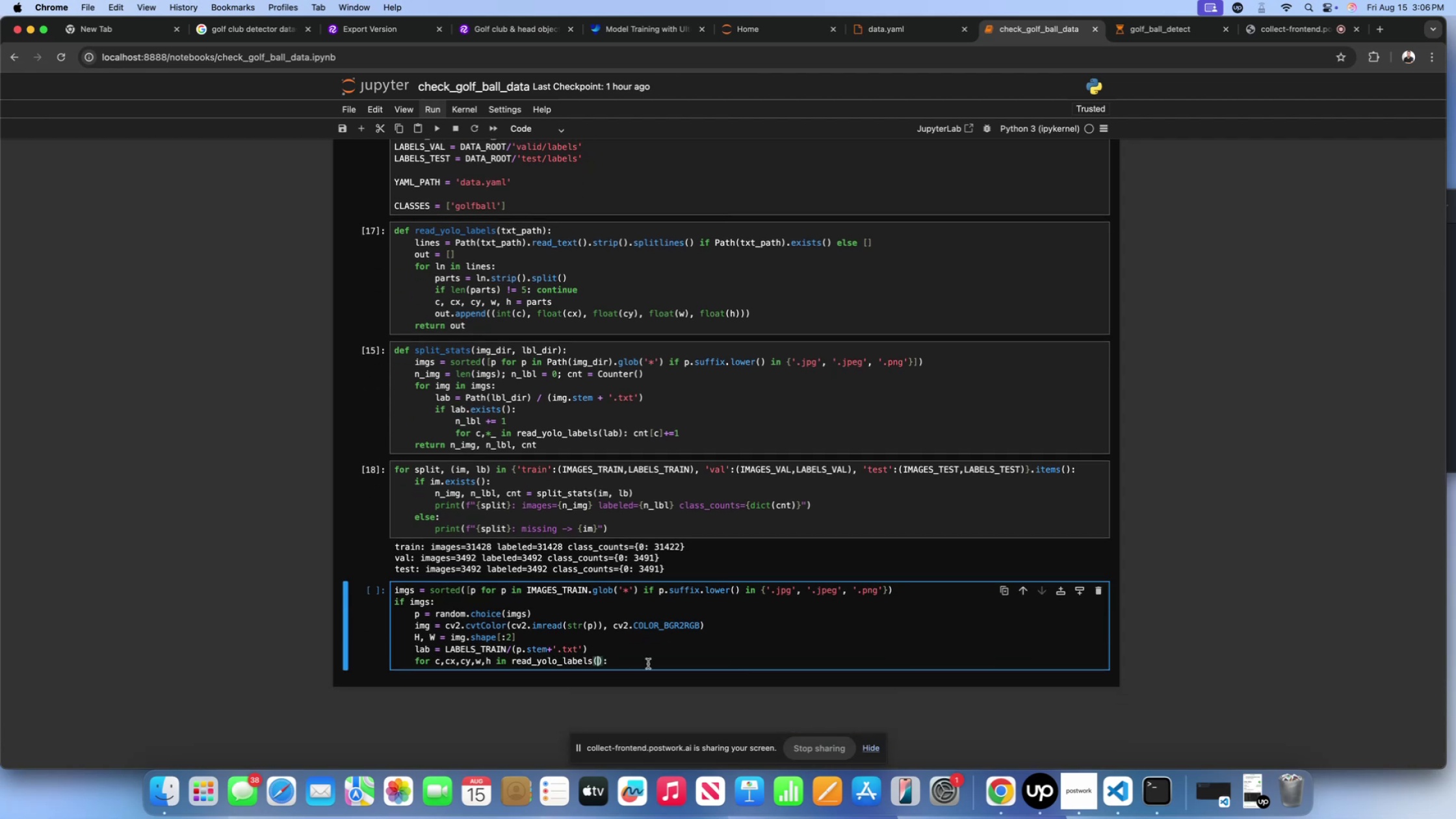 
type(lab)
 